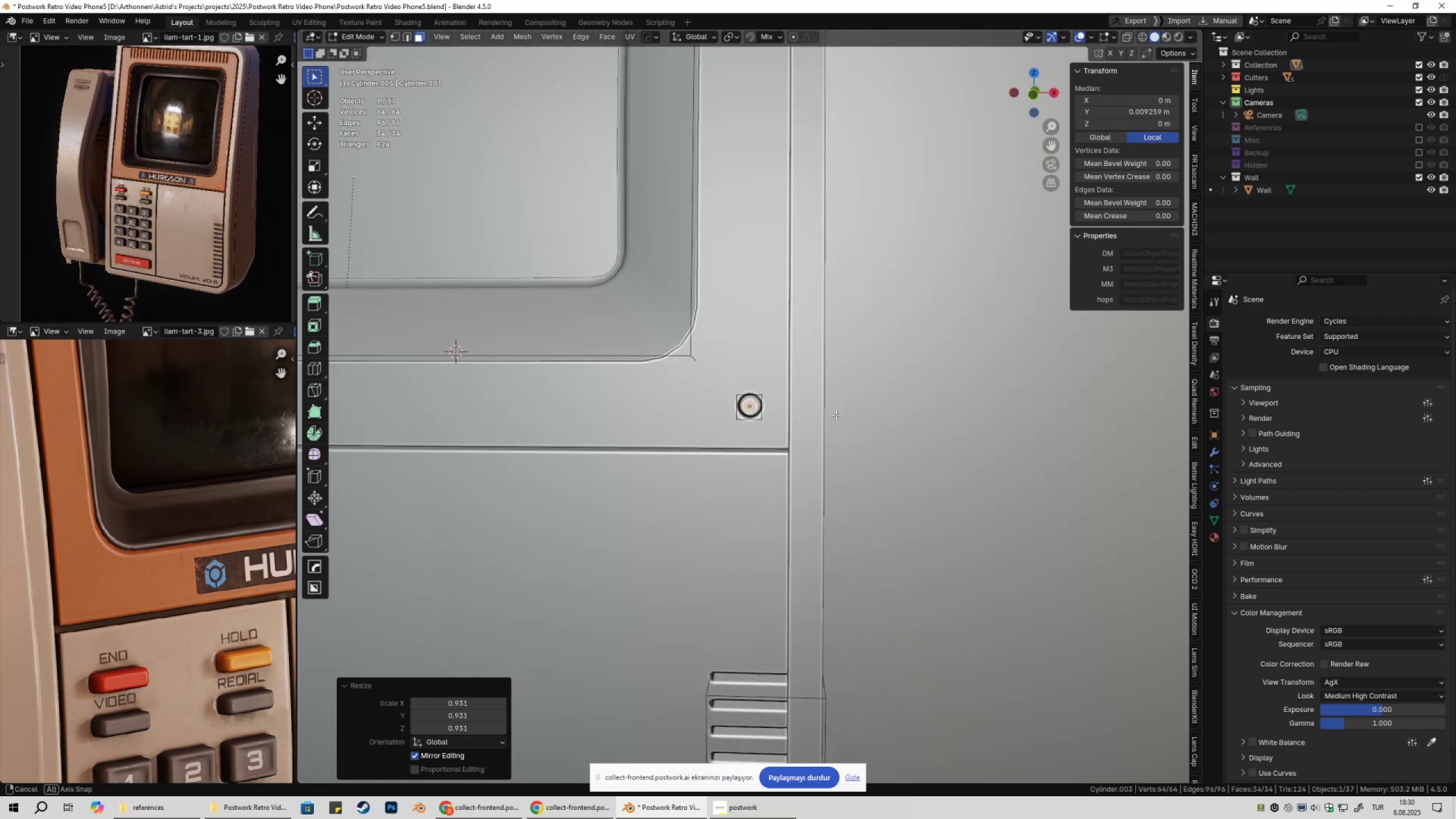 
key(Tab)
 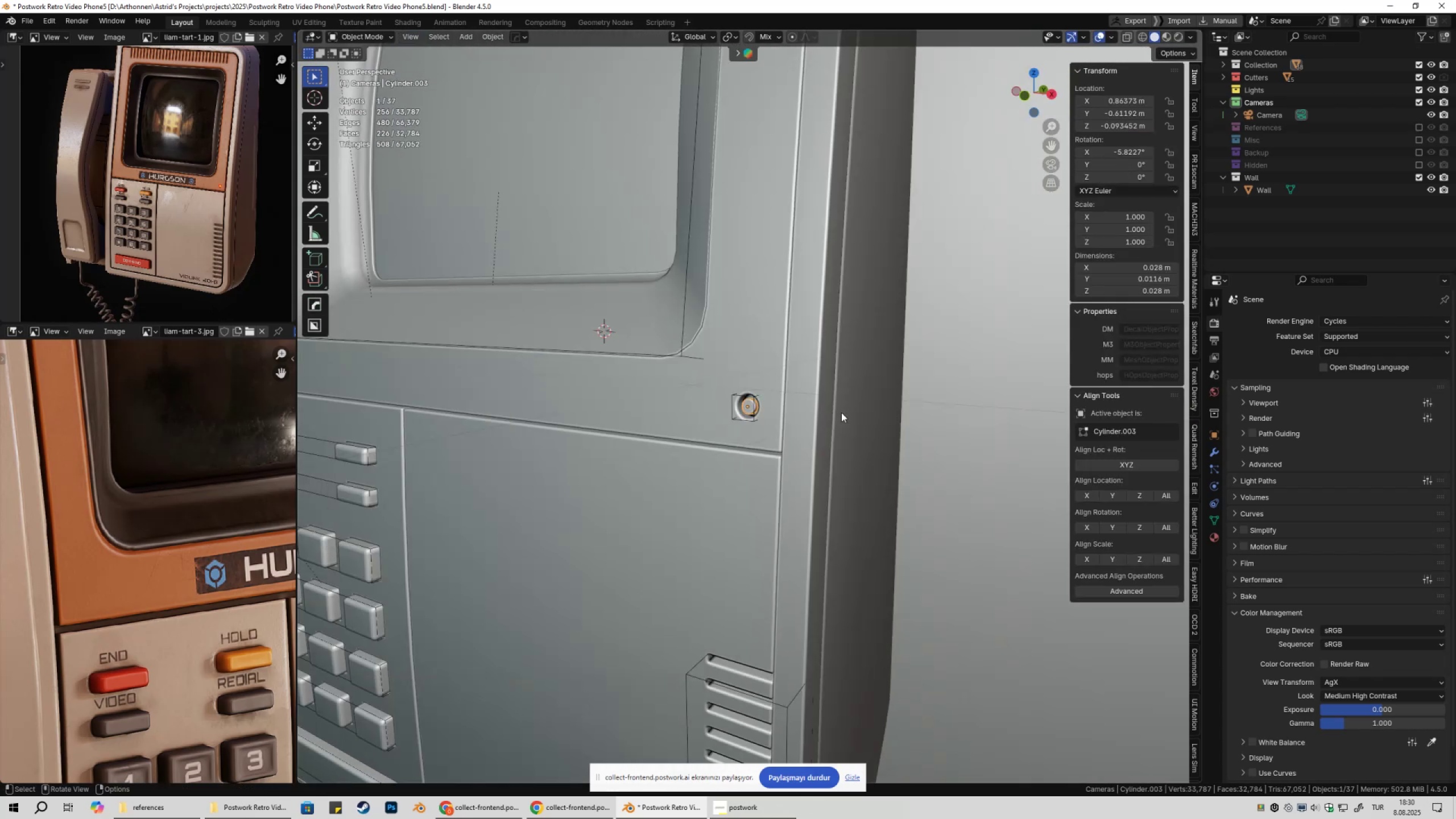 
scroll: coordinate [779, 421], scroll_direction: up, amount: 6.0
 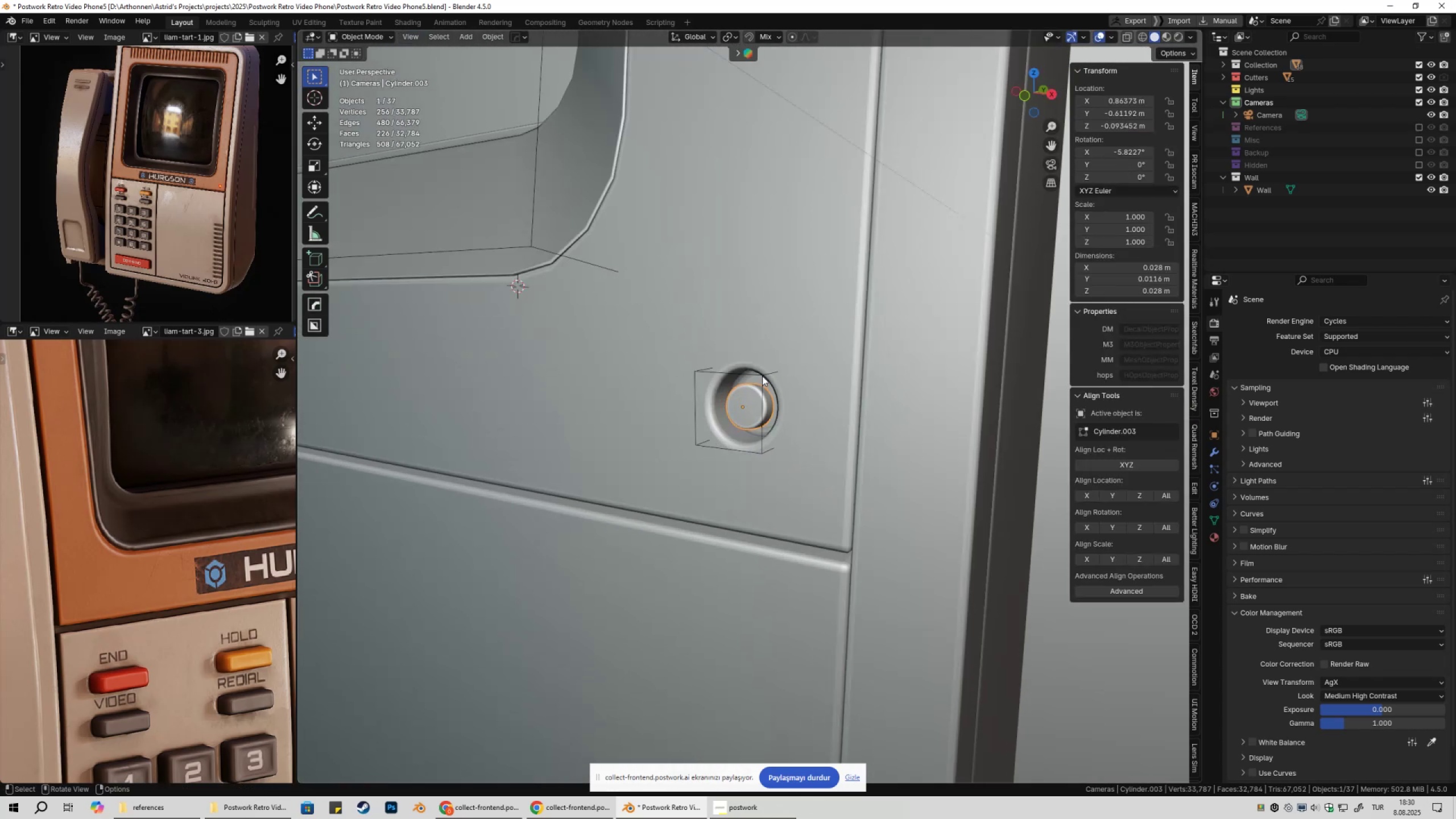 
left_click([762, 376])
 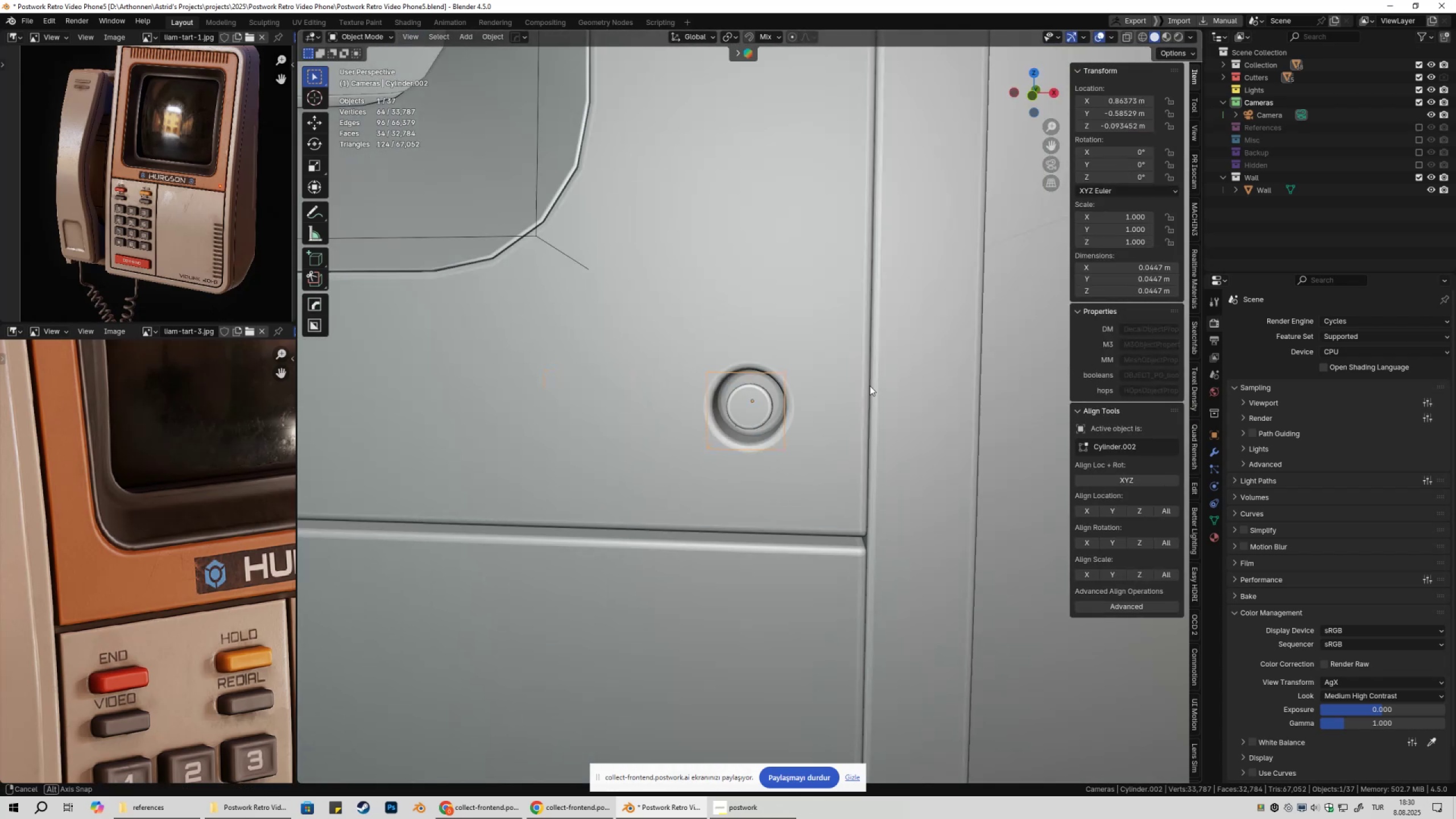 
key(Tab)
type(as)
 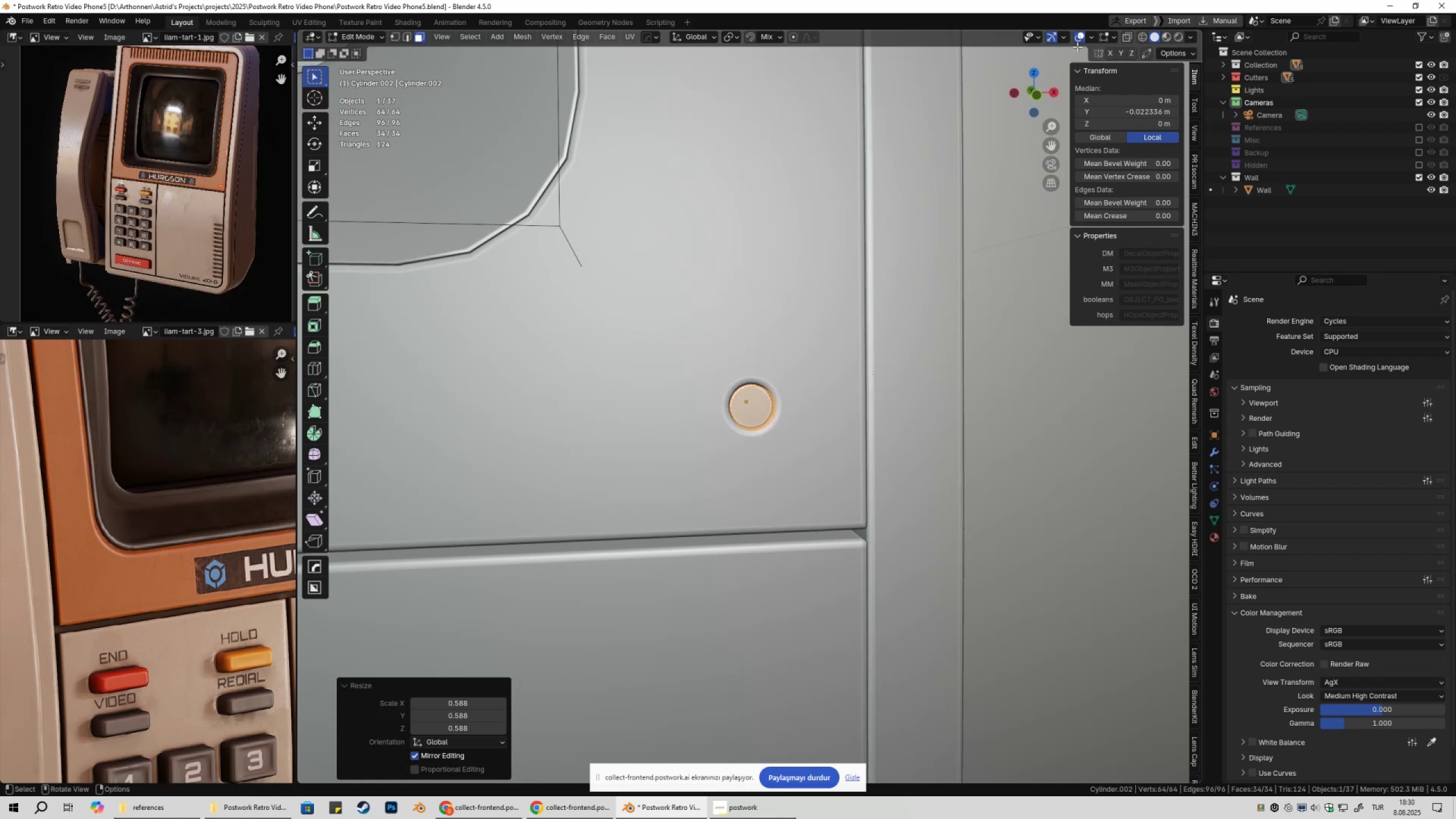 
scroll: coordinate [843, 337], scroll_direction: up, amount: 7.0
 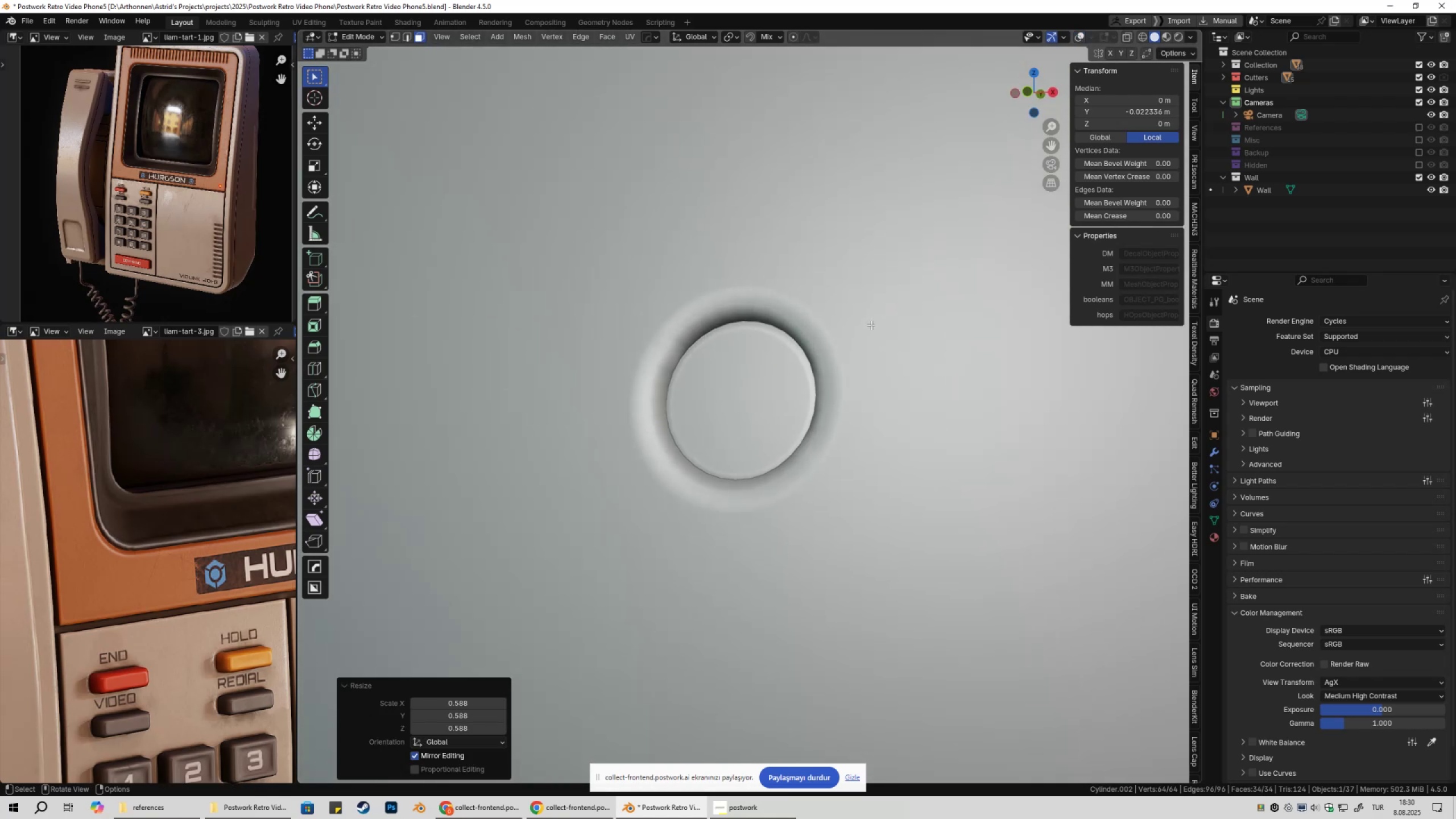 
key(S)
 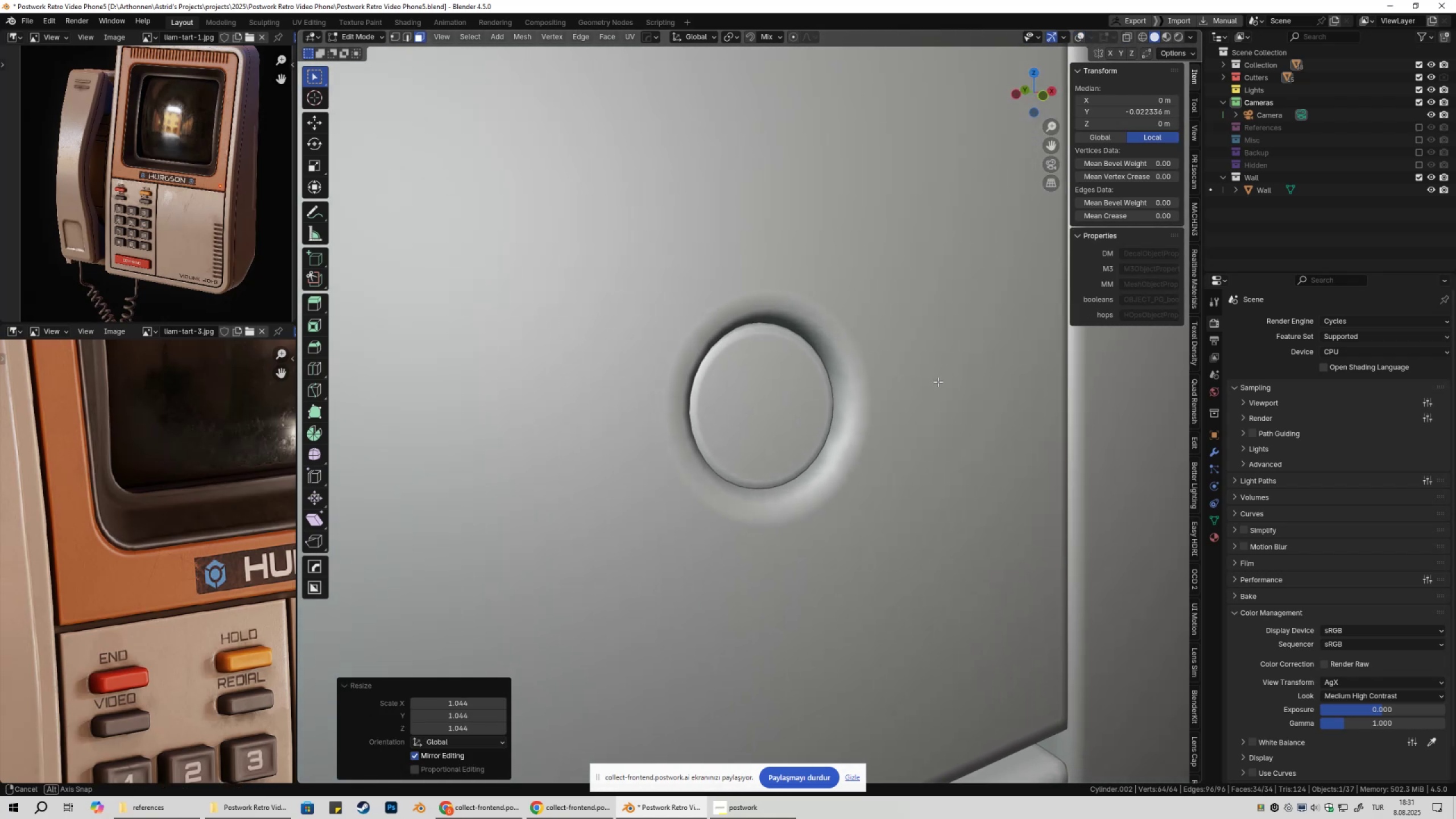 
wait(6.54)
 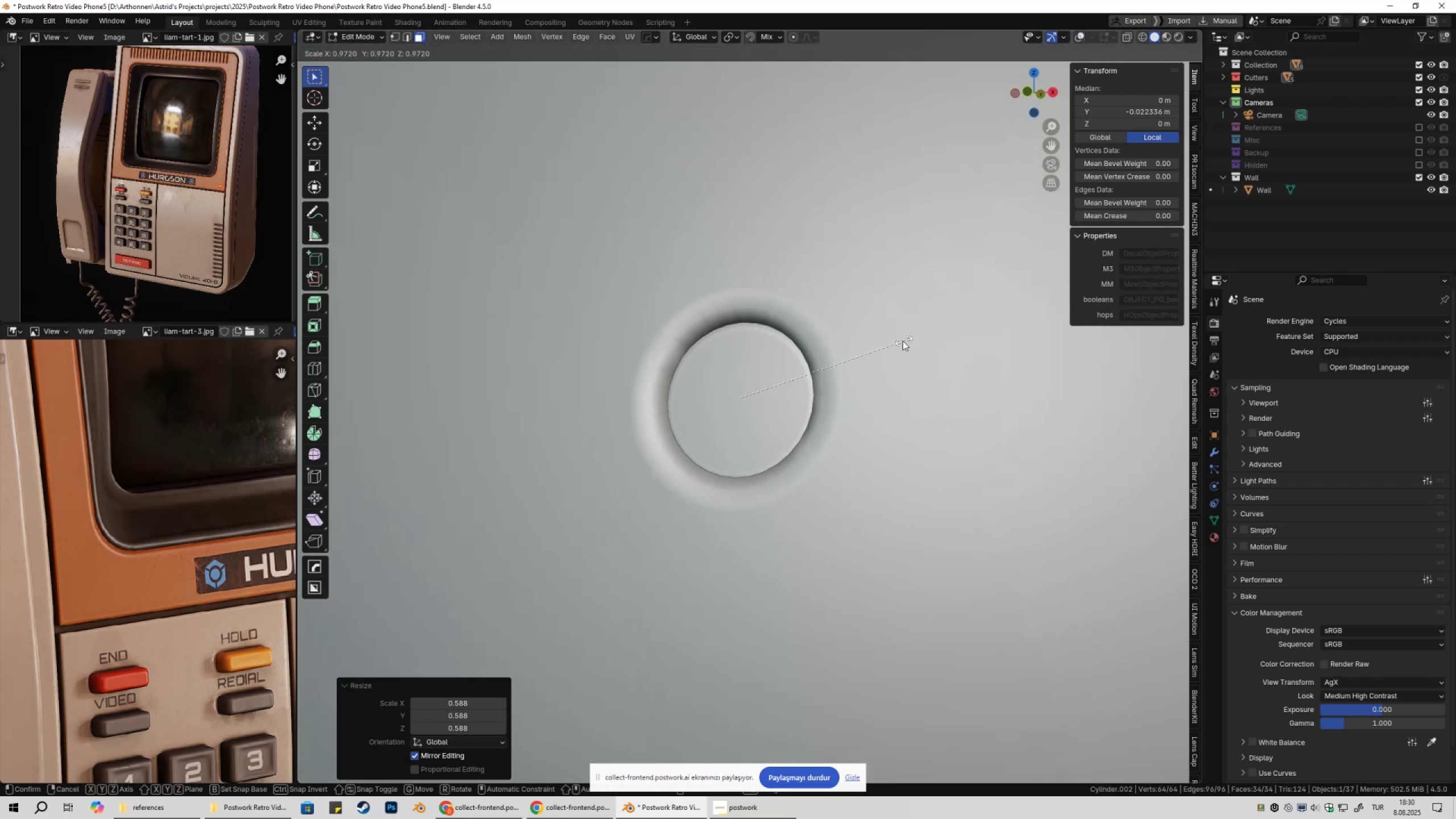 
key(S)
 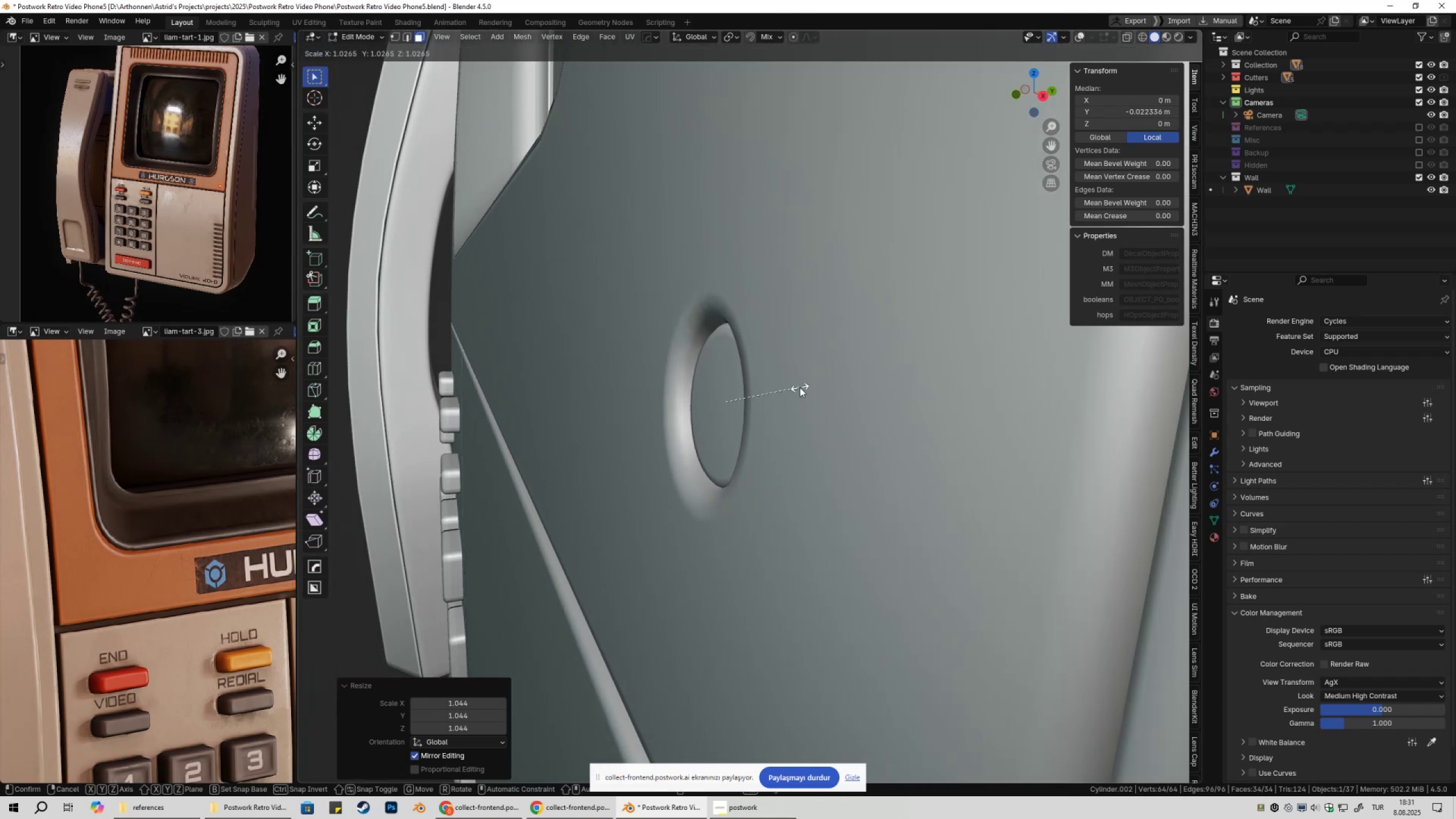 
left_click([800, 387])
 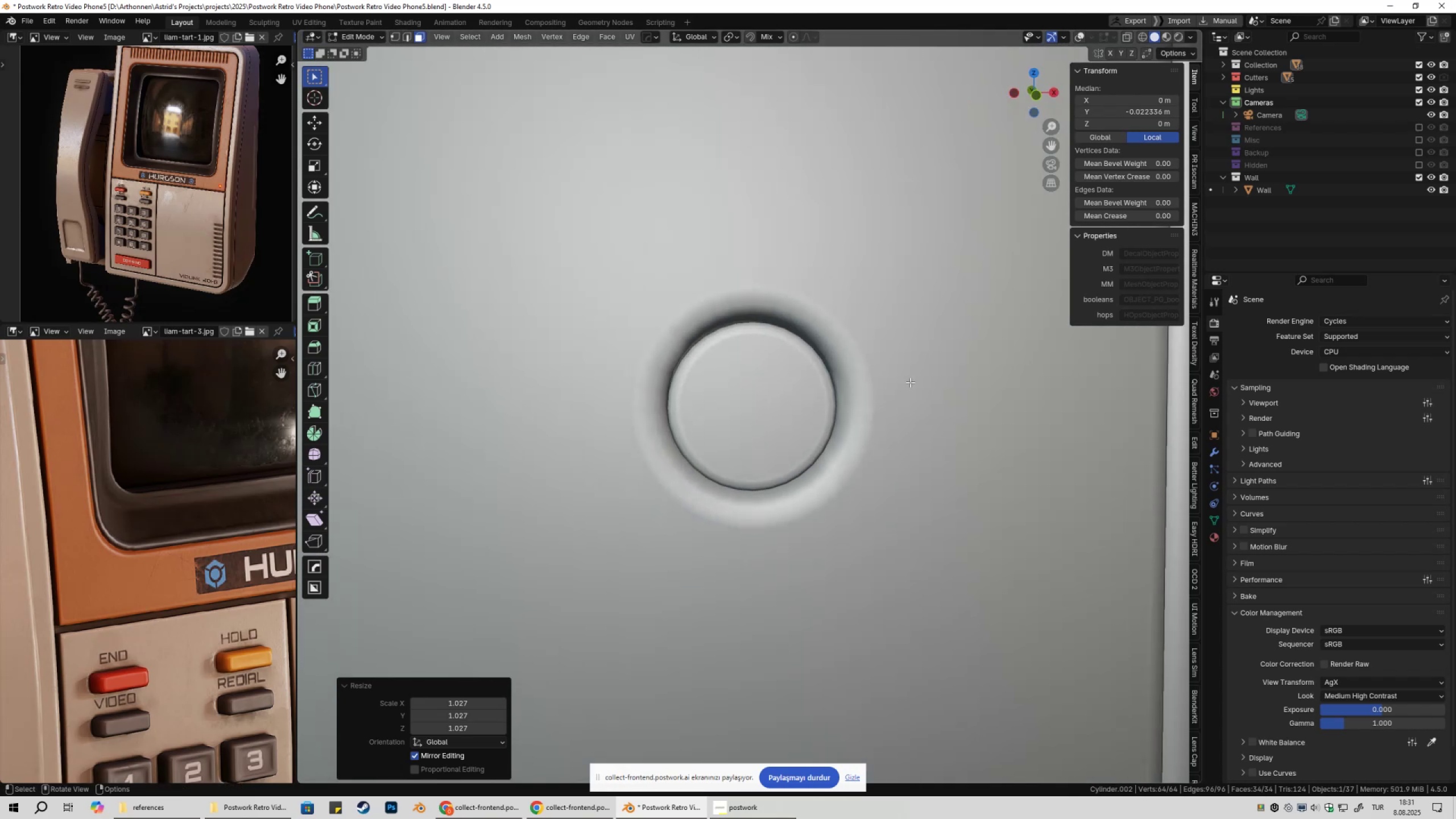 
key(S)
 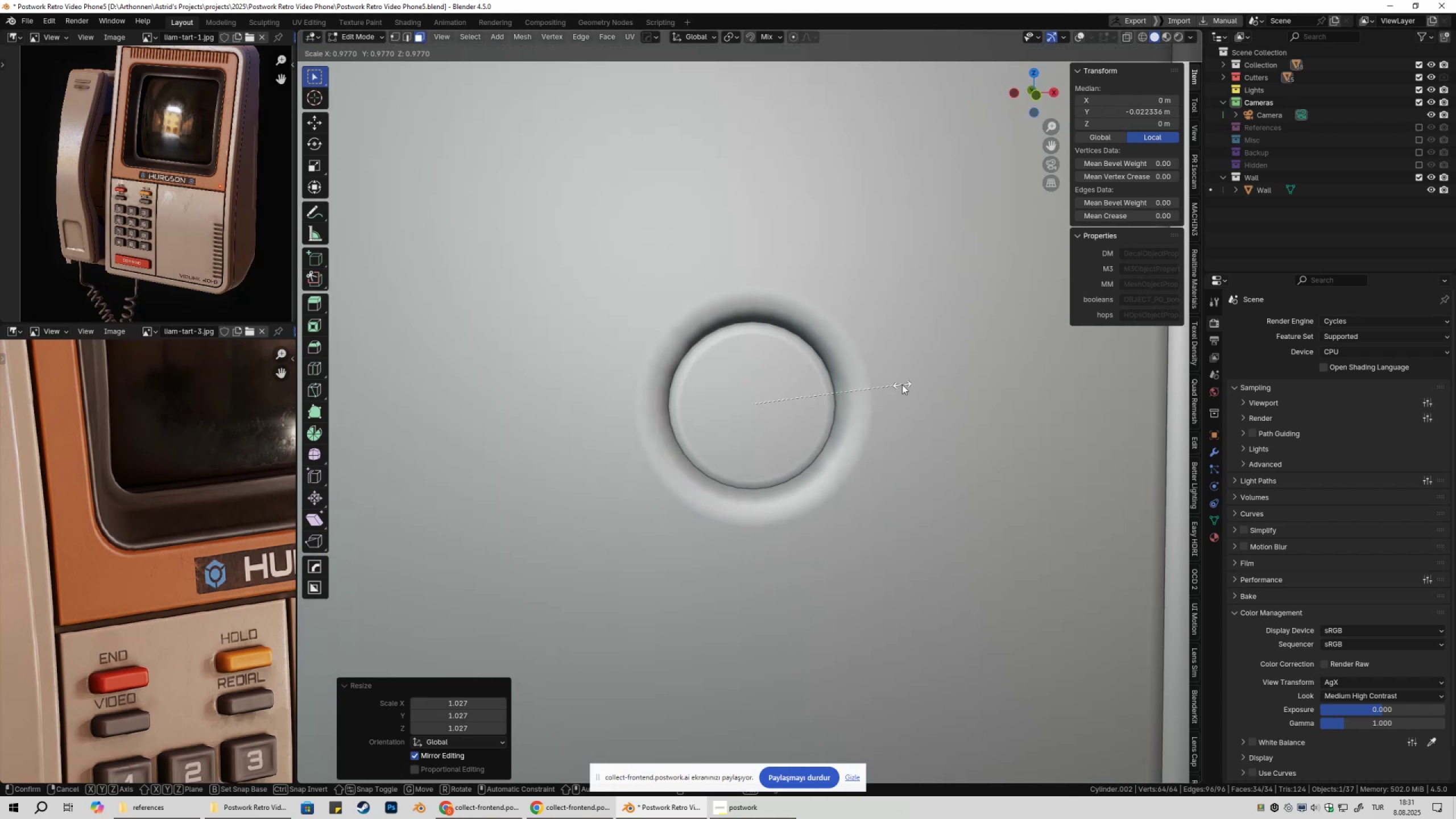 
left_click([902, 384])
 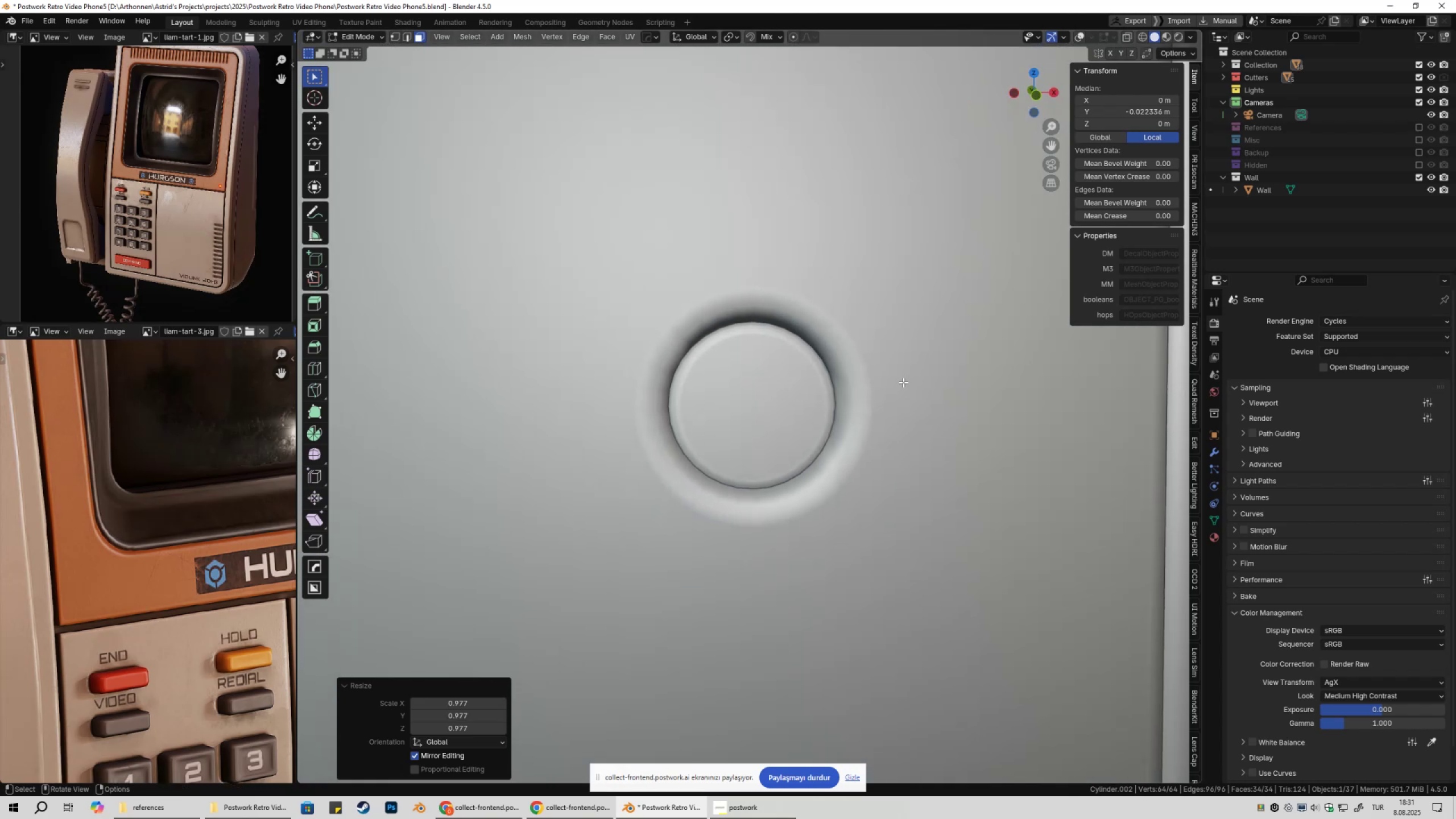 
scroll: coordinate [905, 400], scroll_direction: down, amount: 10.0
 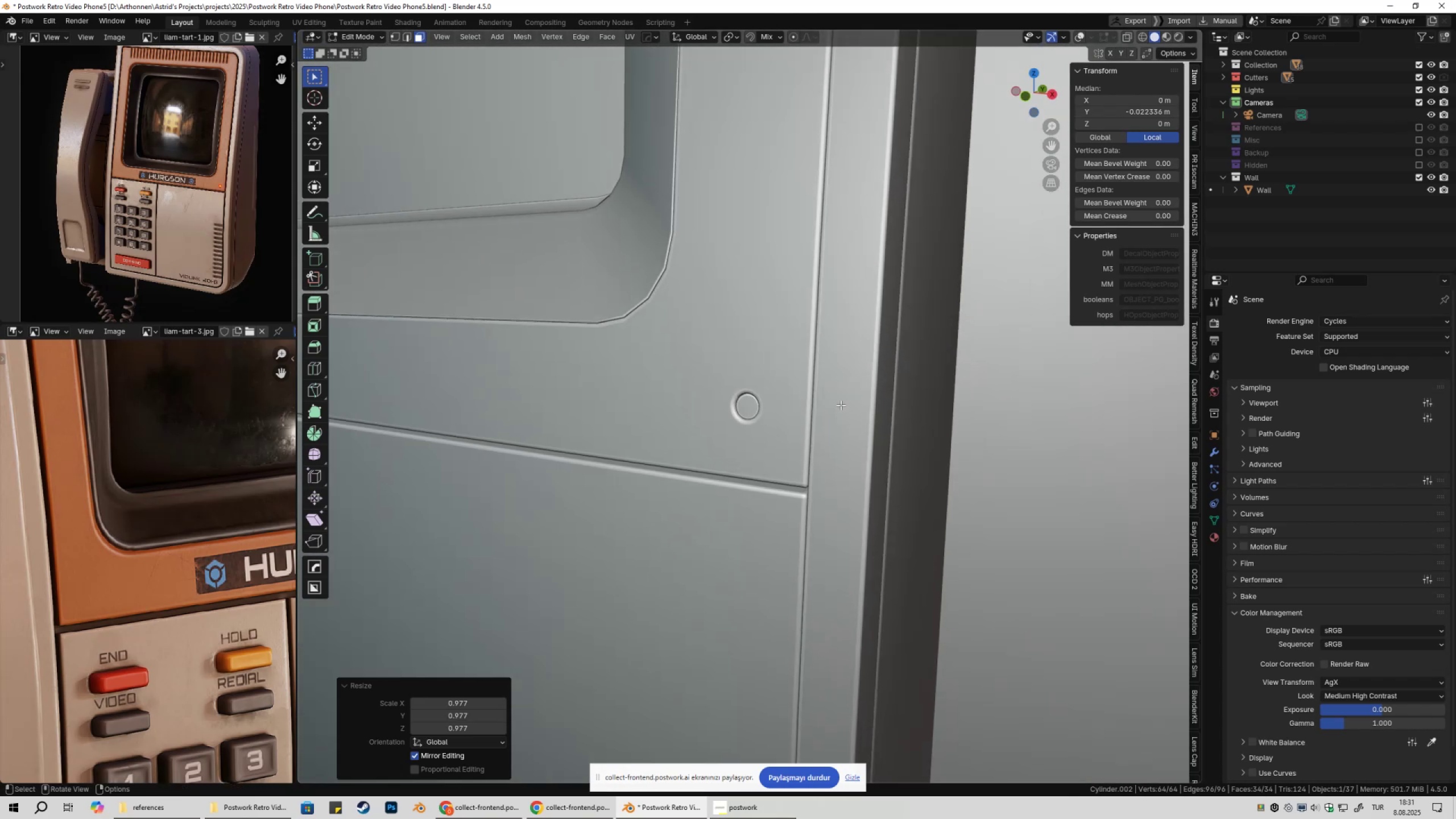 
key(Tab)
 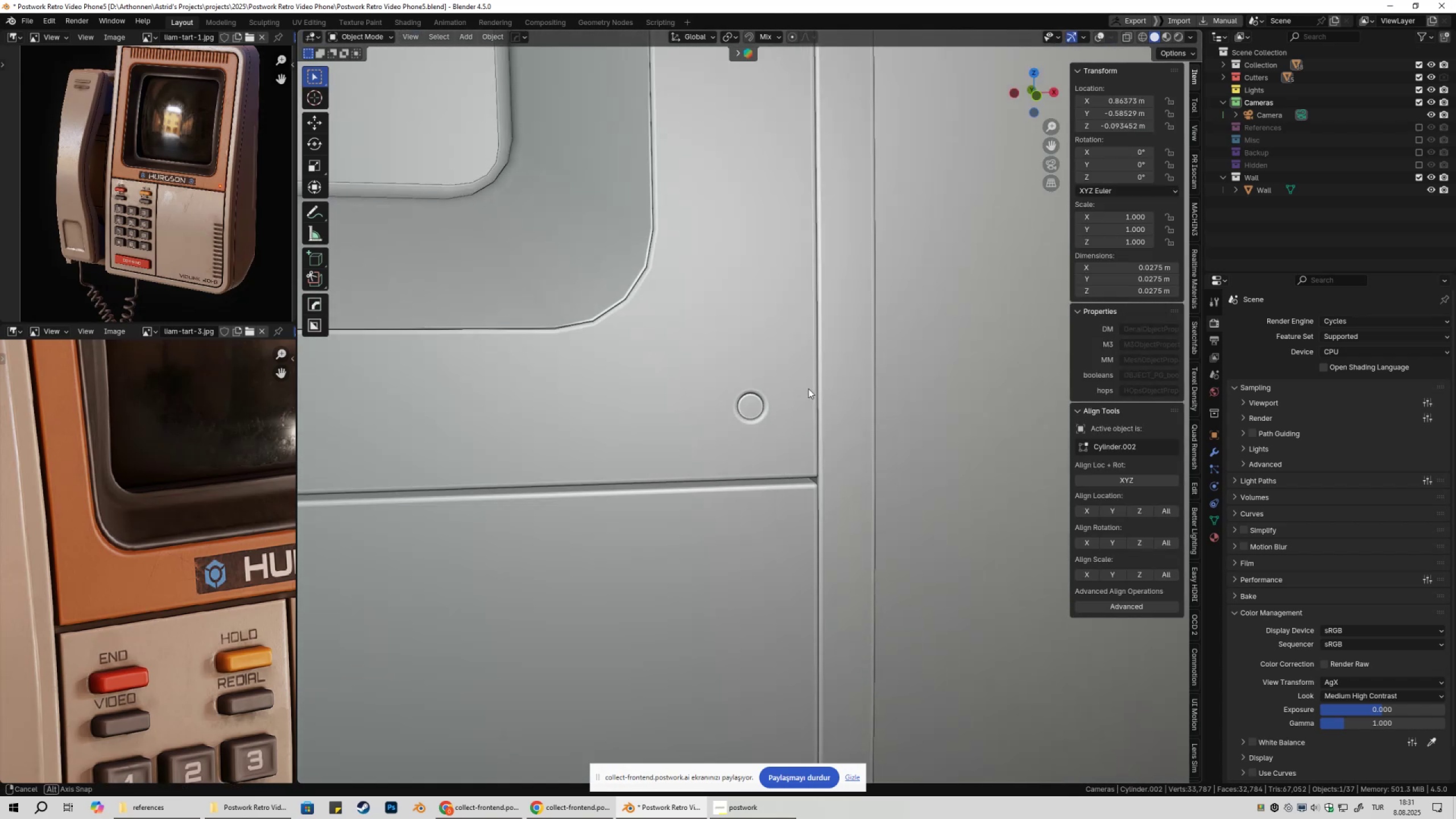 
scroll: coordinate [813, 358], scroll_direction: down, amount: 8.0
 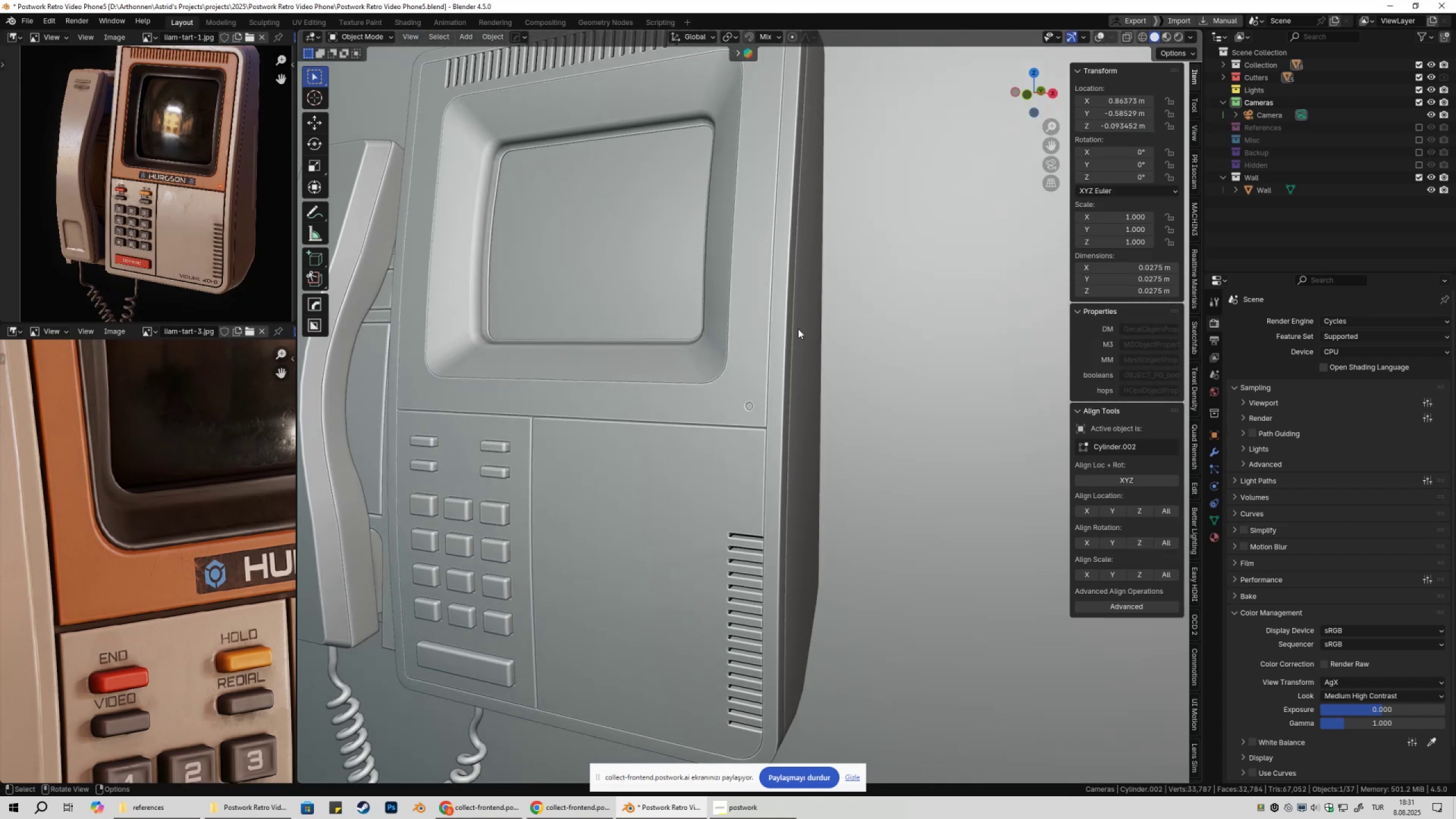 
key(Shift+ShiftLeft)
 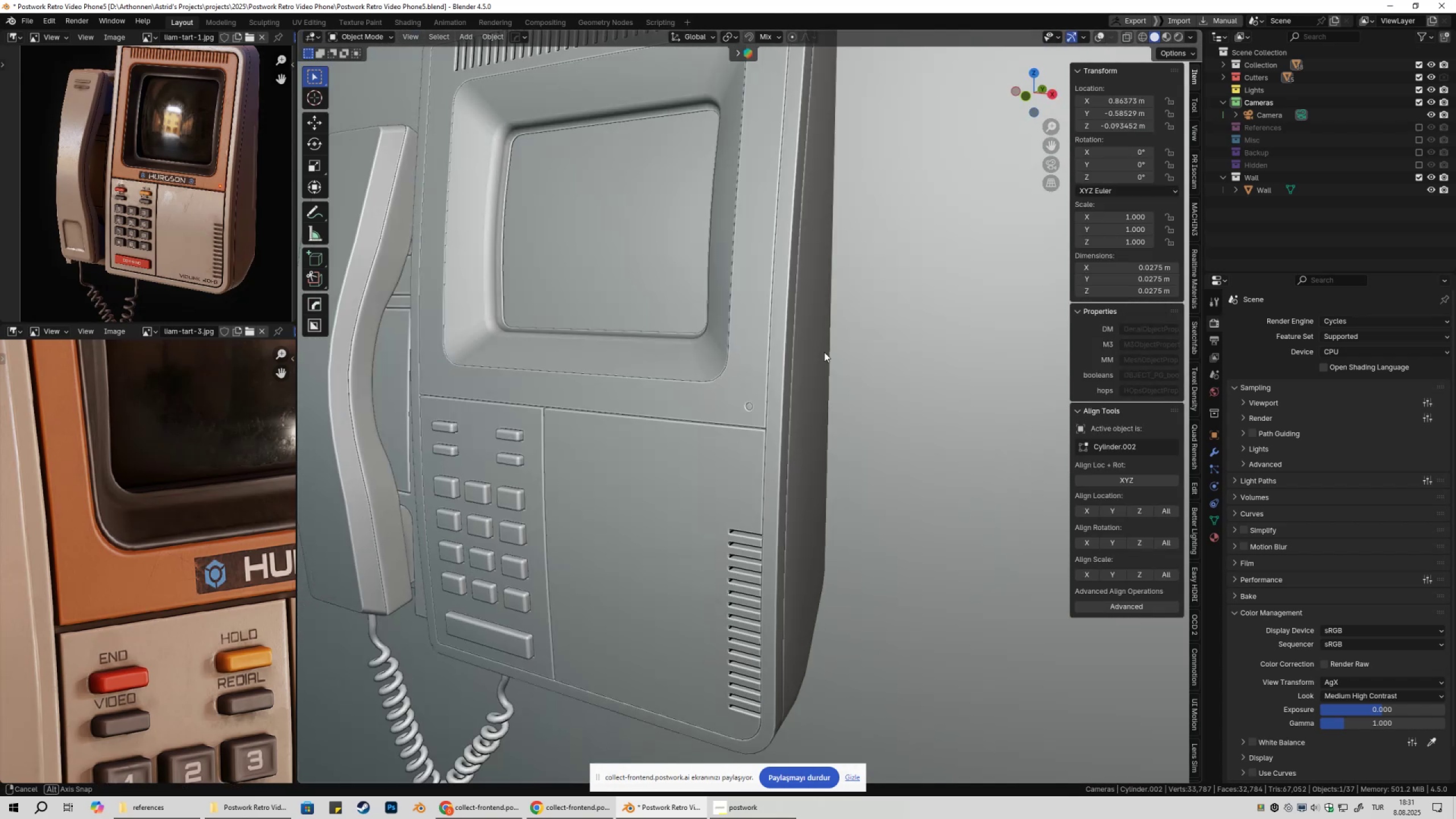 
key(Shift+ShiftLeft)
 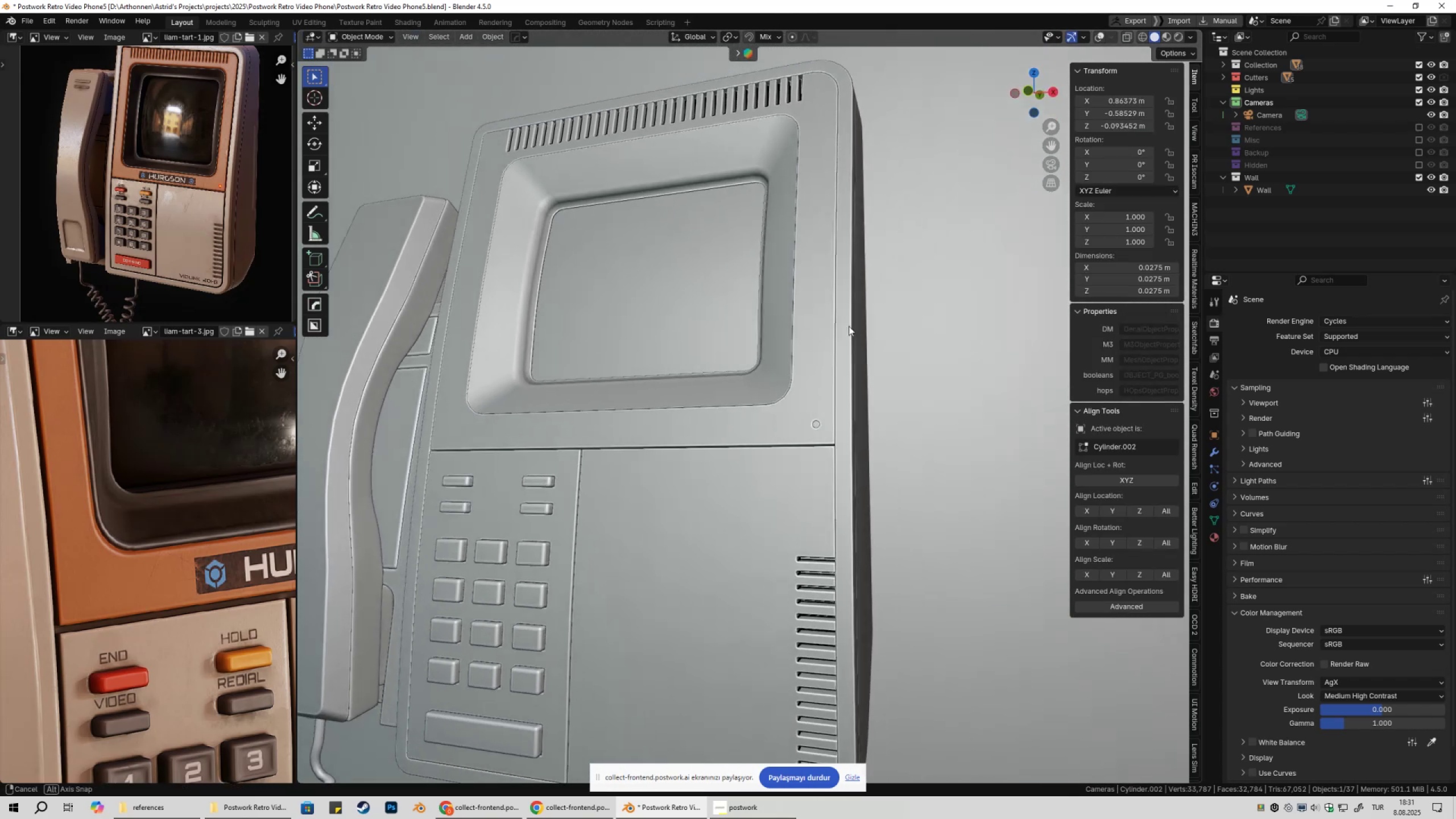 
scroll: coordinate [851, 338], scroll_direction: down, amount: 2.0
 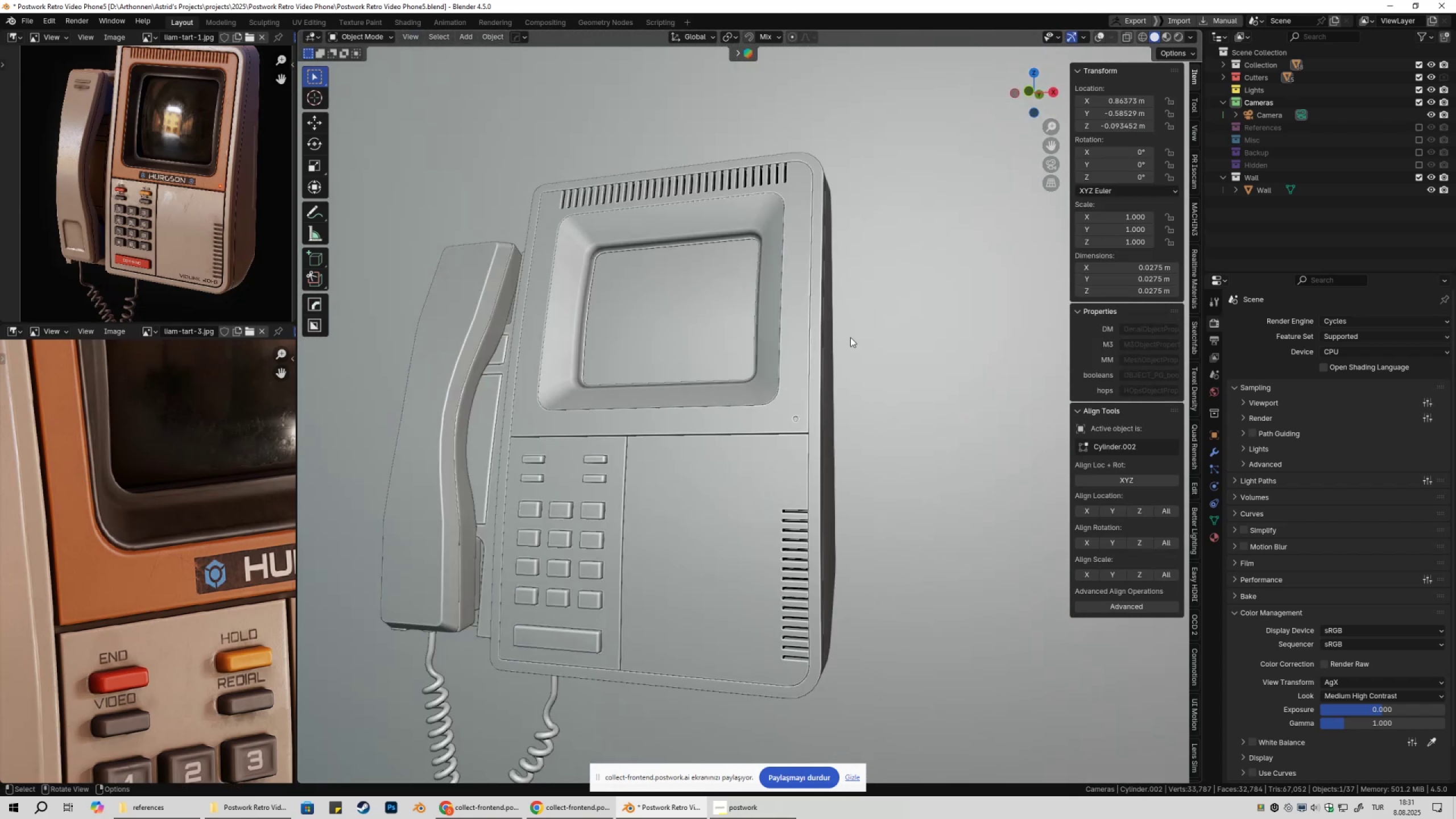 
key(Shift+ShiftLeft)
 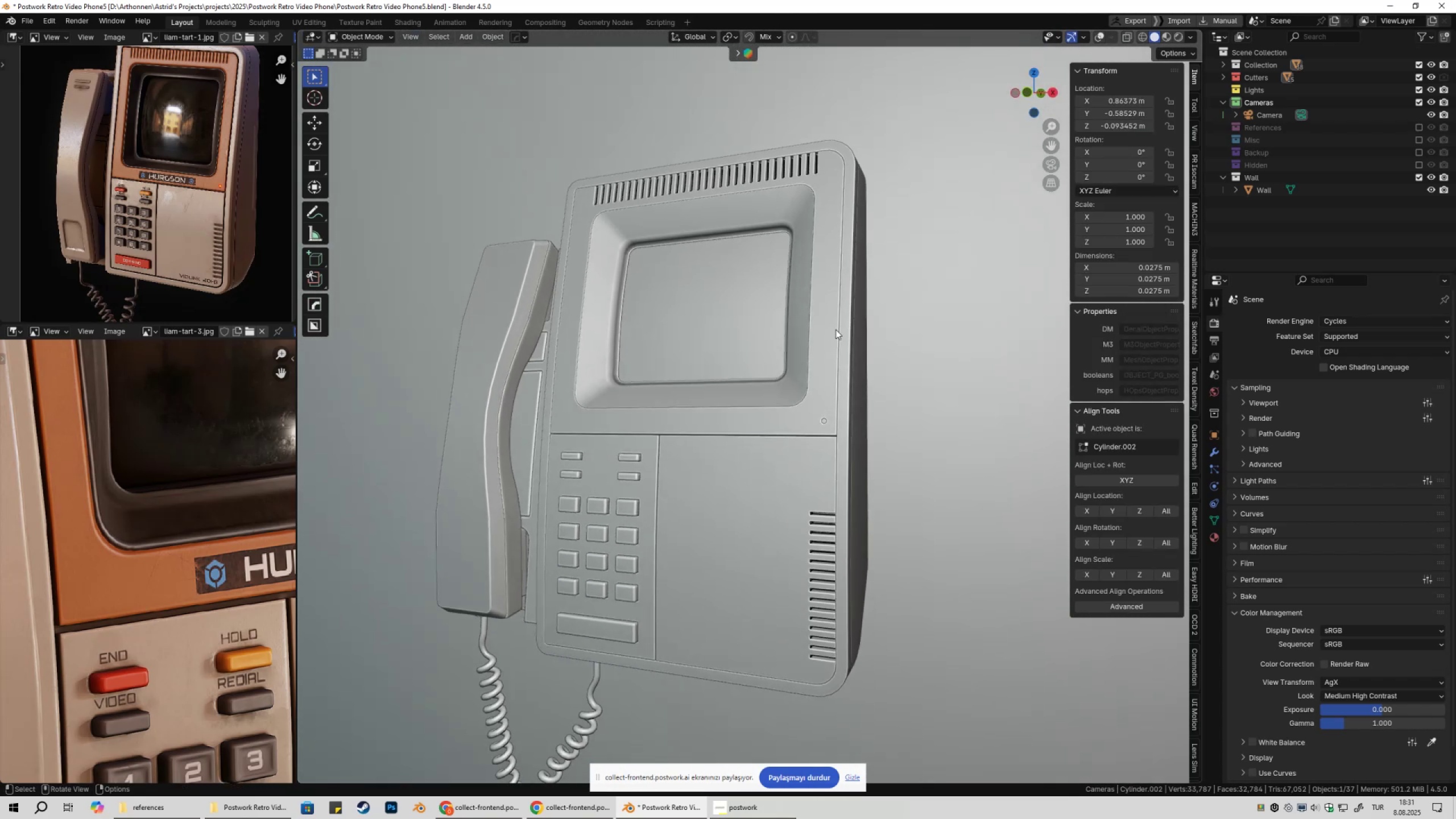 
scroll: coordinate [830, 341], scroll_direction: down, amount: 2.0
 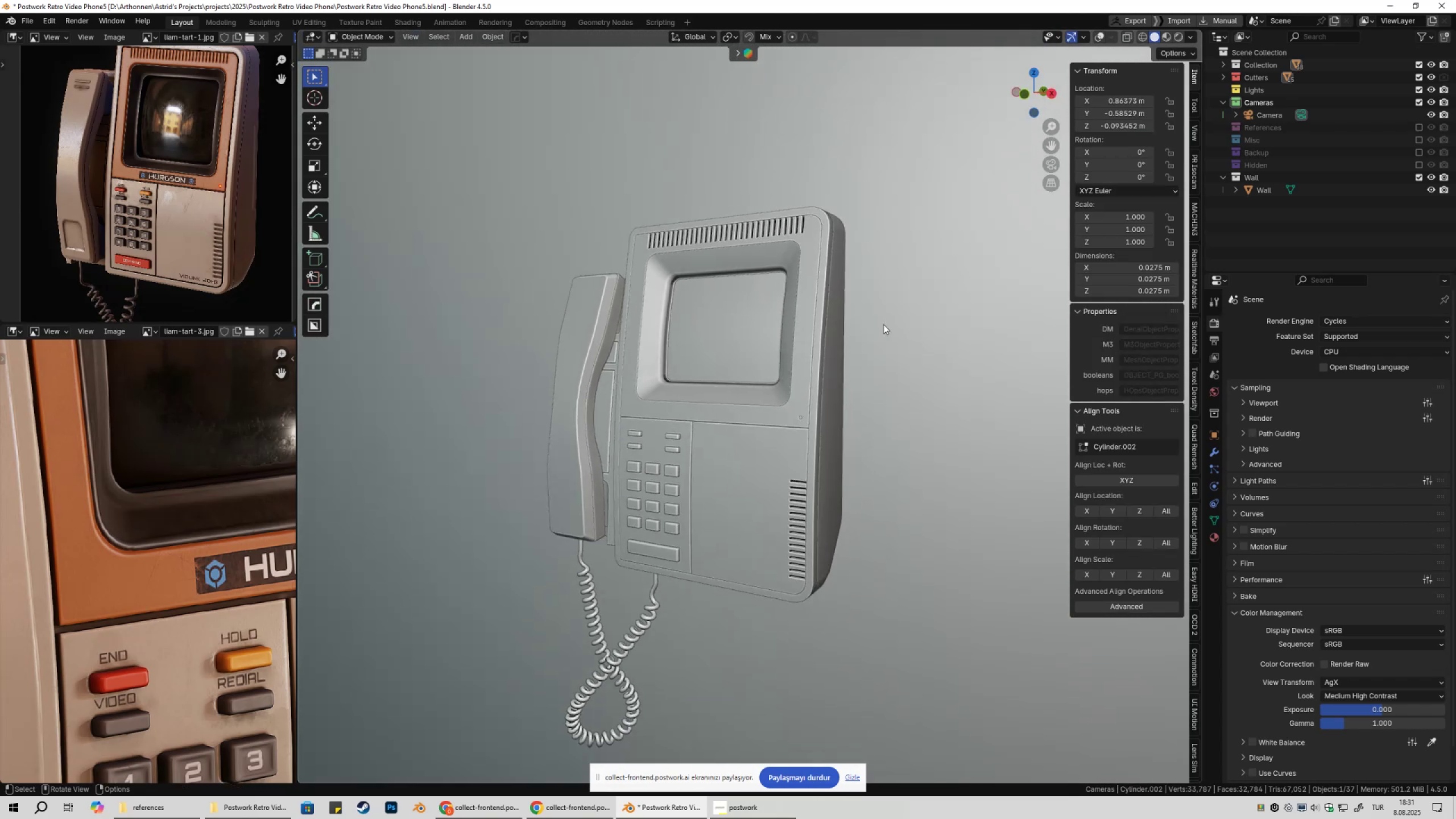 
key(Numpad0)
 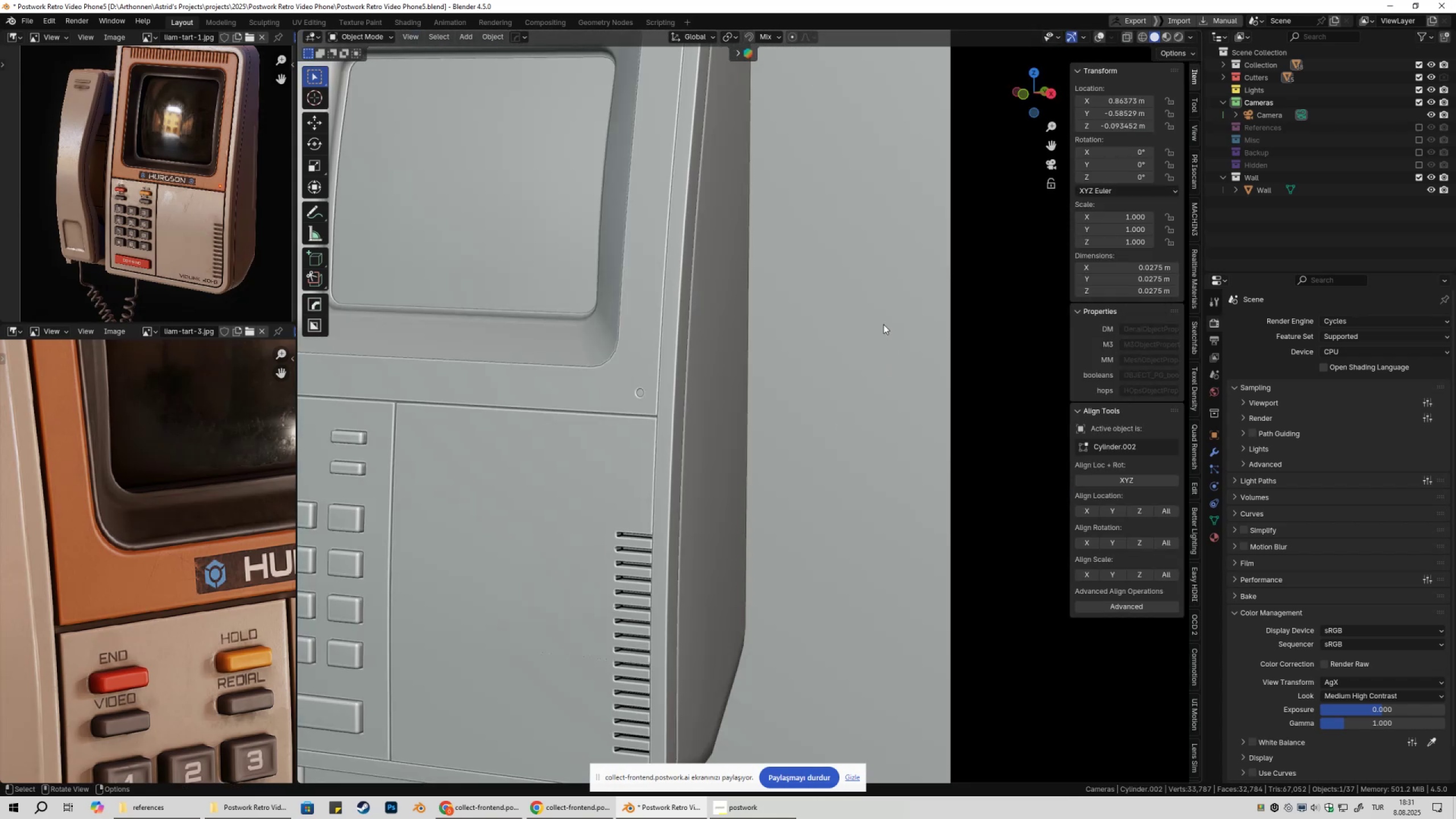 
scroll: coordinate [876, 345], scroll_direction: down, amount: 4.0
 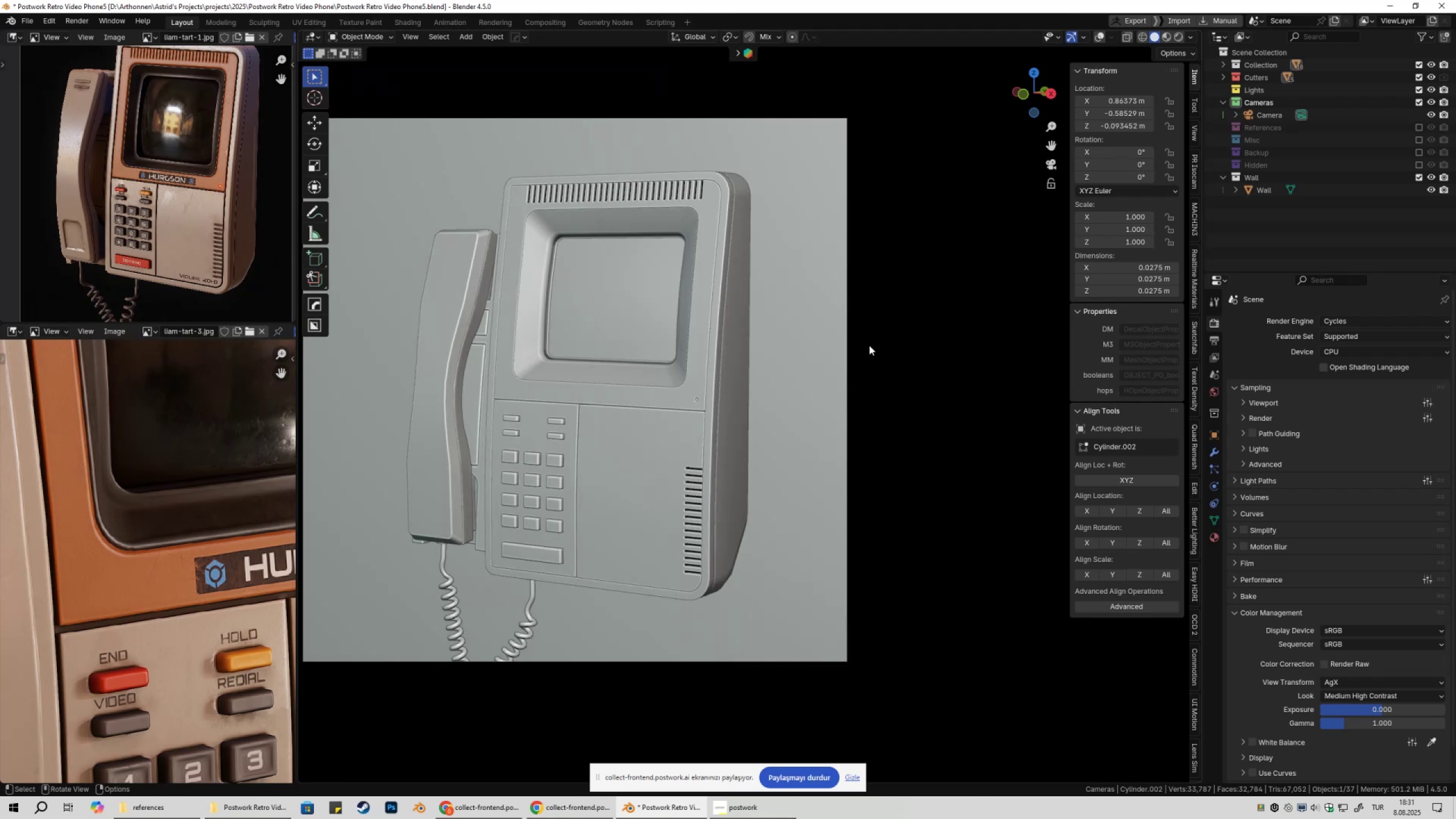 
key(Shift+ShiftLeft)
 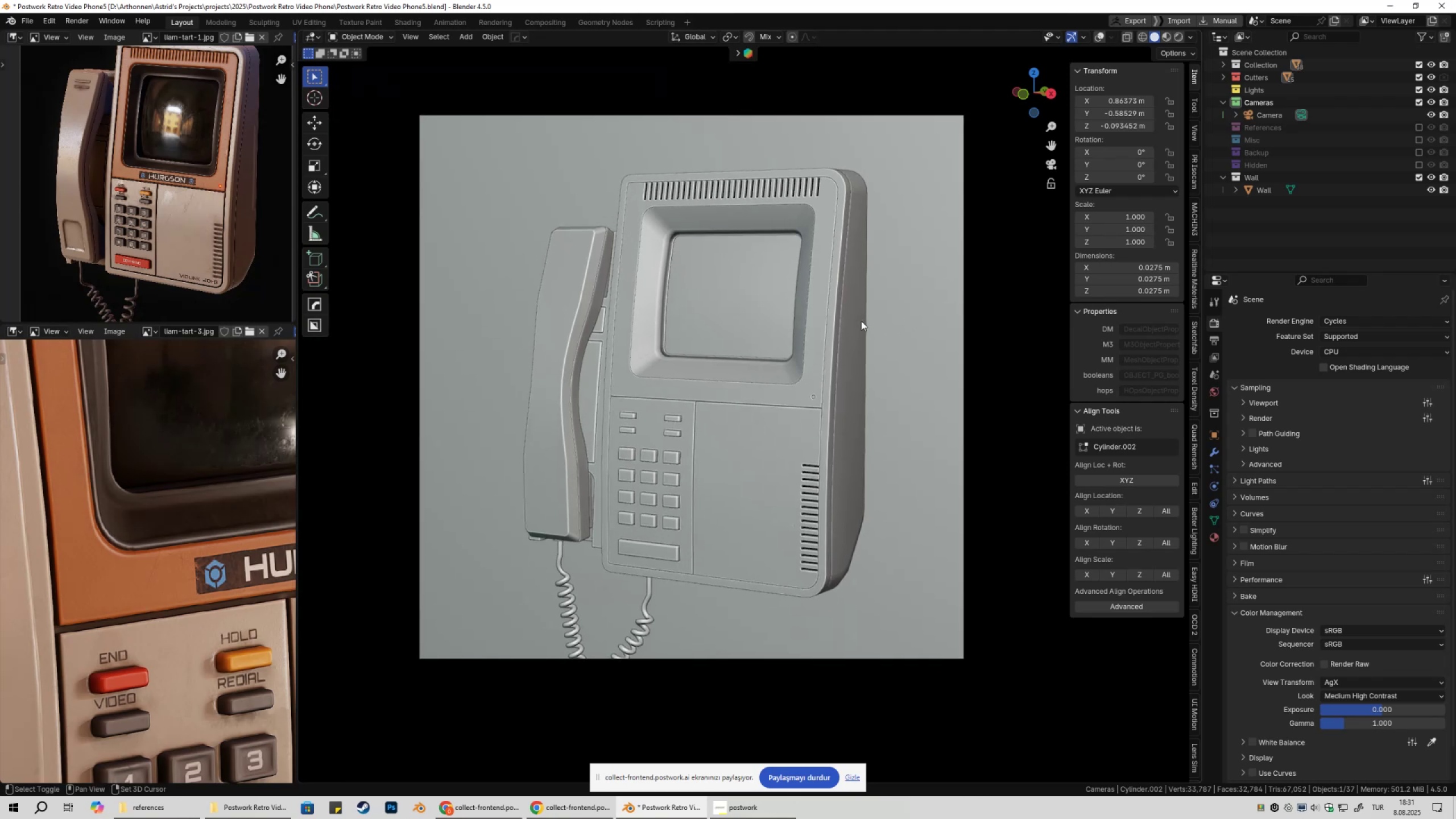 
scroll: coordinate [861, 321], scroll_direction: down, amount: 1.0
 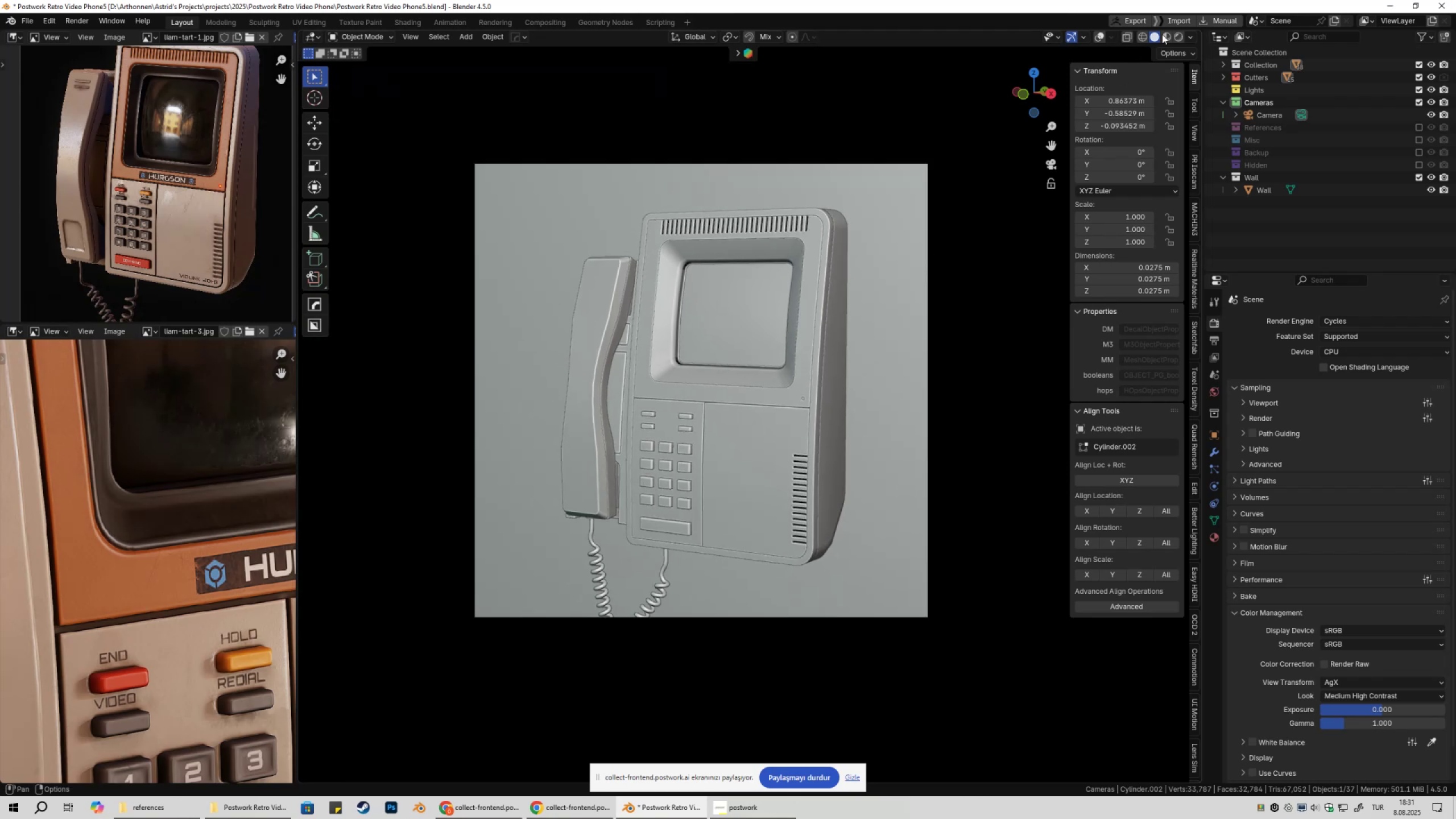 
left_click([1169, 32])
 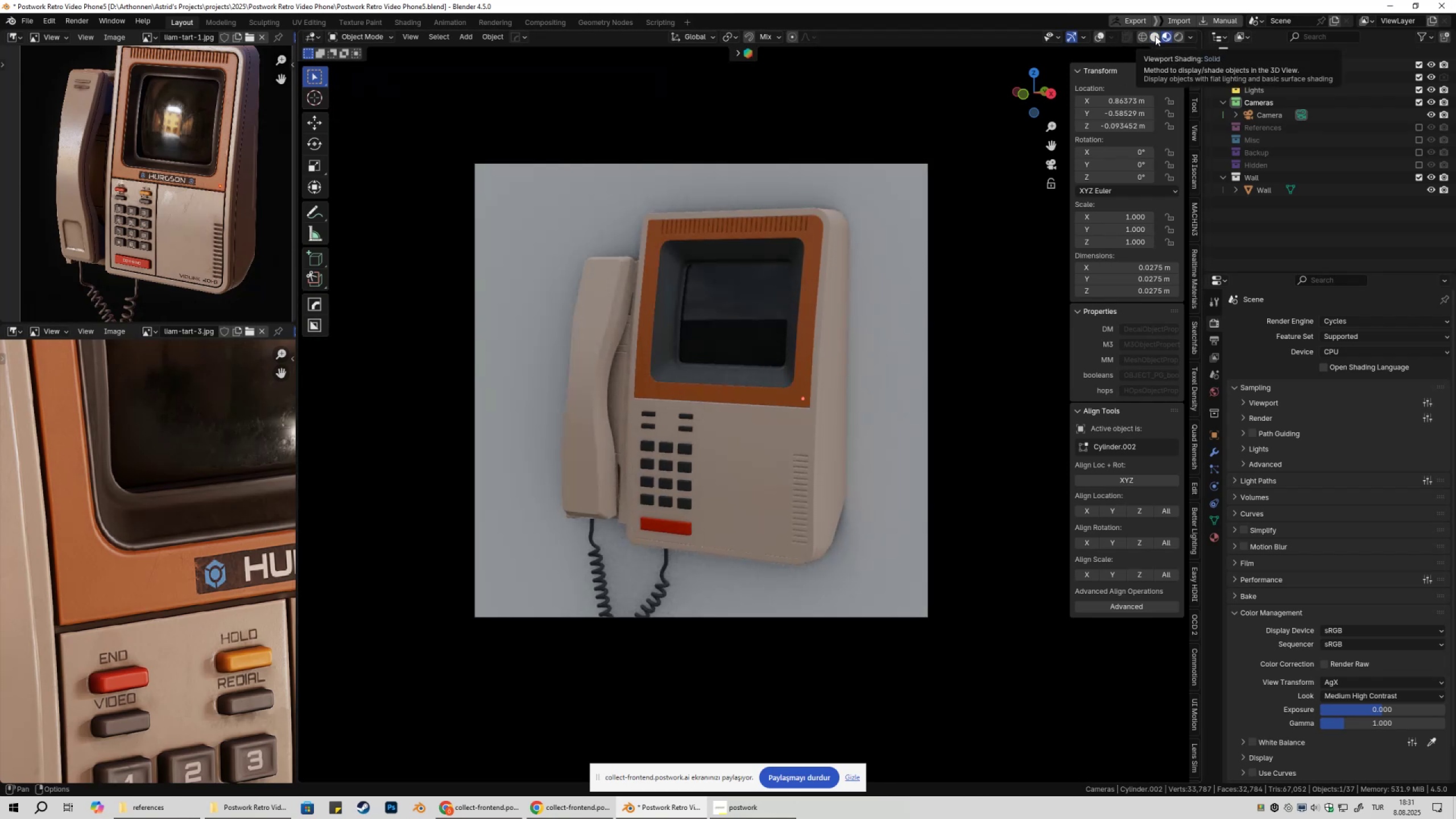 
wait(7.01)
 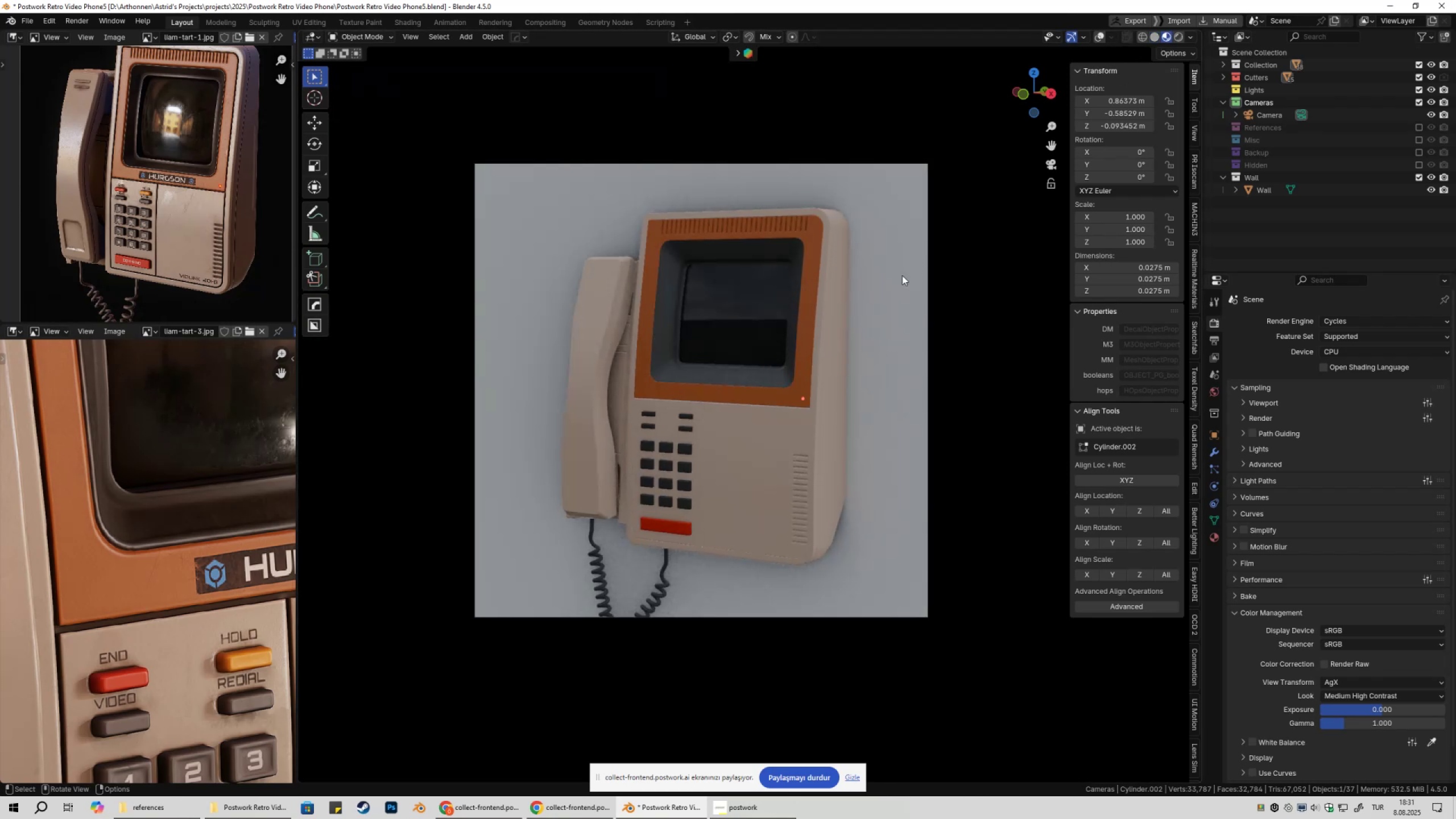 
left_click([1155, 36])
 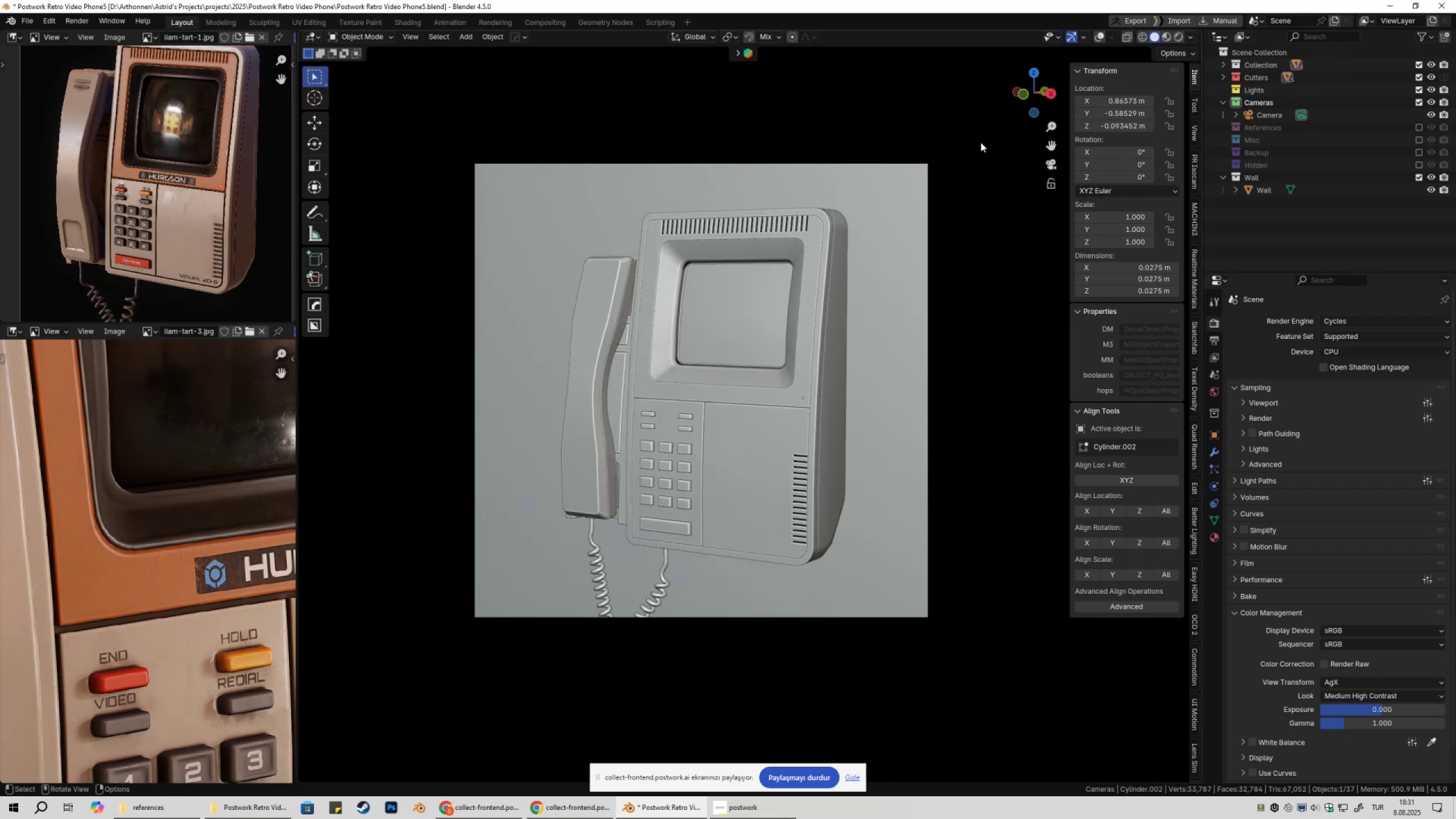 
hold_key(key=ShiftLeft, duration=0.32)
 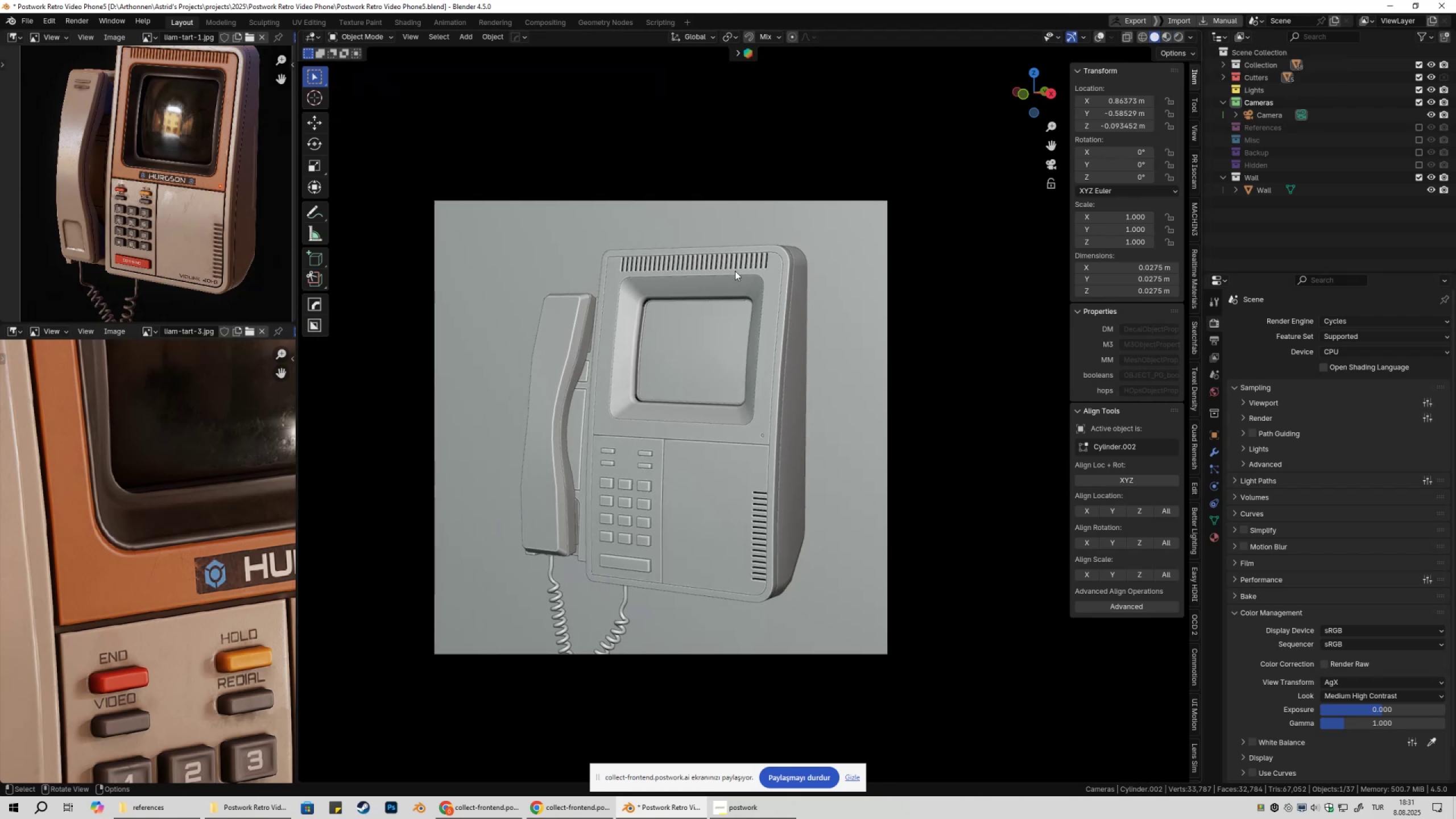 
scroll: coordinate [726, 284], scroll_direction: up, amount: 2.0
 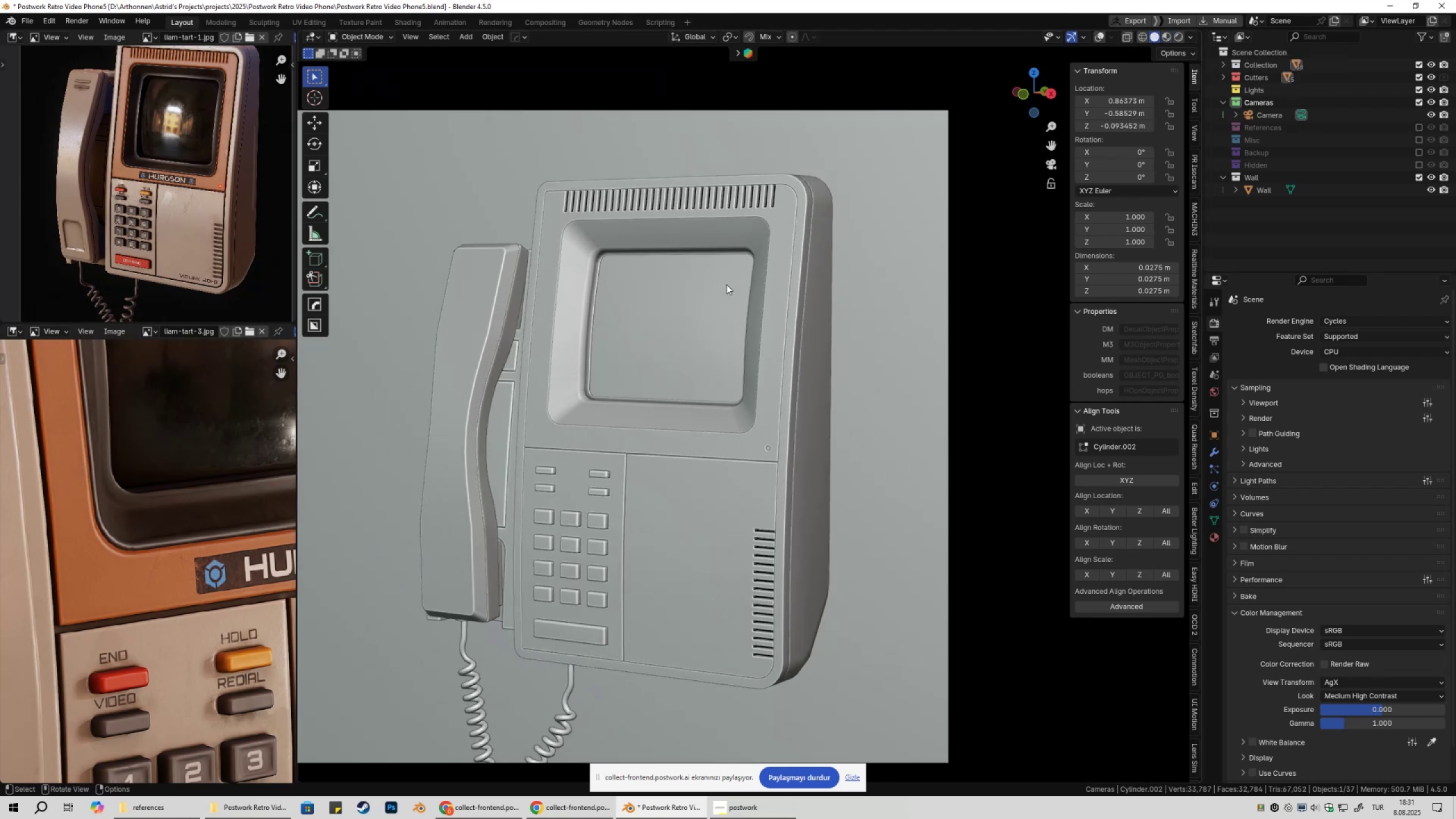 
key(Control+ControlLeft)
 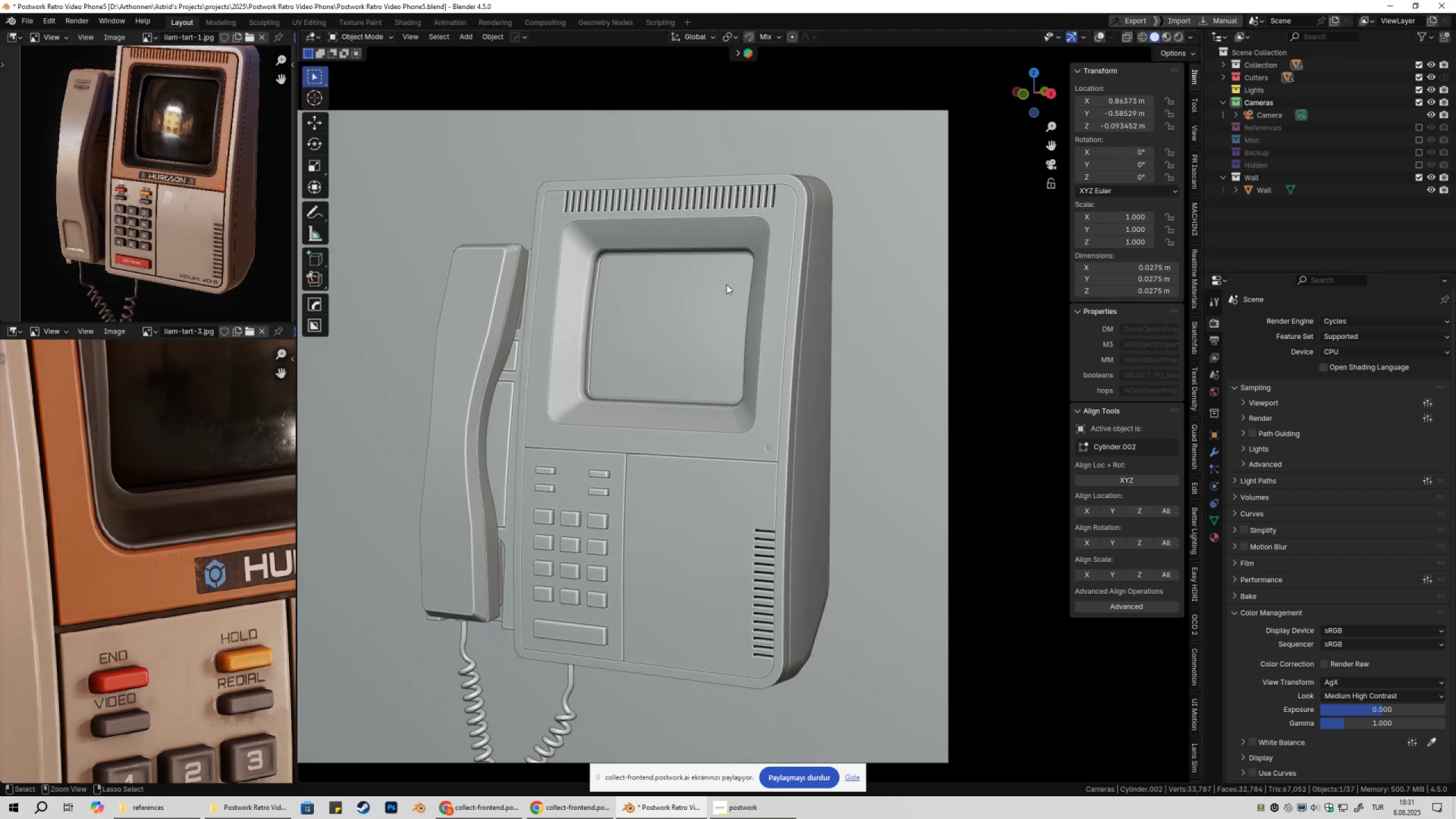 
key(Control+S)
 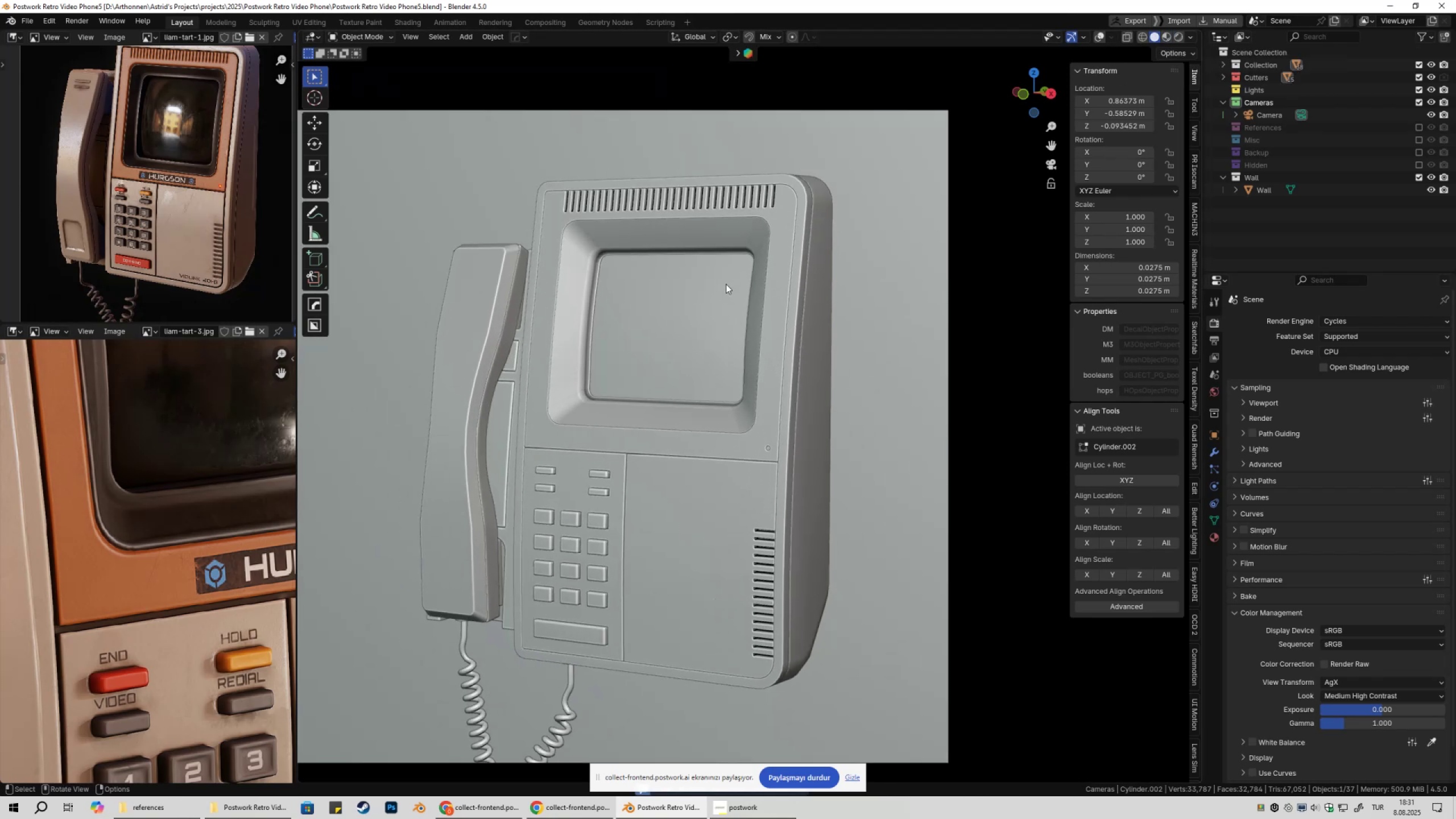 
key(Shift+ShiftLeft)
 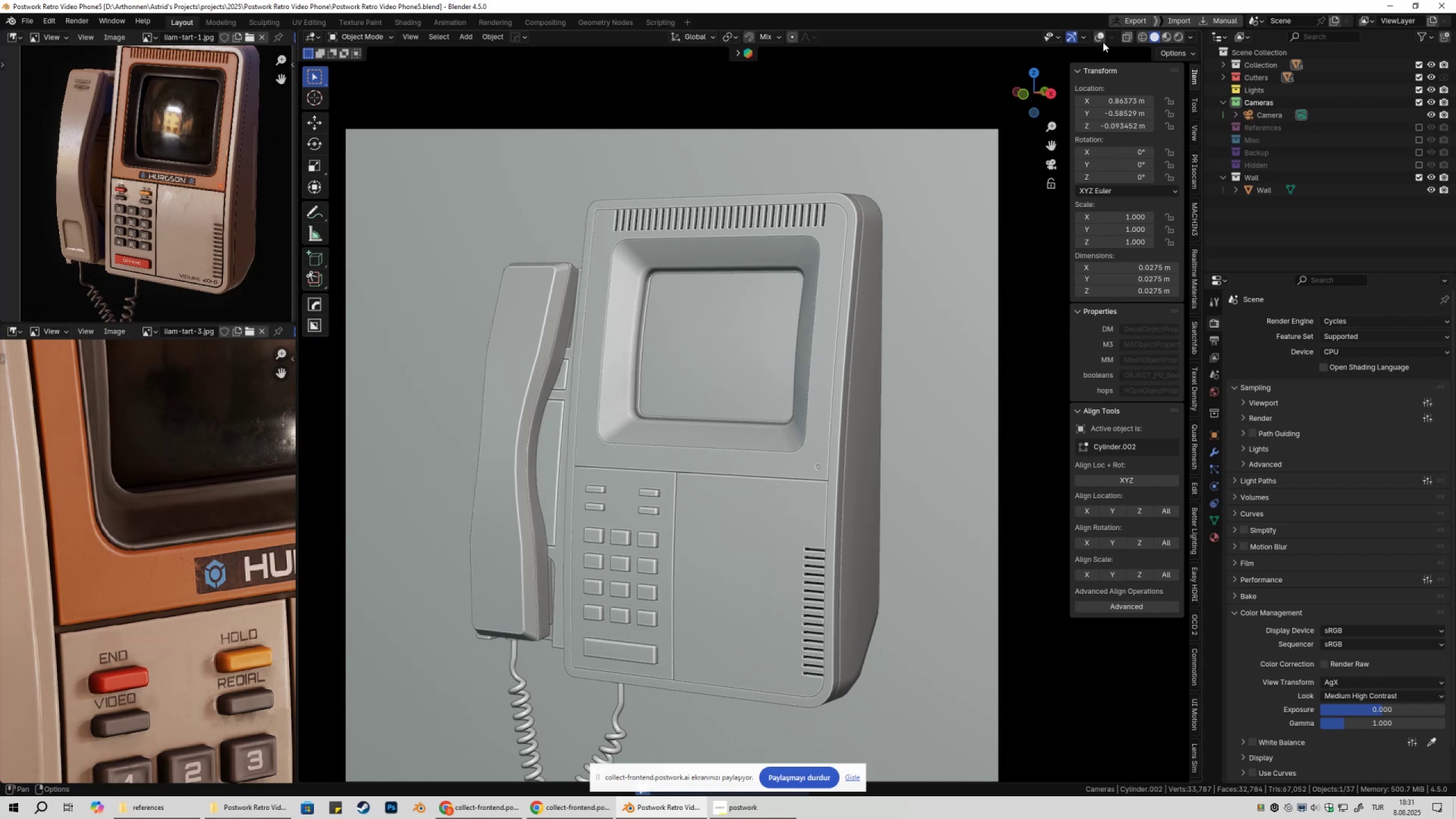 
left_click([1099, 40])
 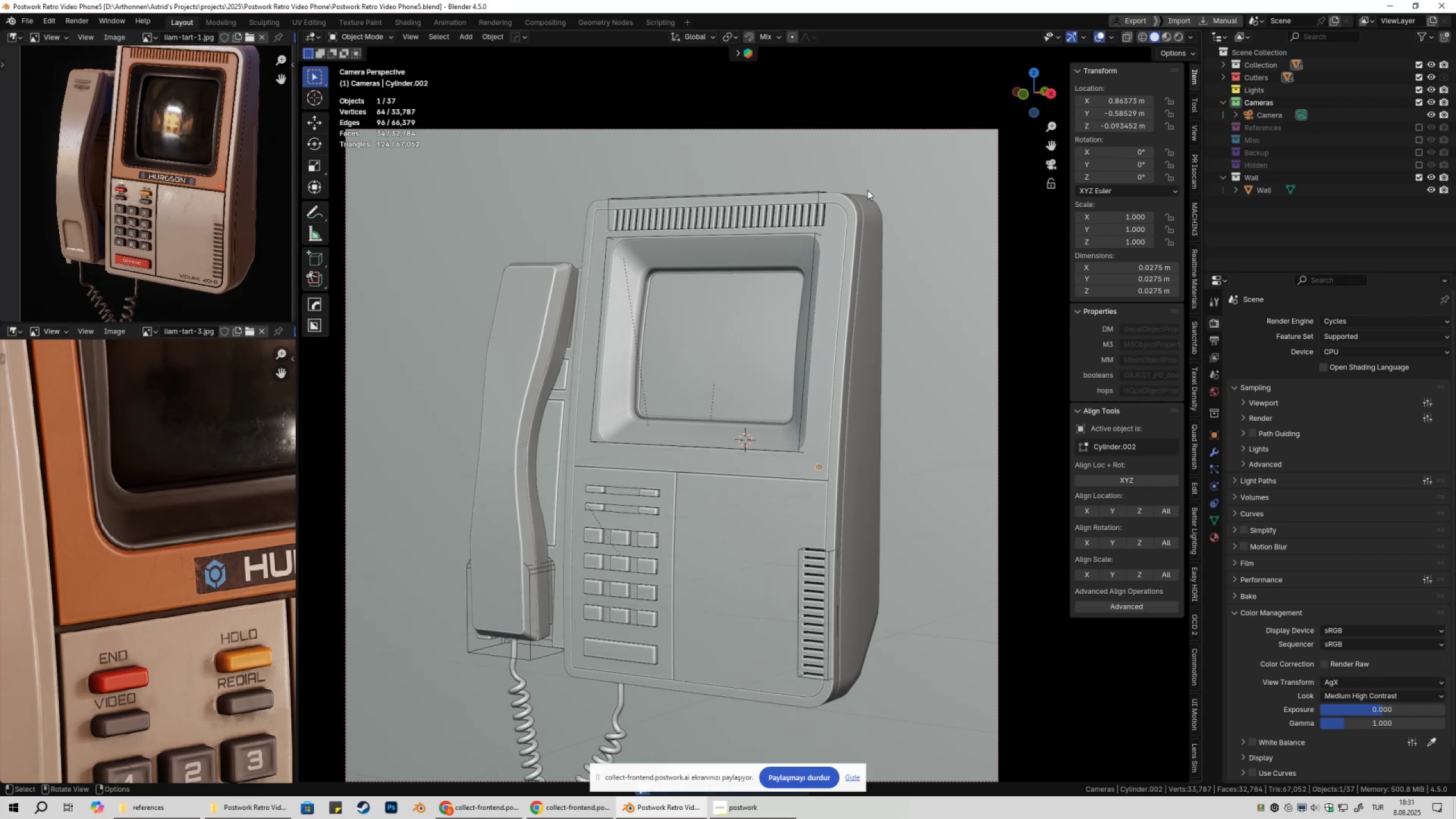 
scroll: coordinate [735, 255], scroll_direction: up, amount: 3.0
 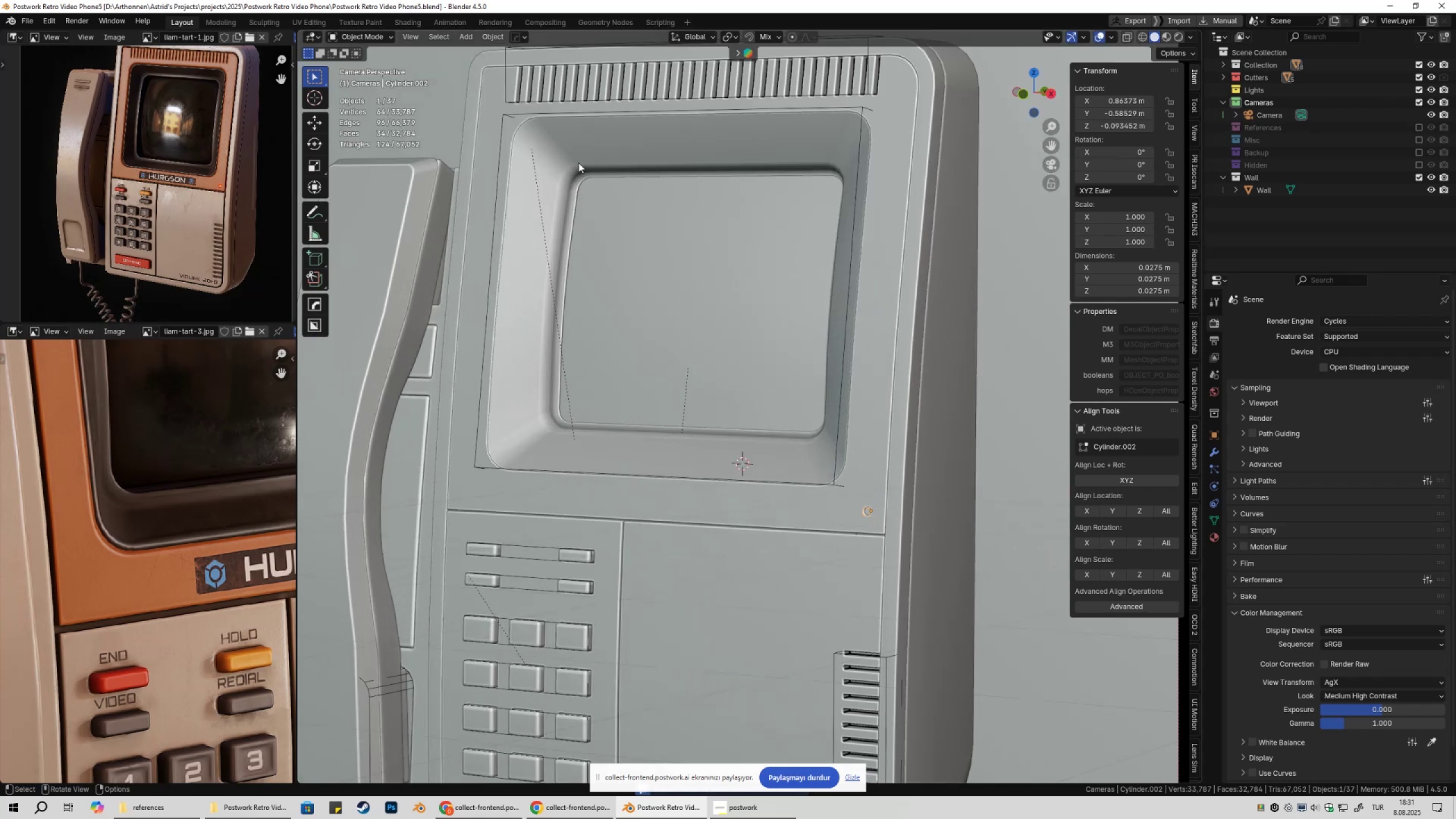 
left_click([571, 155])
 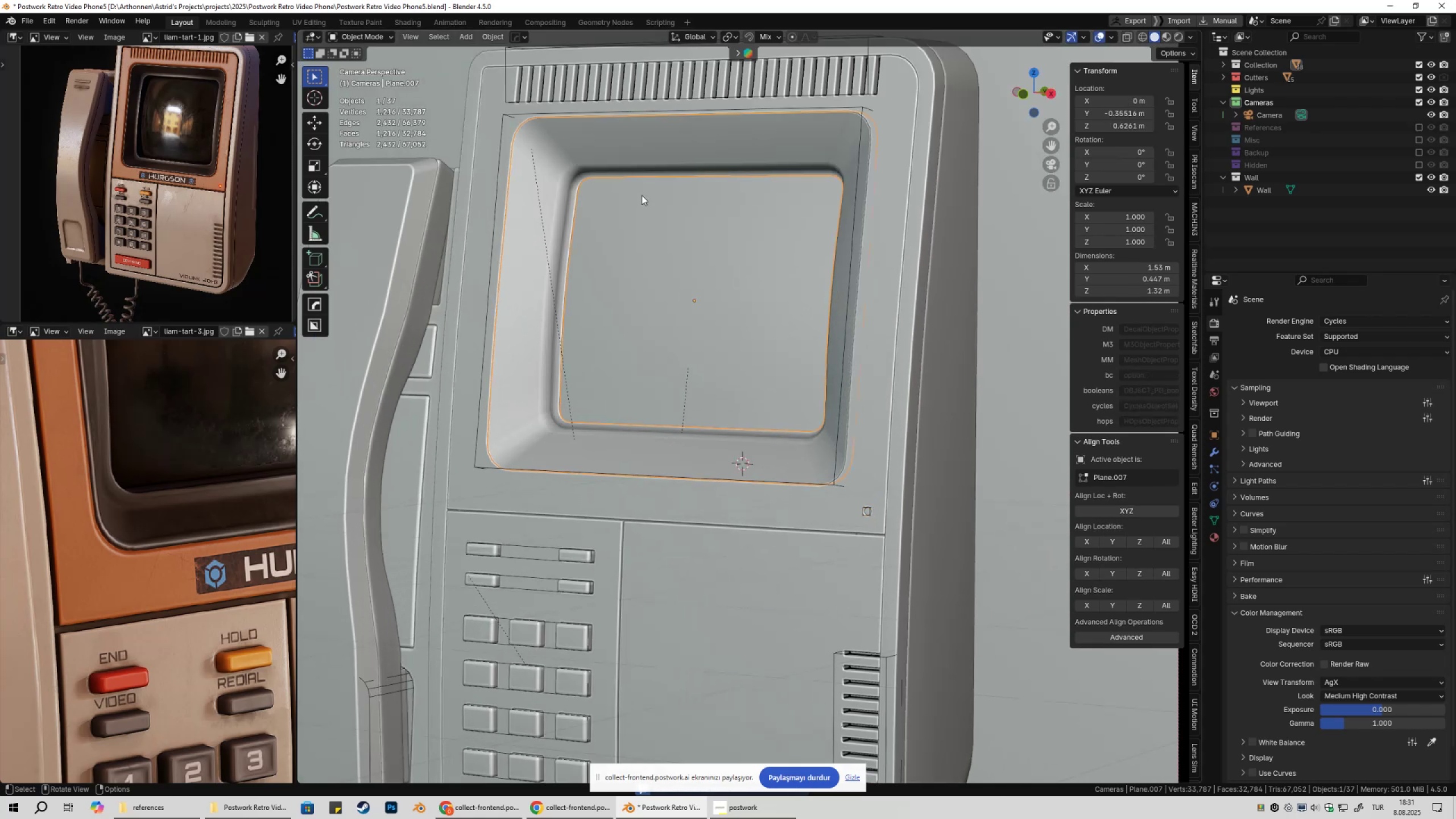 
key(Shift+ShiftLeft)
 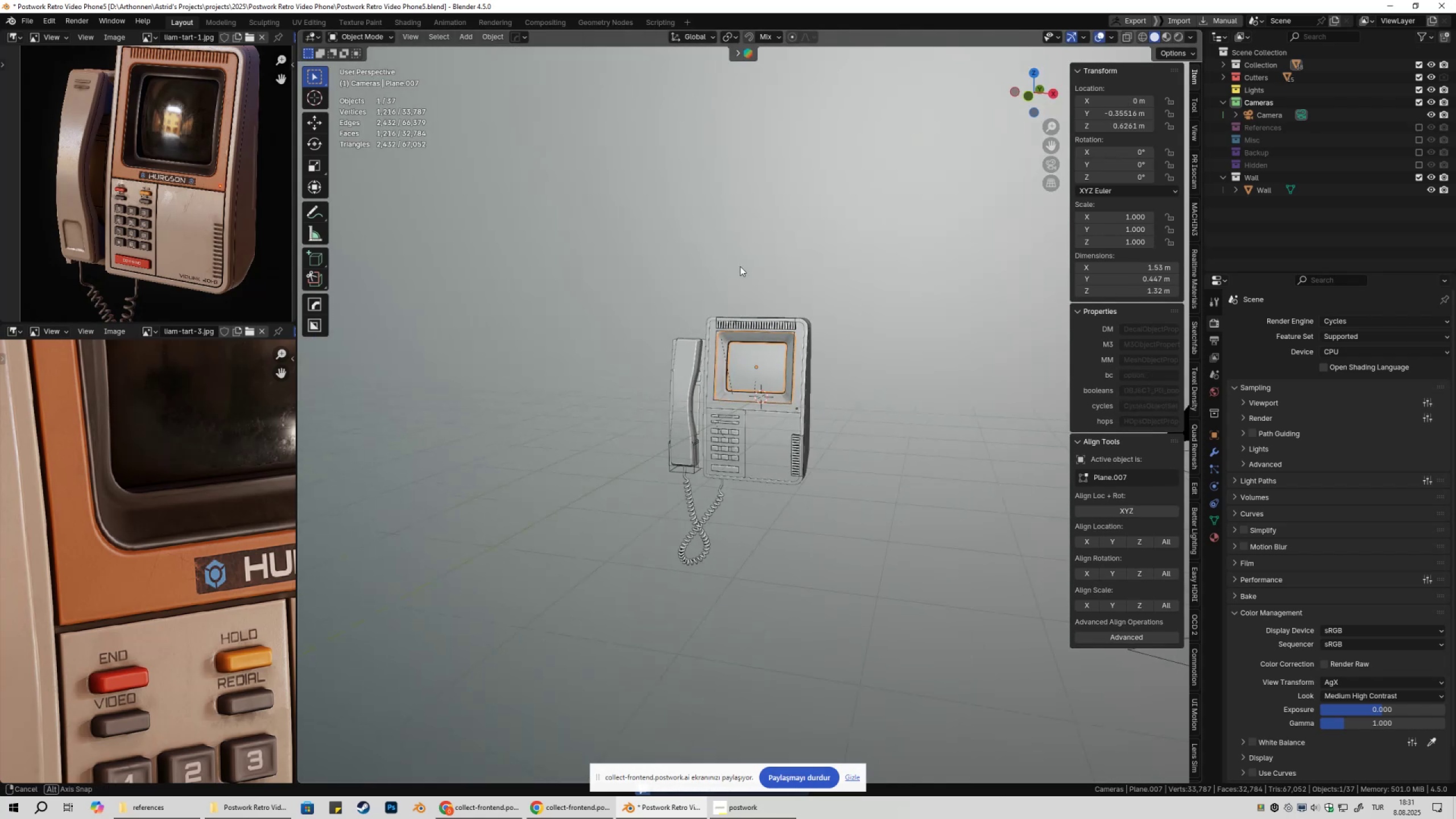 
scroll: coordinate [818, 294], scroll_direction: down, amount: 4.0
 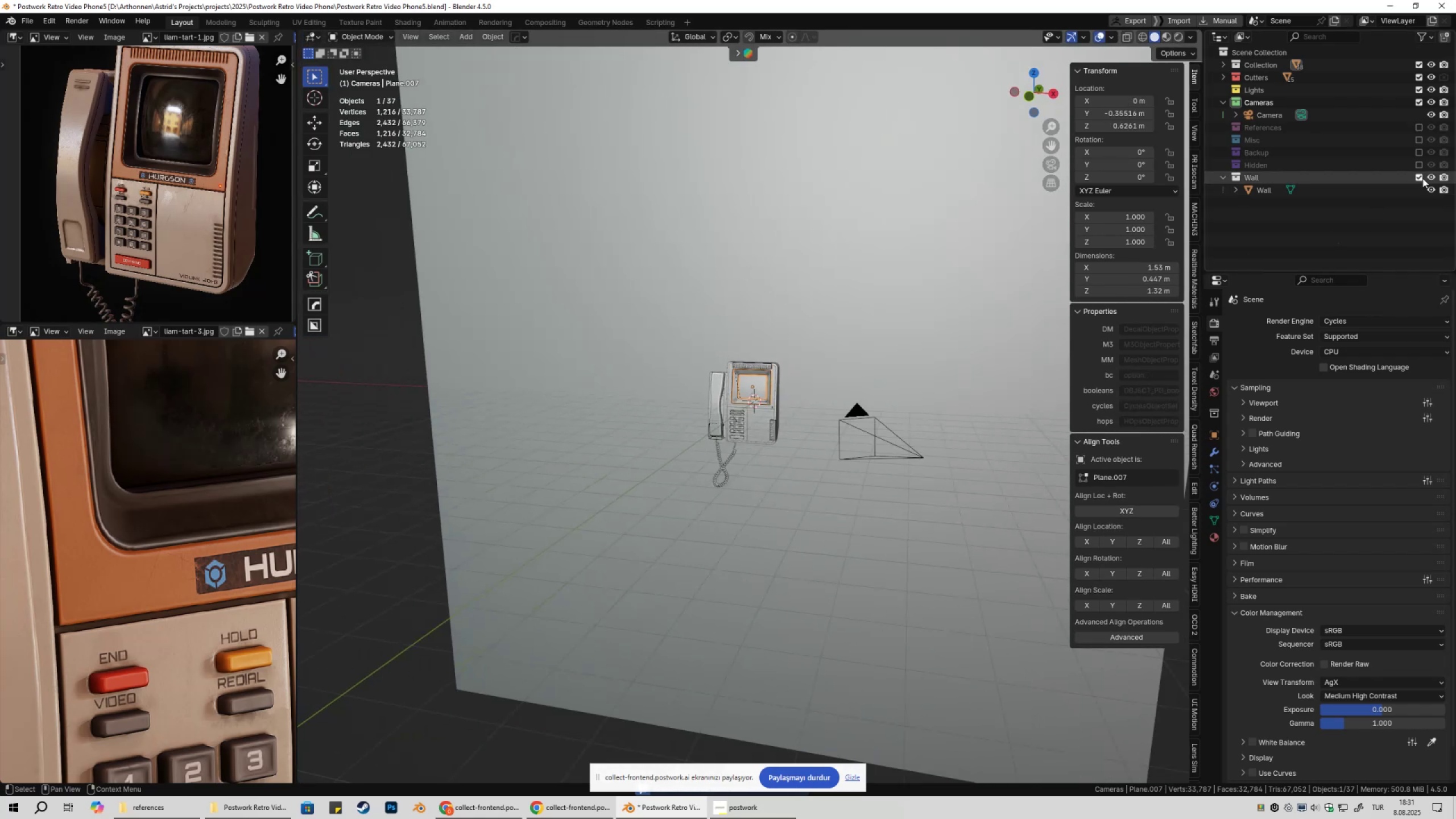 
left_click([1422, 177])
 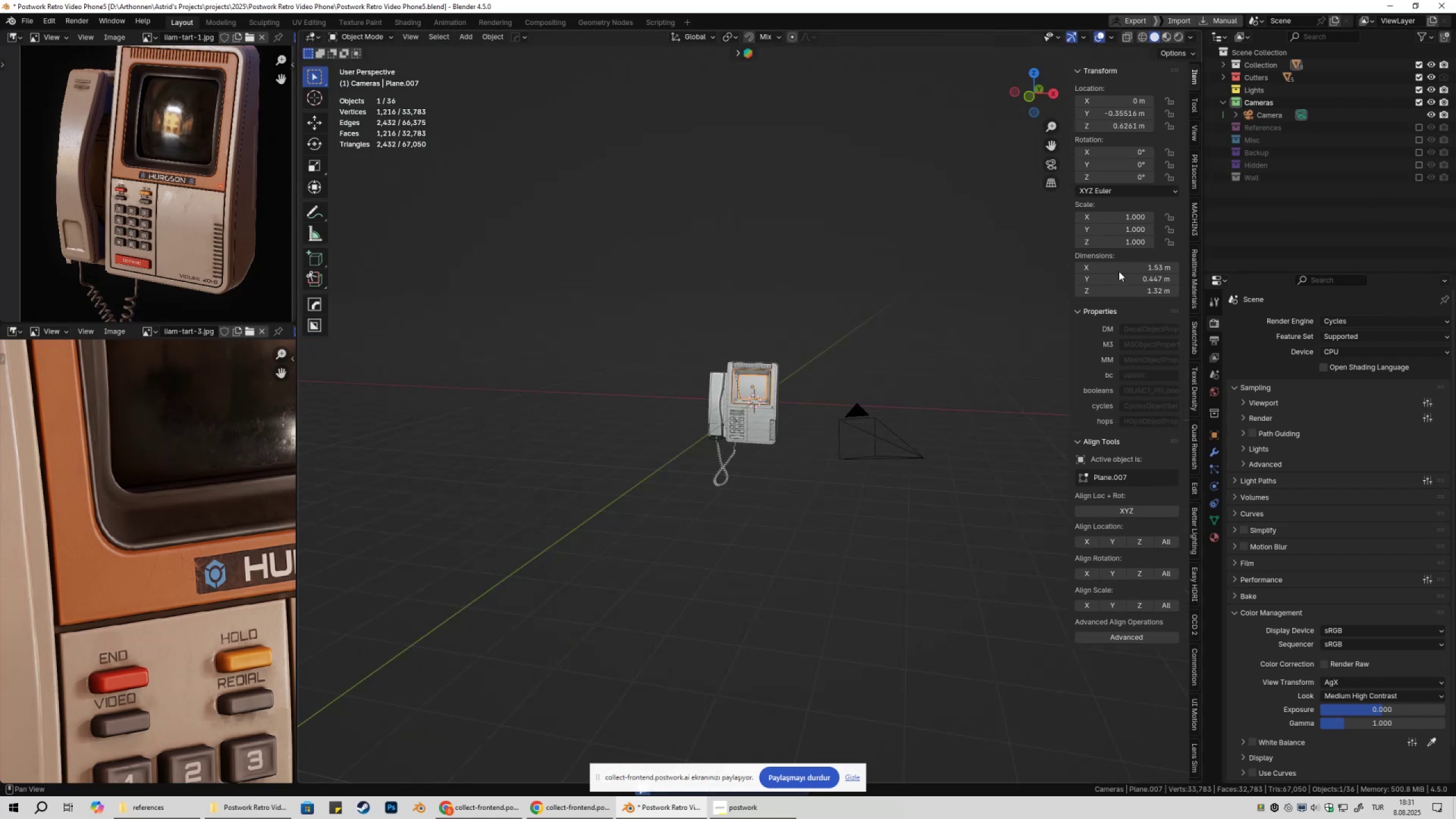 
key(Shift+ShiftLeft)
 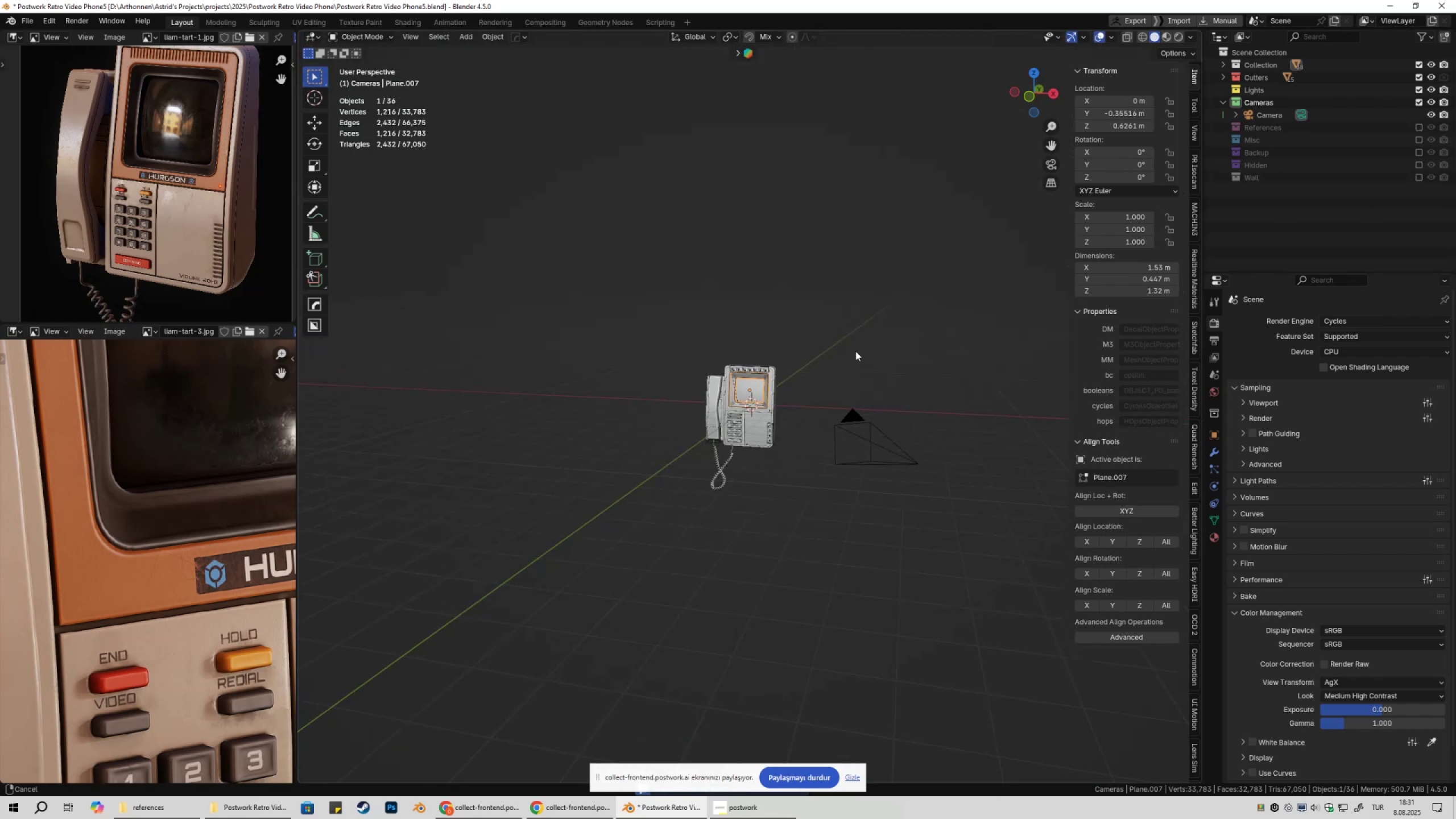 
scroll: coordinate [874, 367], scroll_direction: up, amount: 12.0
 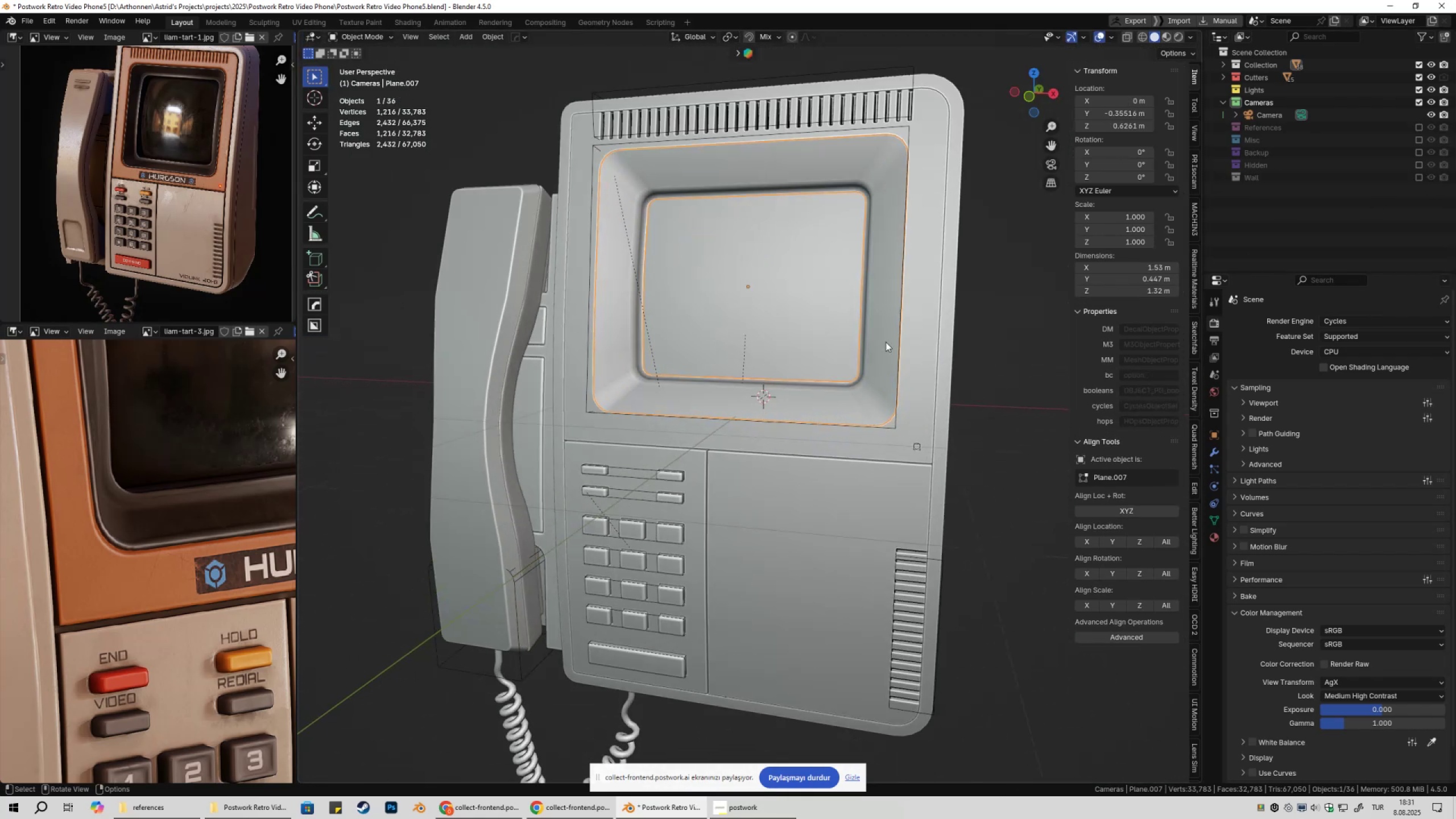 
key(Shift+ShiftLeft)
 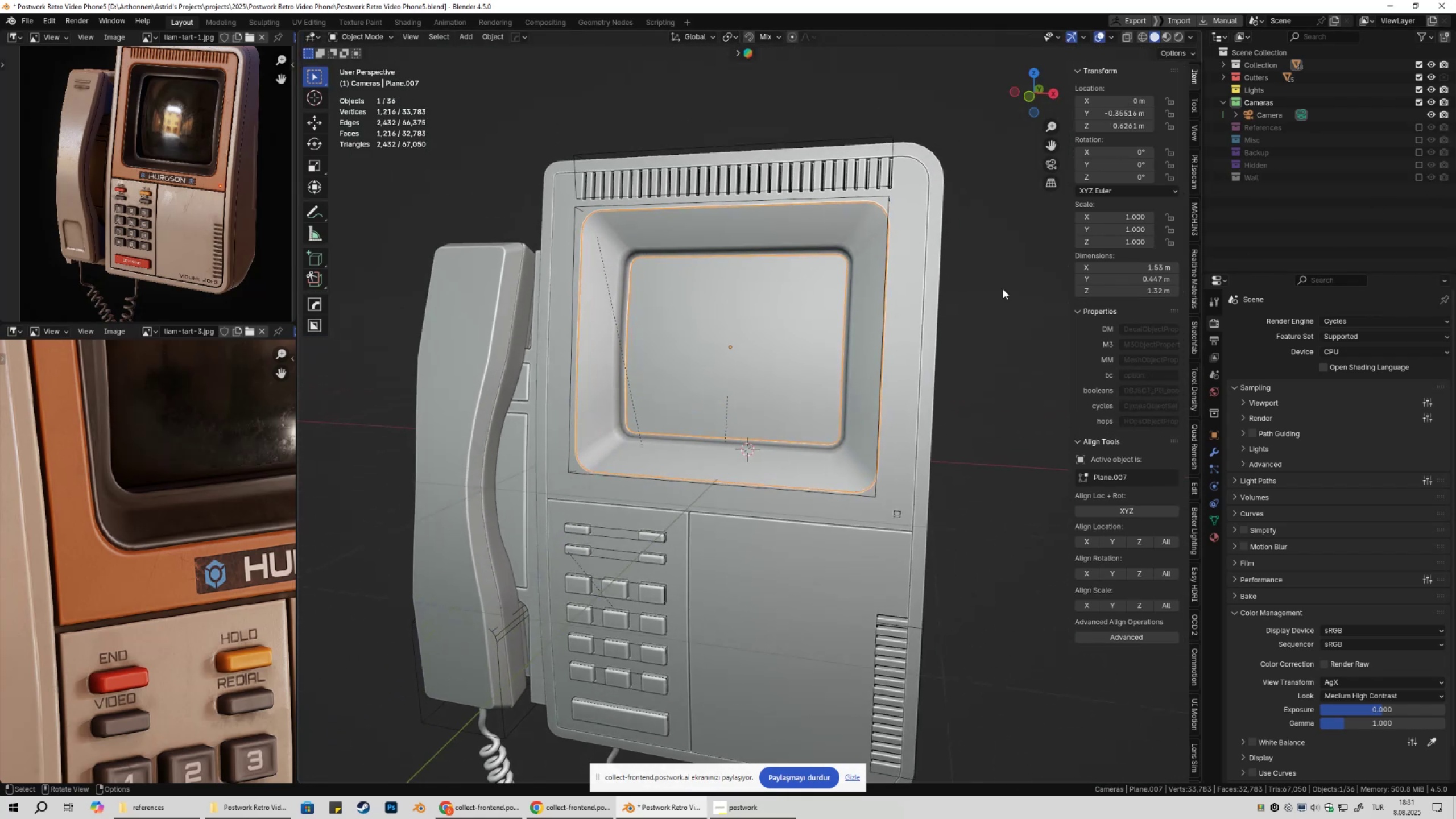 
left_click([1007, 286])
 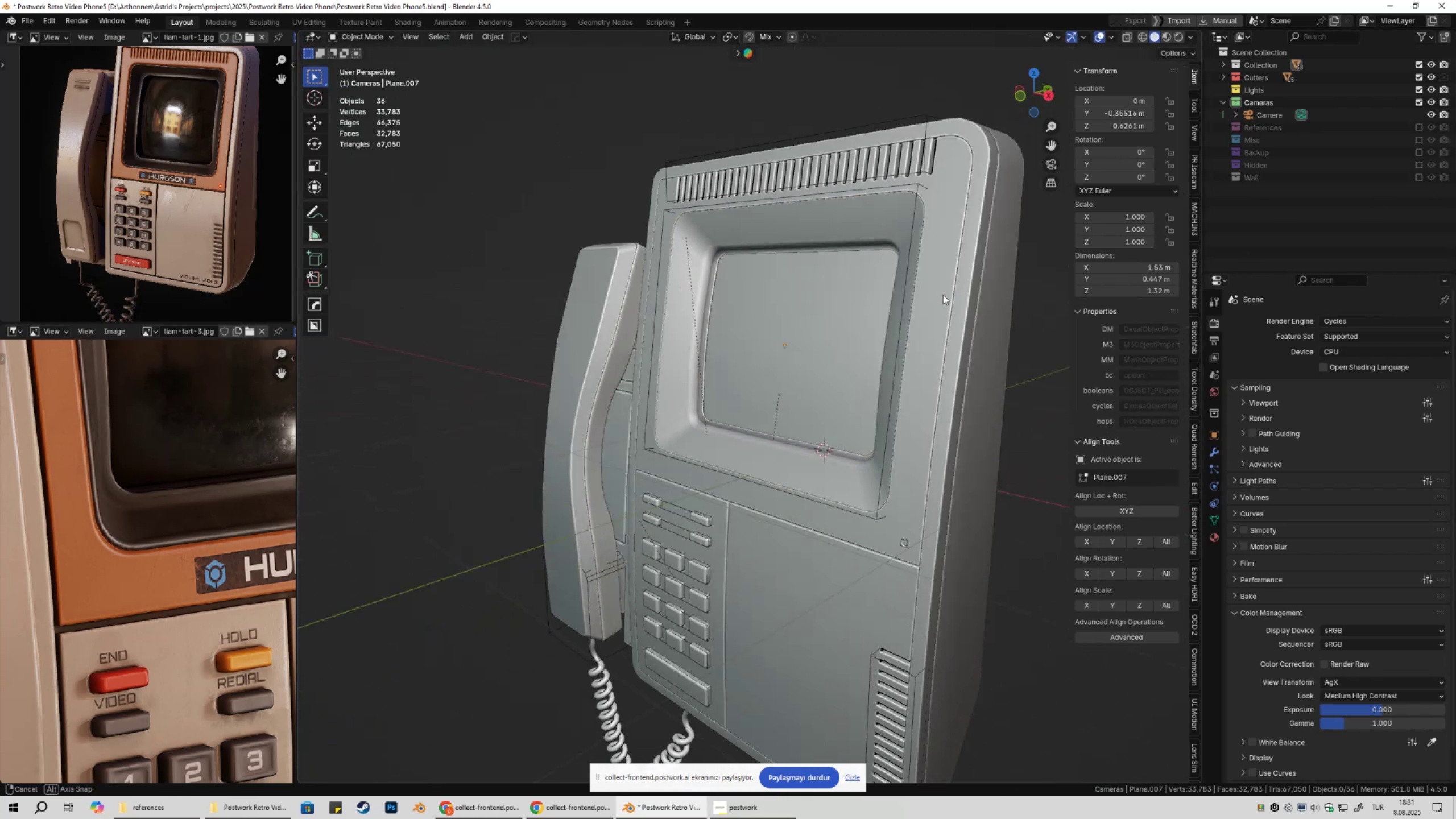 
hold_key(key=ShiftLeft, duration=0.37)
 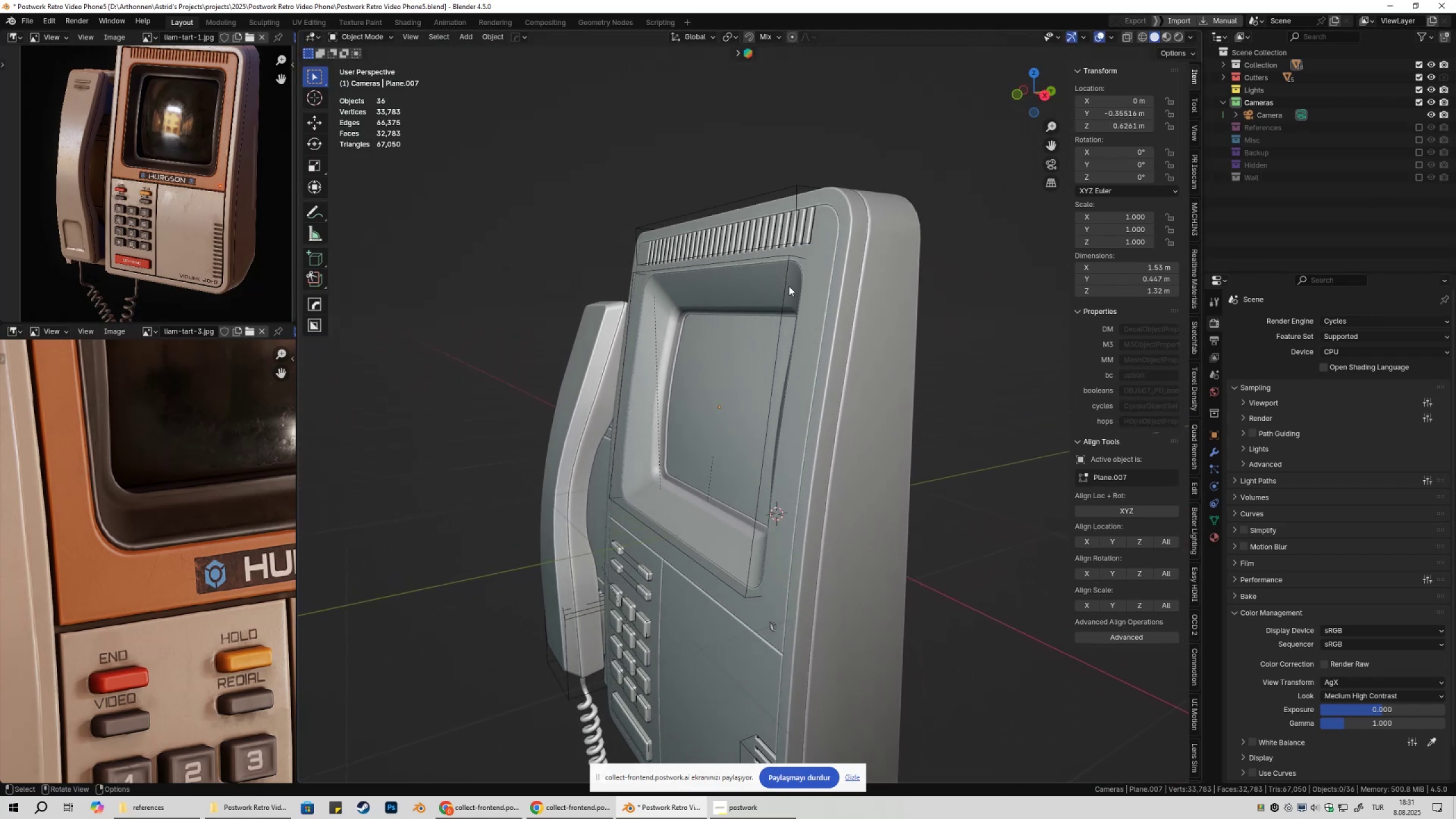 
left_click([791, 255])
 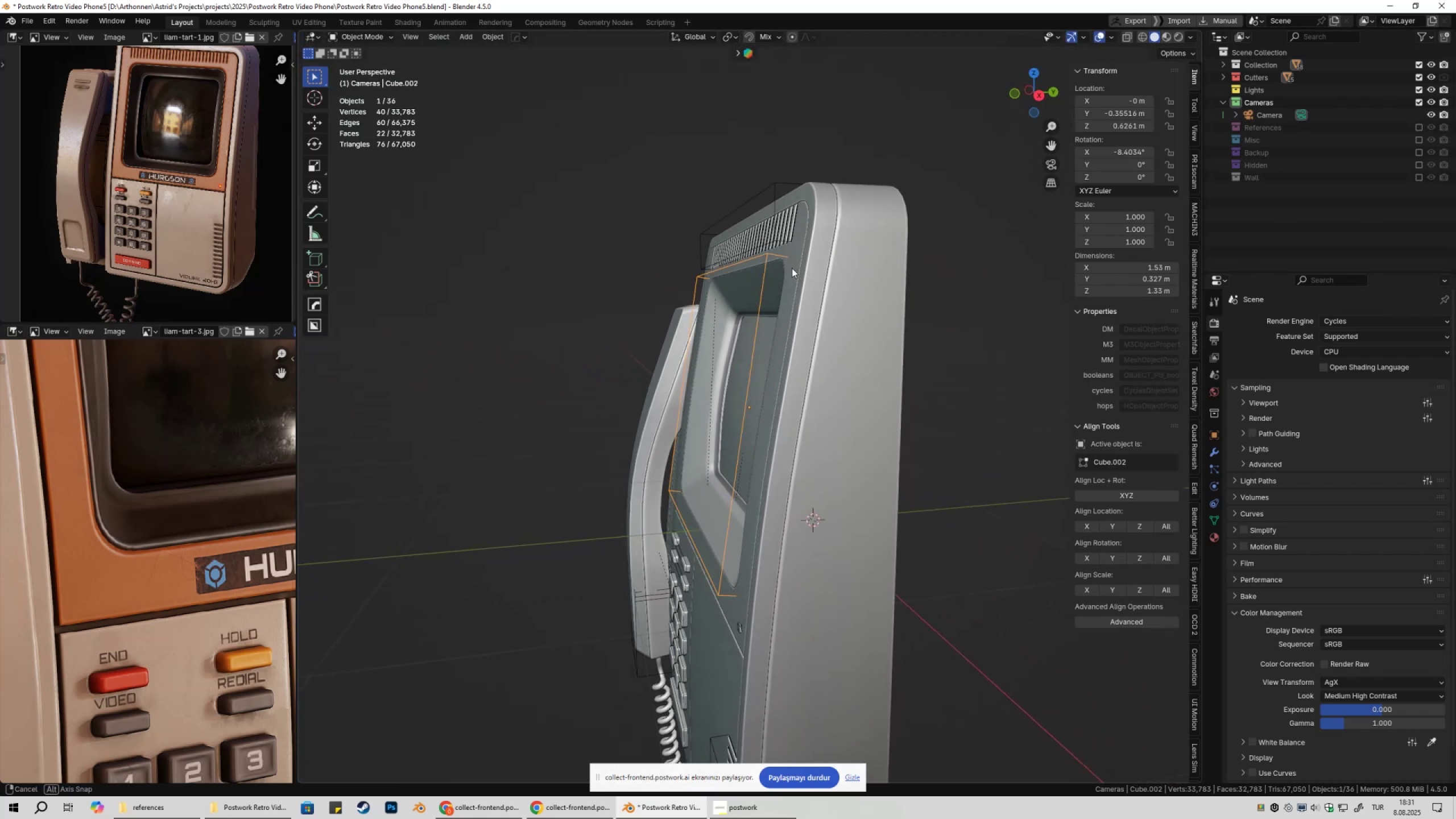 
key(G)
 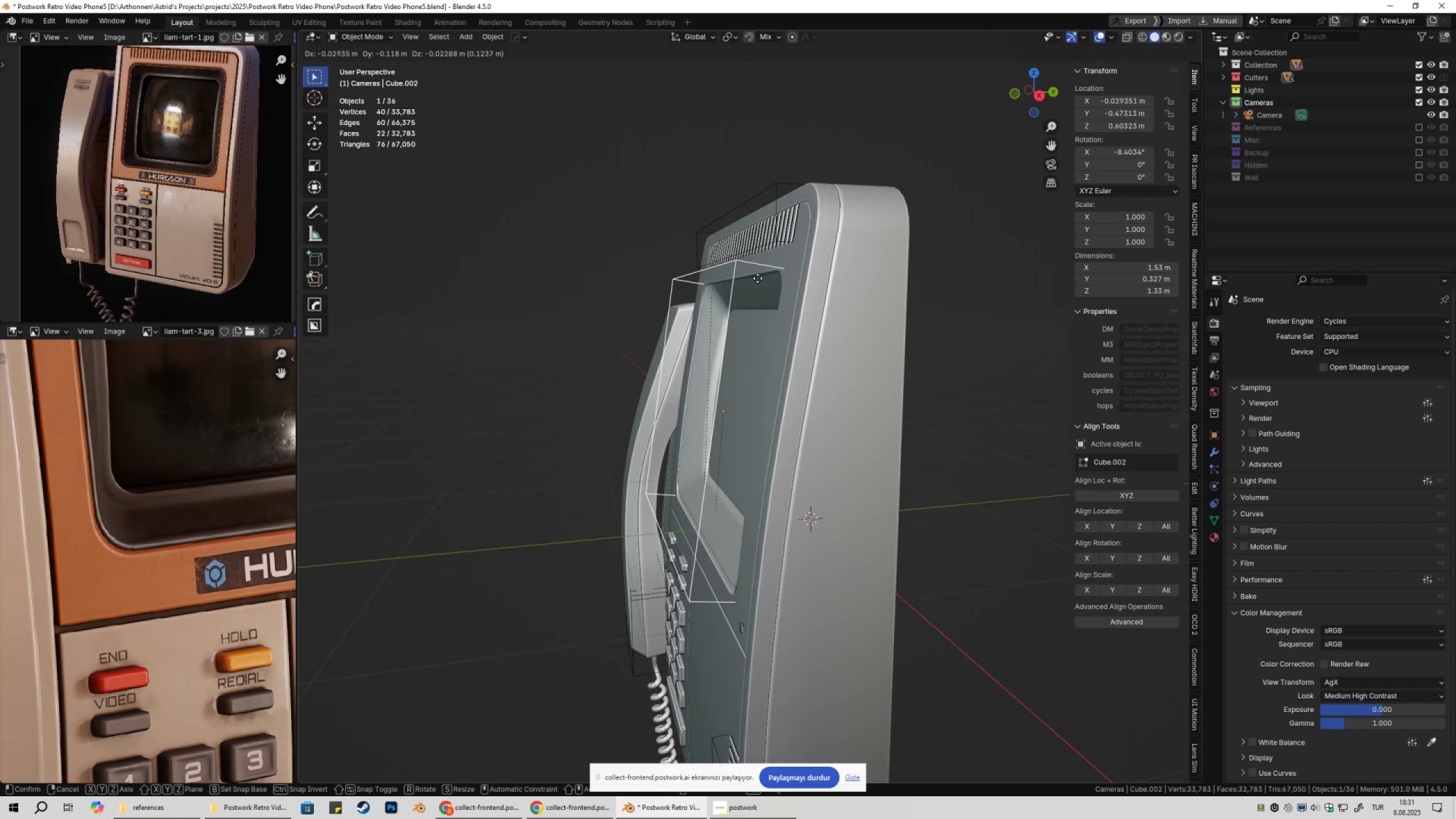 
key(Escape)
 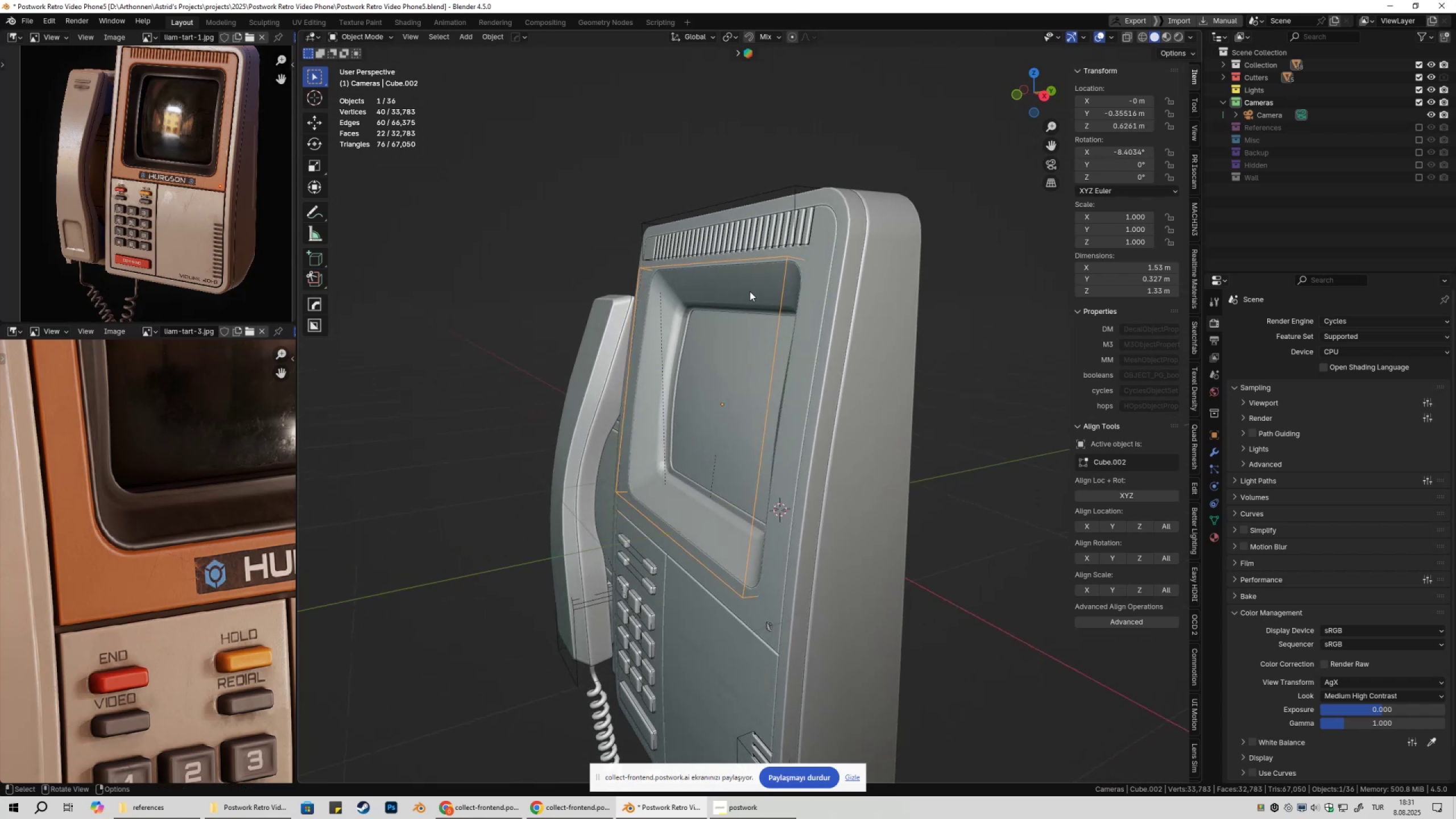 
left_click([737, 289])
 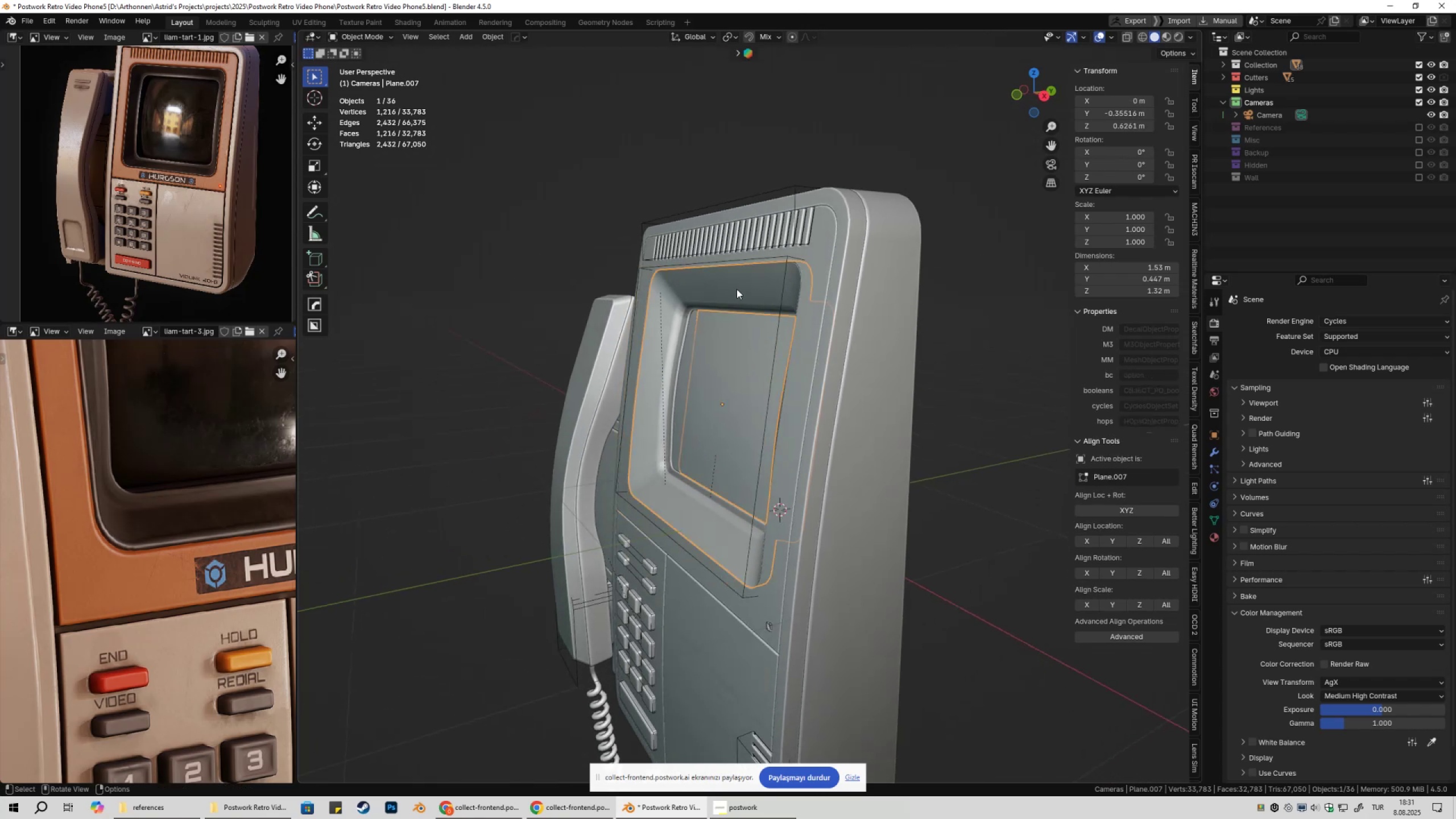 
hold_key(key=ShiftLeft, duration=0.36)
 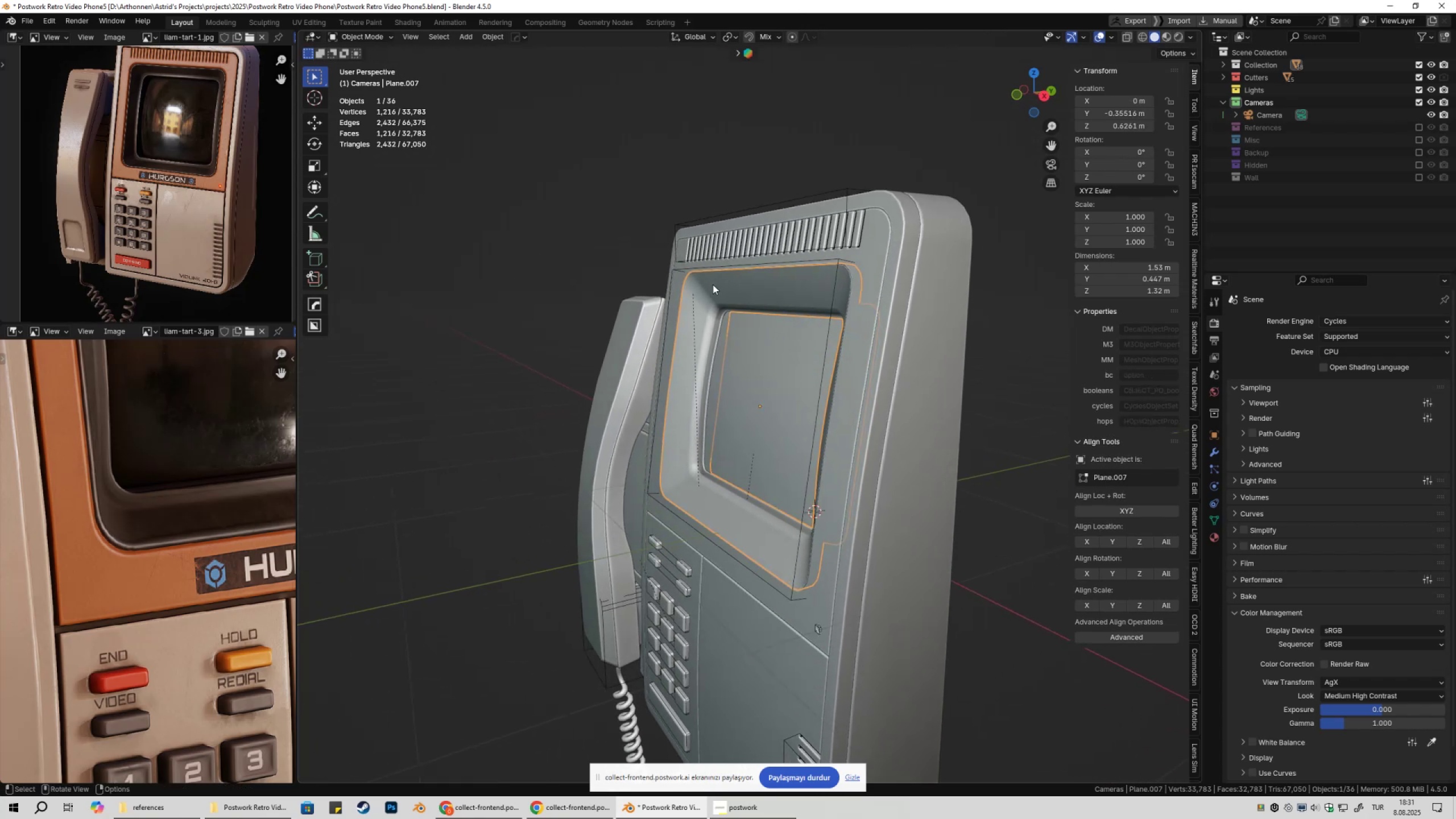 
key(Tab)
 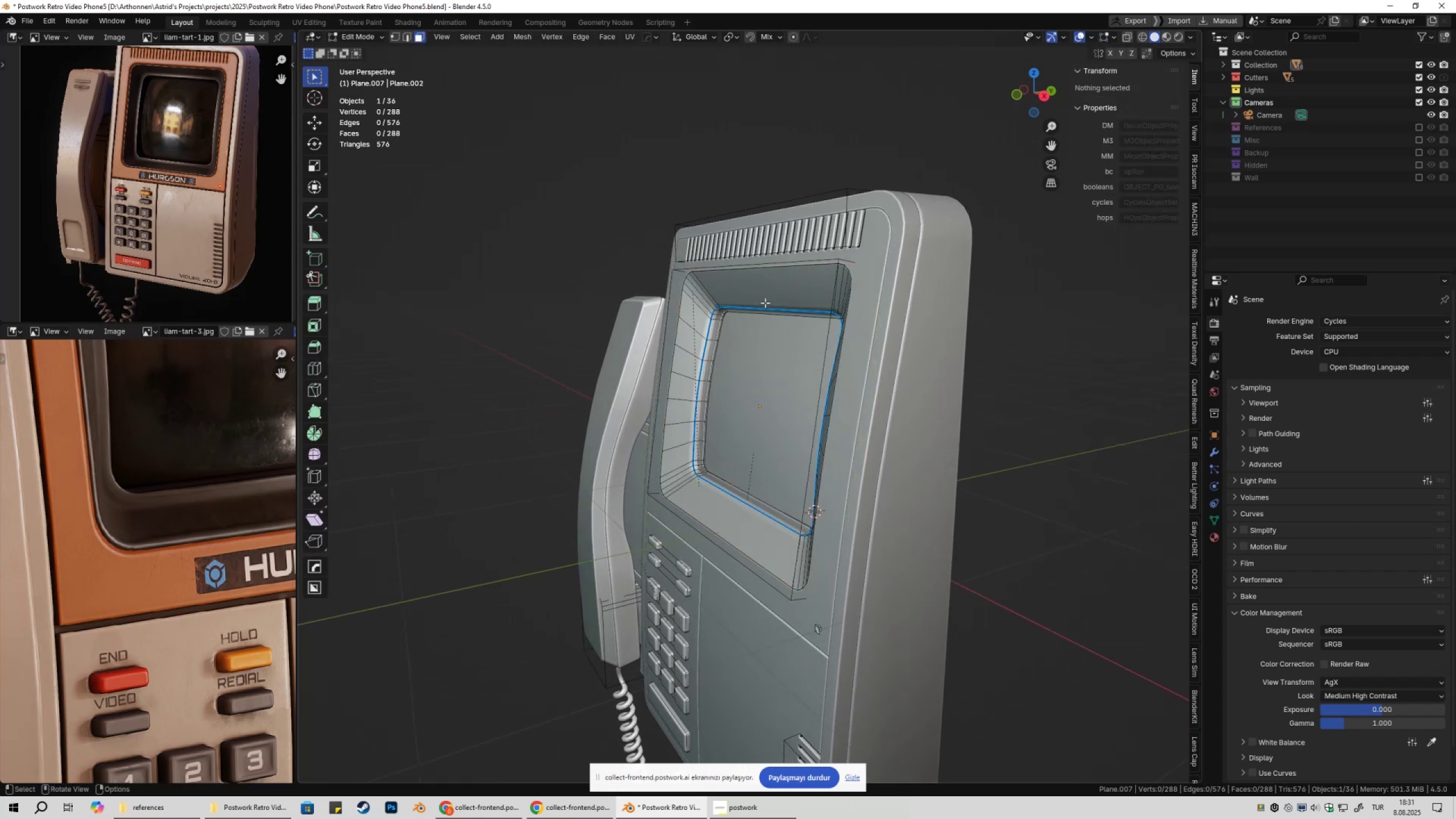 
key(Tab)
 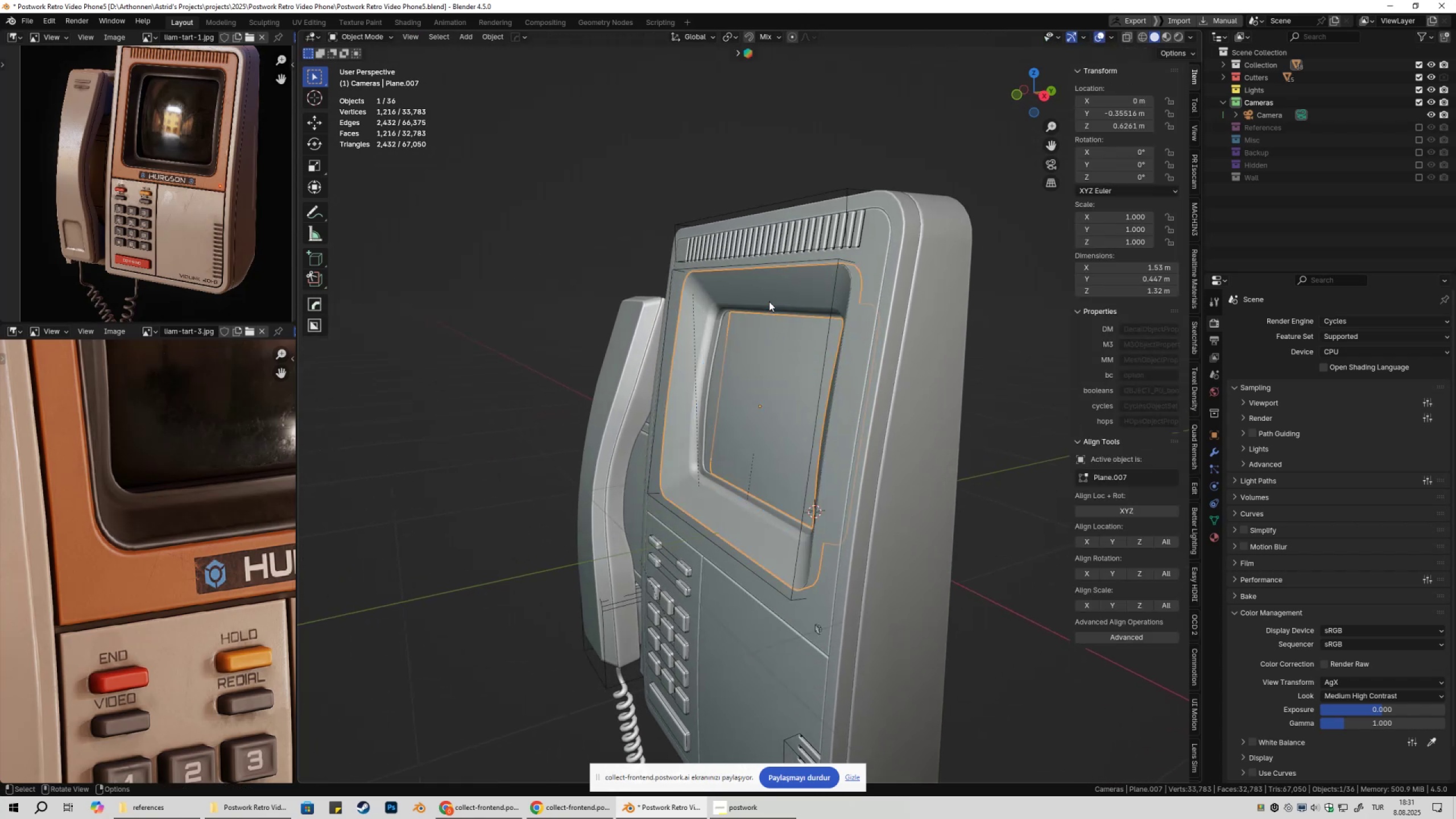 
scroll: coordinate [750, 388], scroll_direction: down, amount: 4.0
 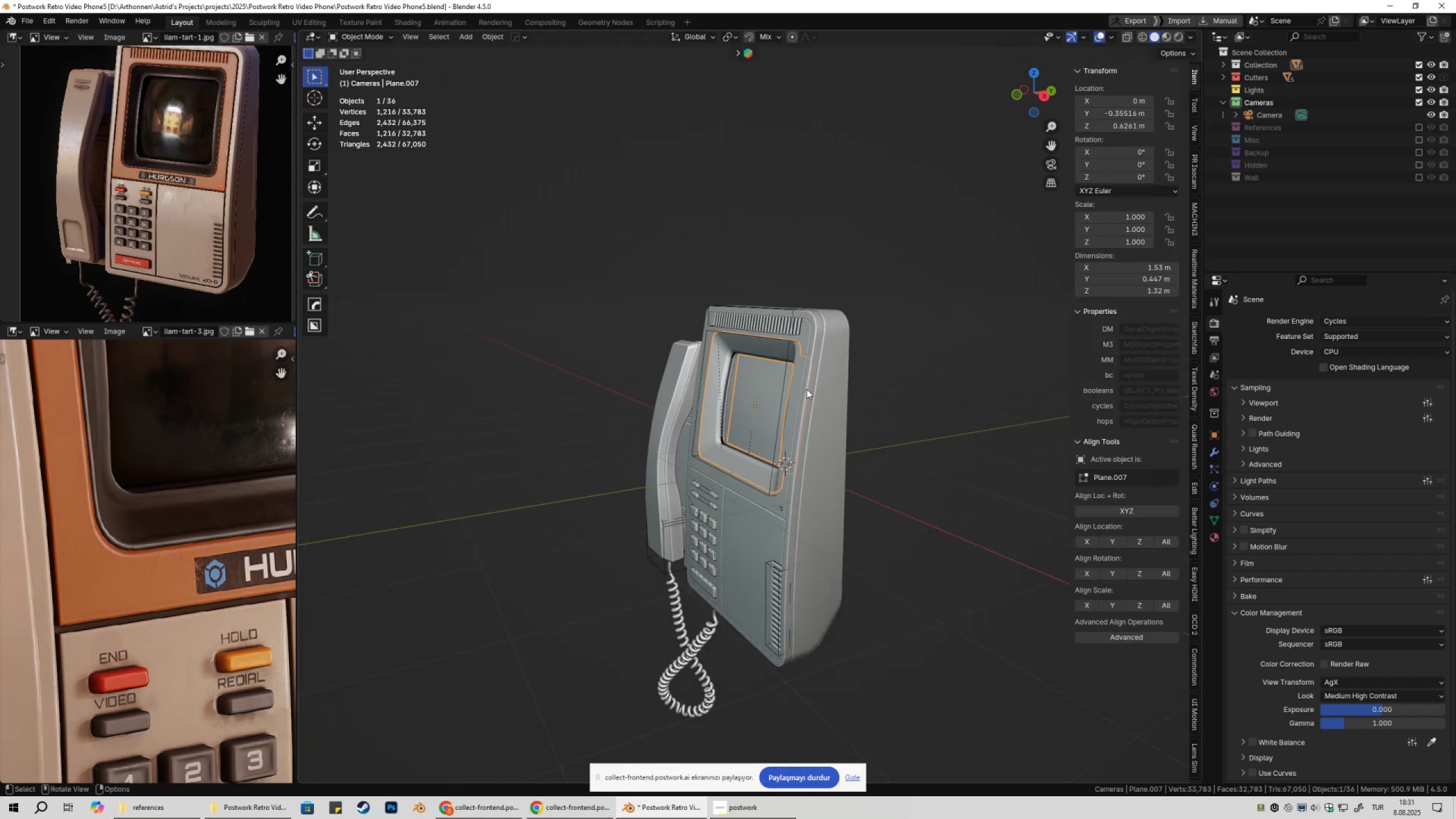 
key(Shift+ShiftLeft)
 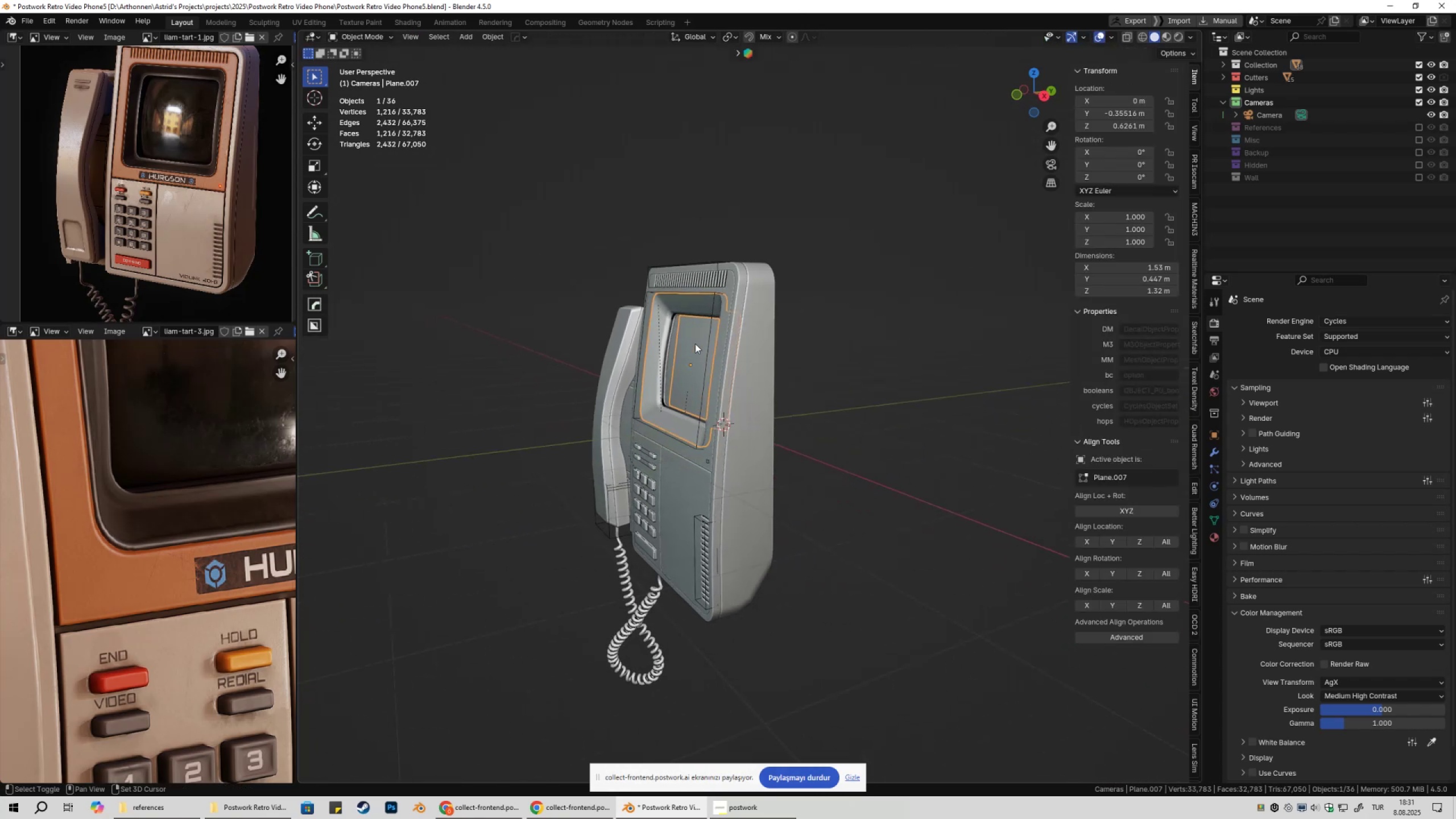 
scroll: coordinate [718, 364], scroll_direction: down, amount: 3.0
 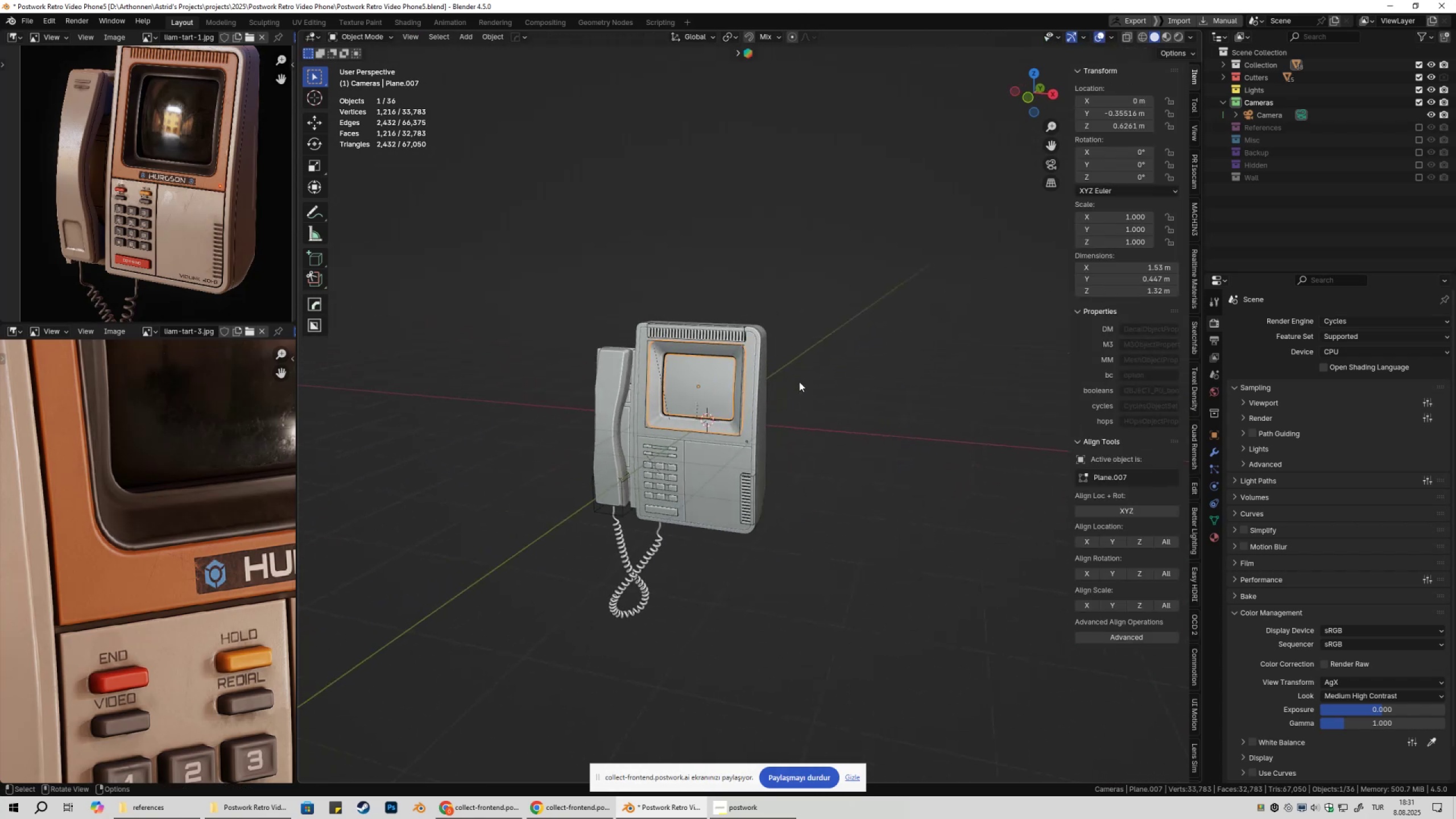 
hold_key(key=ShiftLeft, duration=0.31)
 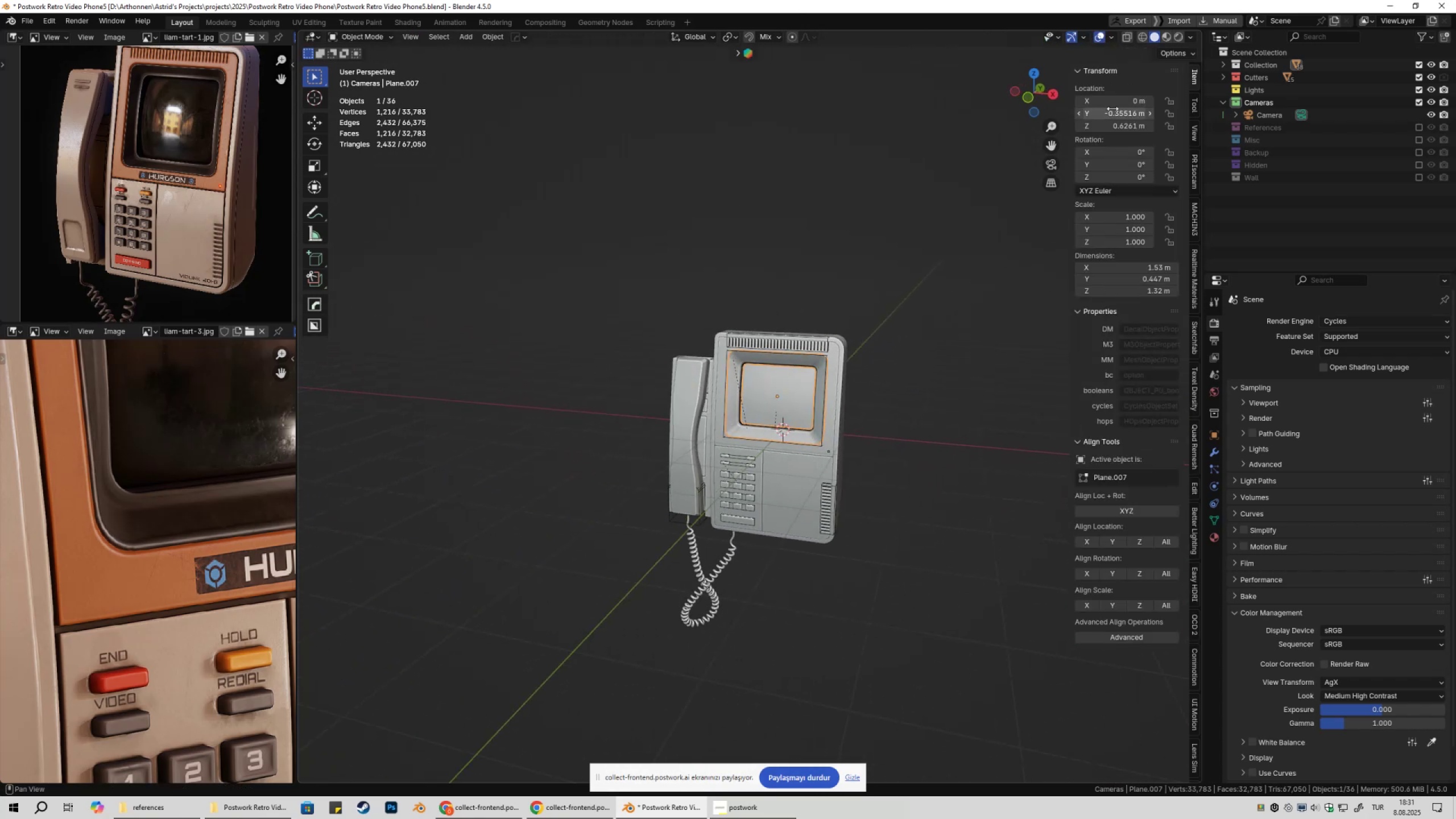 
left_click_drag(start_coordinate=[1111, 105], to_coordinate=[999, 601])
 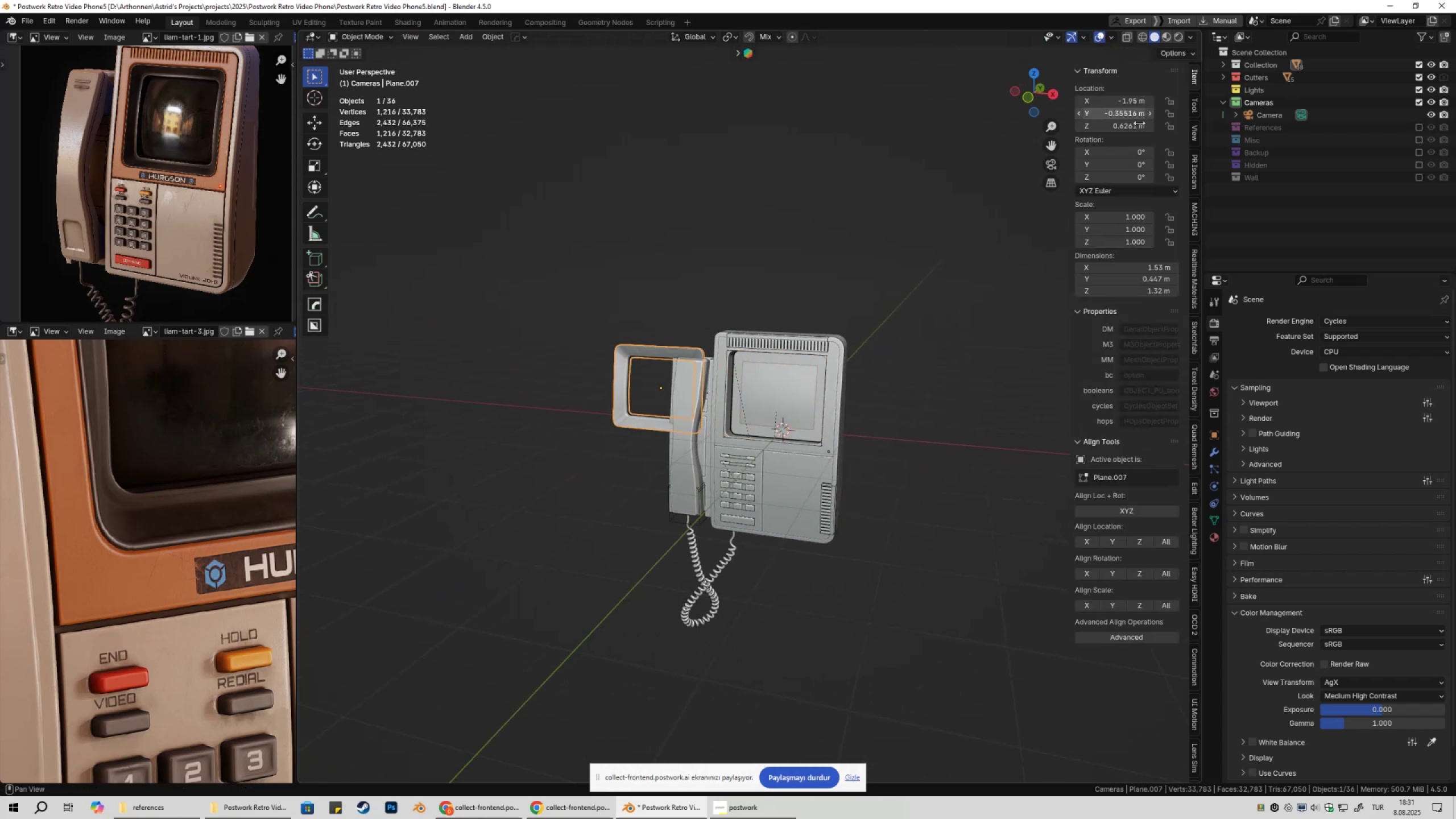 
key(Control+ControlLeft)
 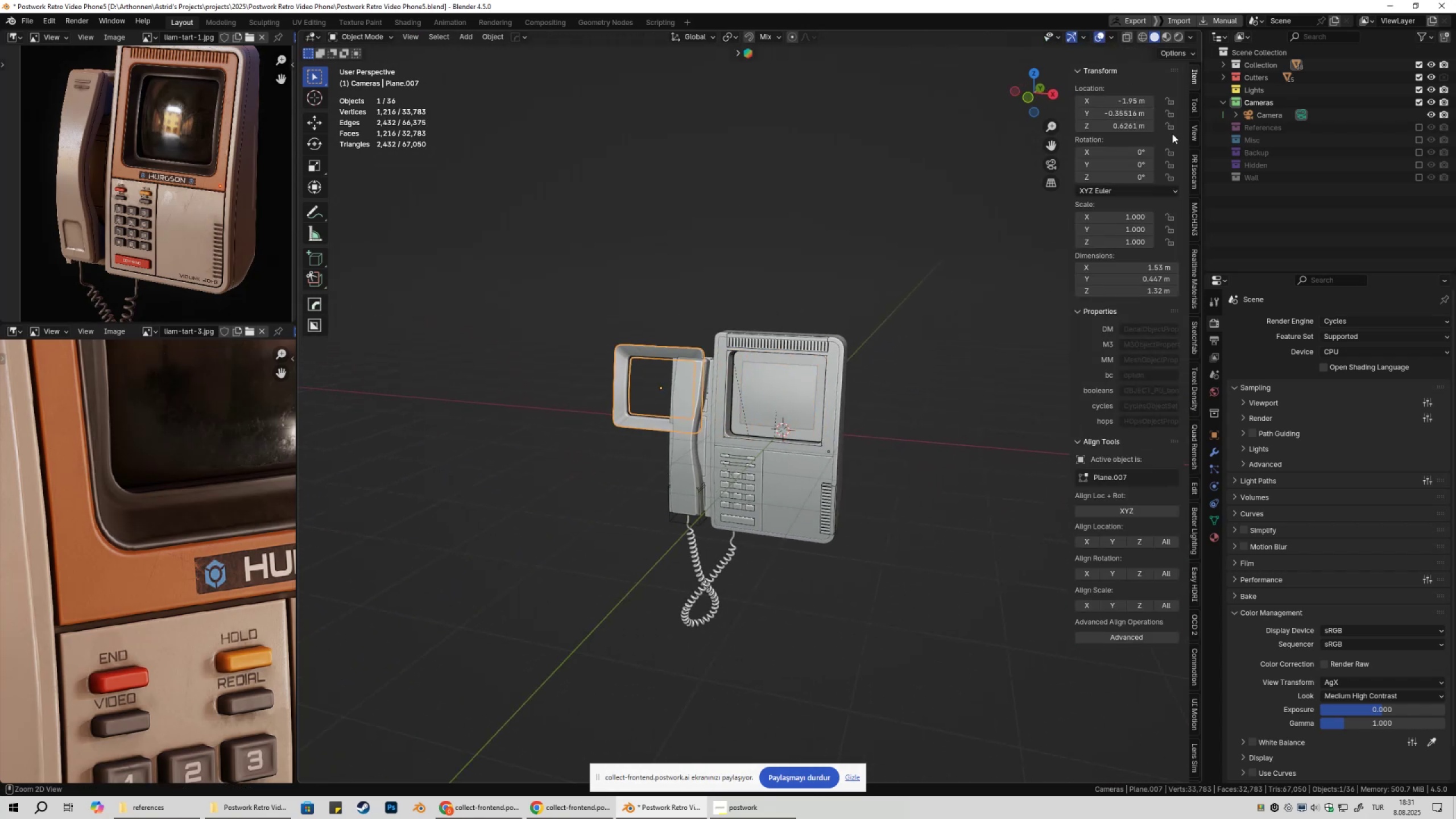 
key(Control+Z)
 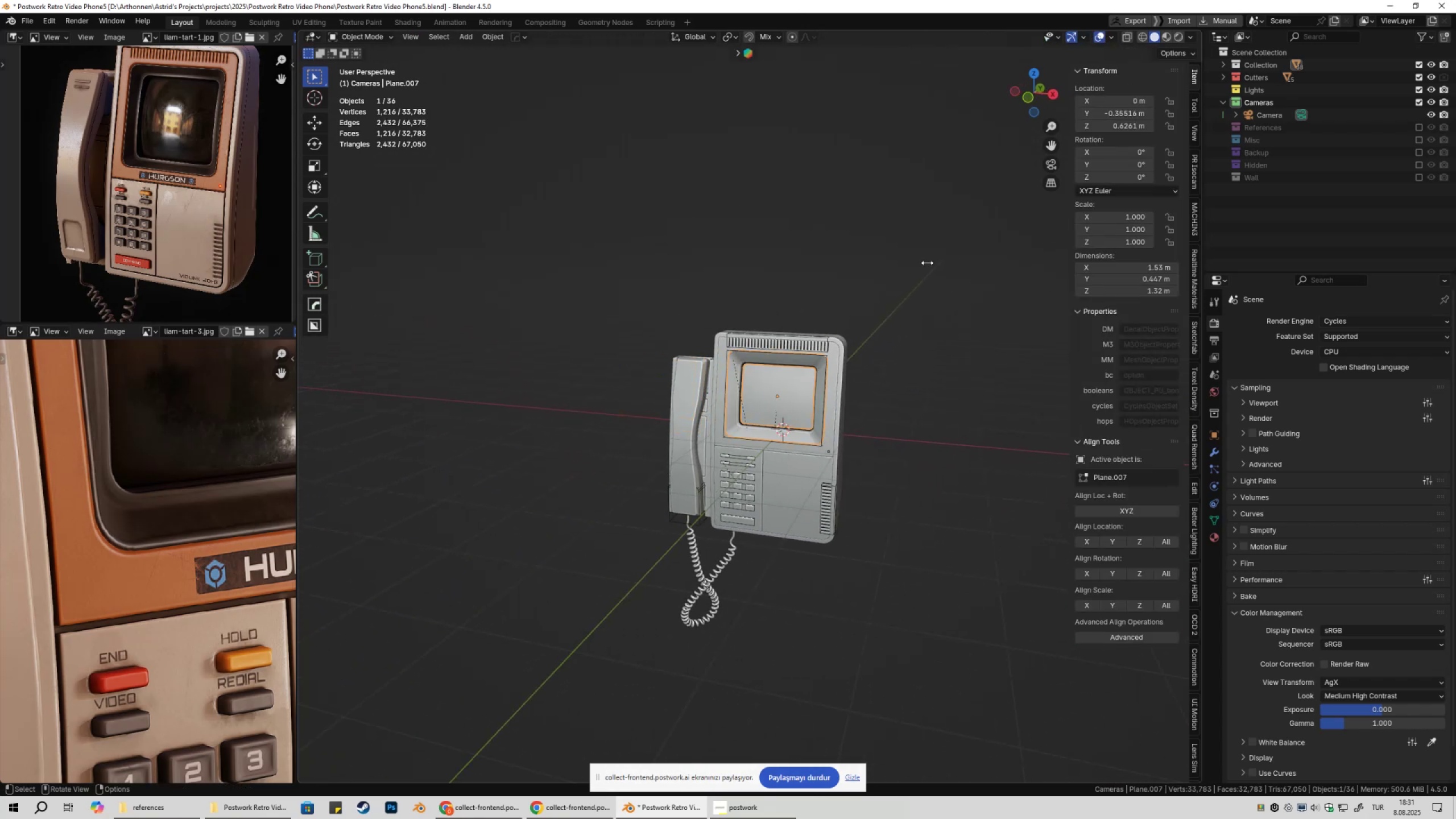 
type(Dx)
 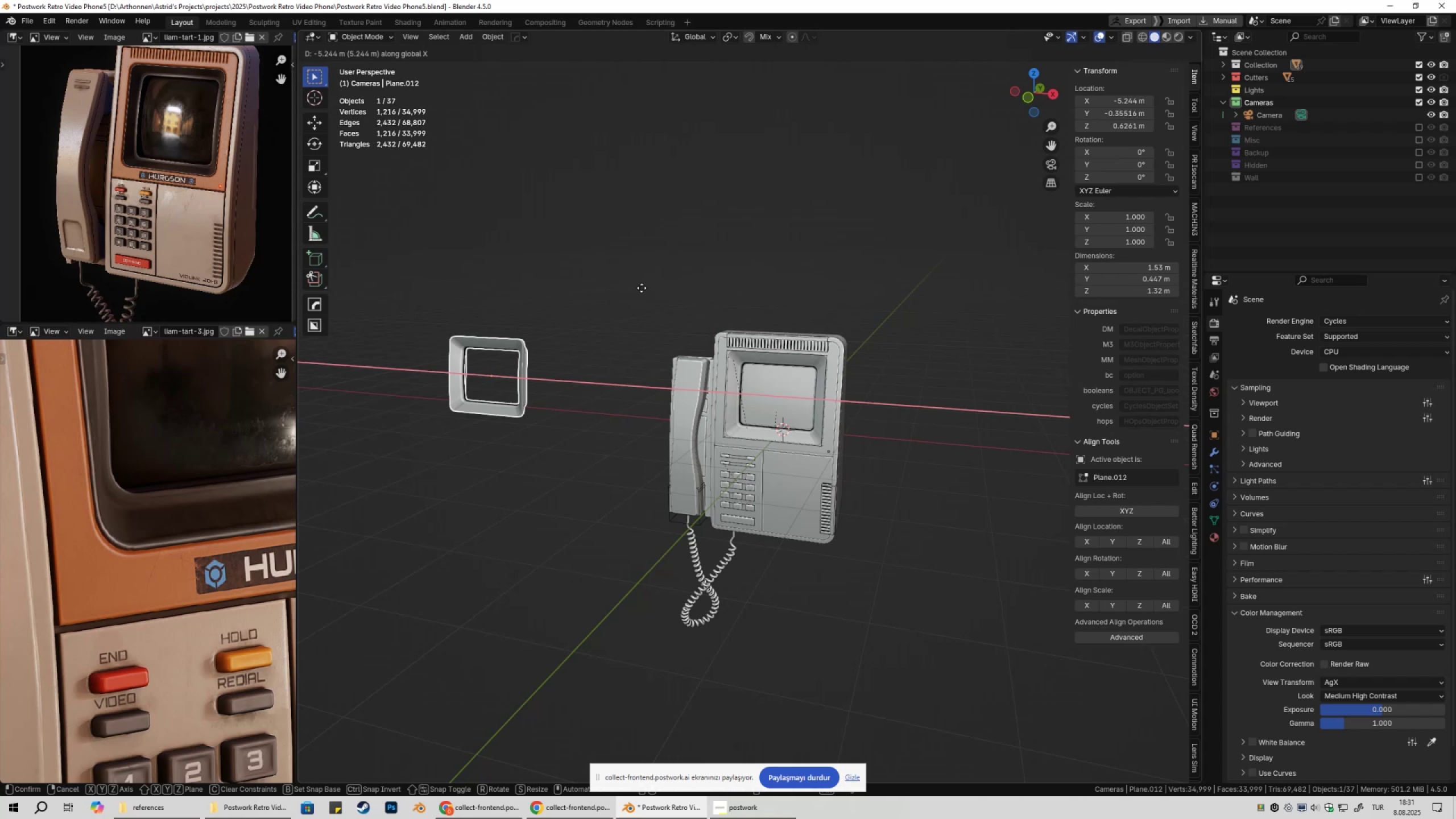 
scroll: coordinate [782, 349], scroll_direction: up, amount: 7.0
 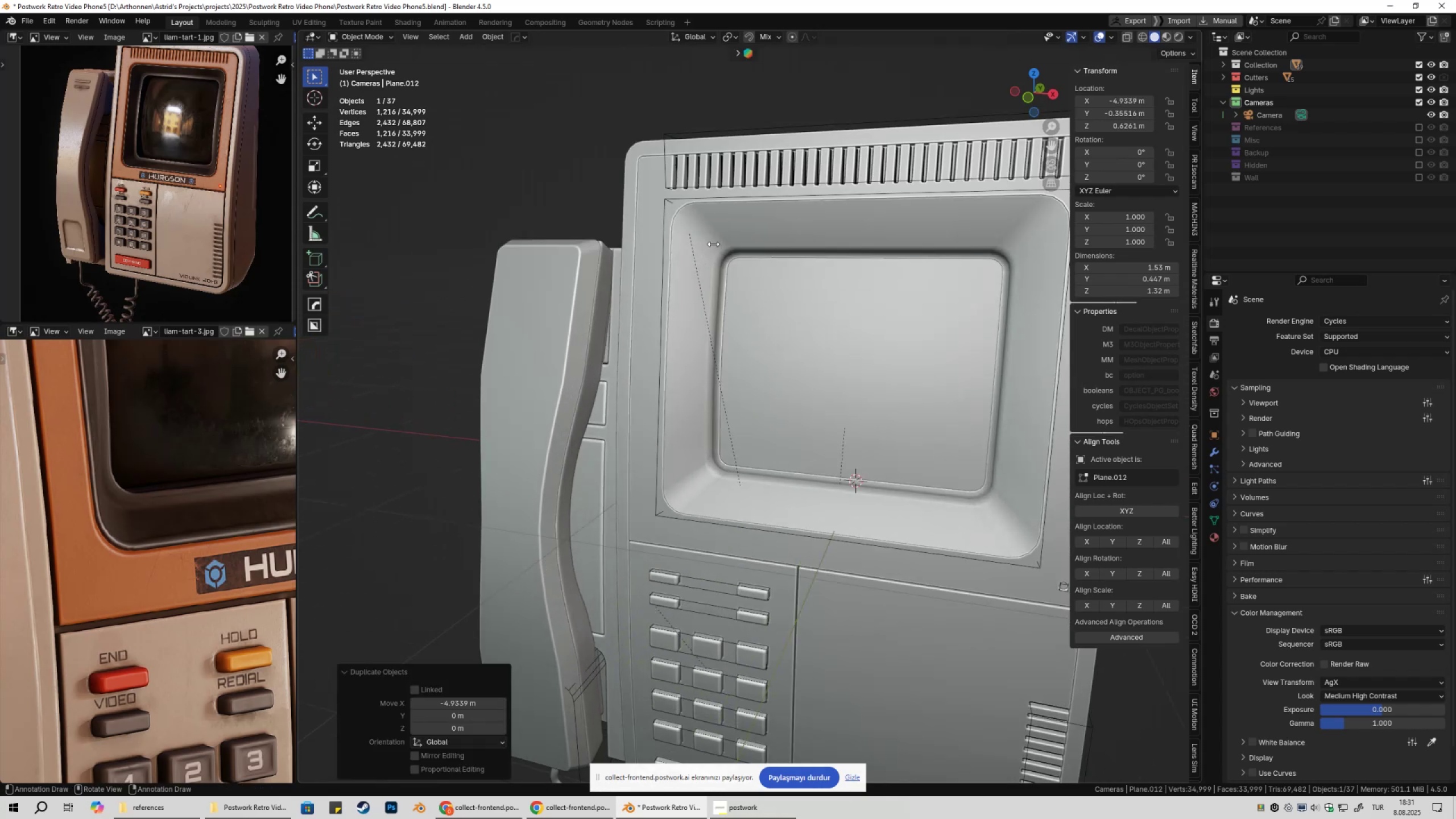 
left_click([713, 243])
 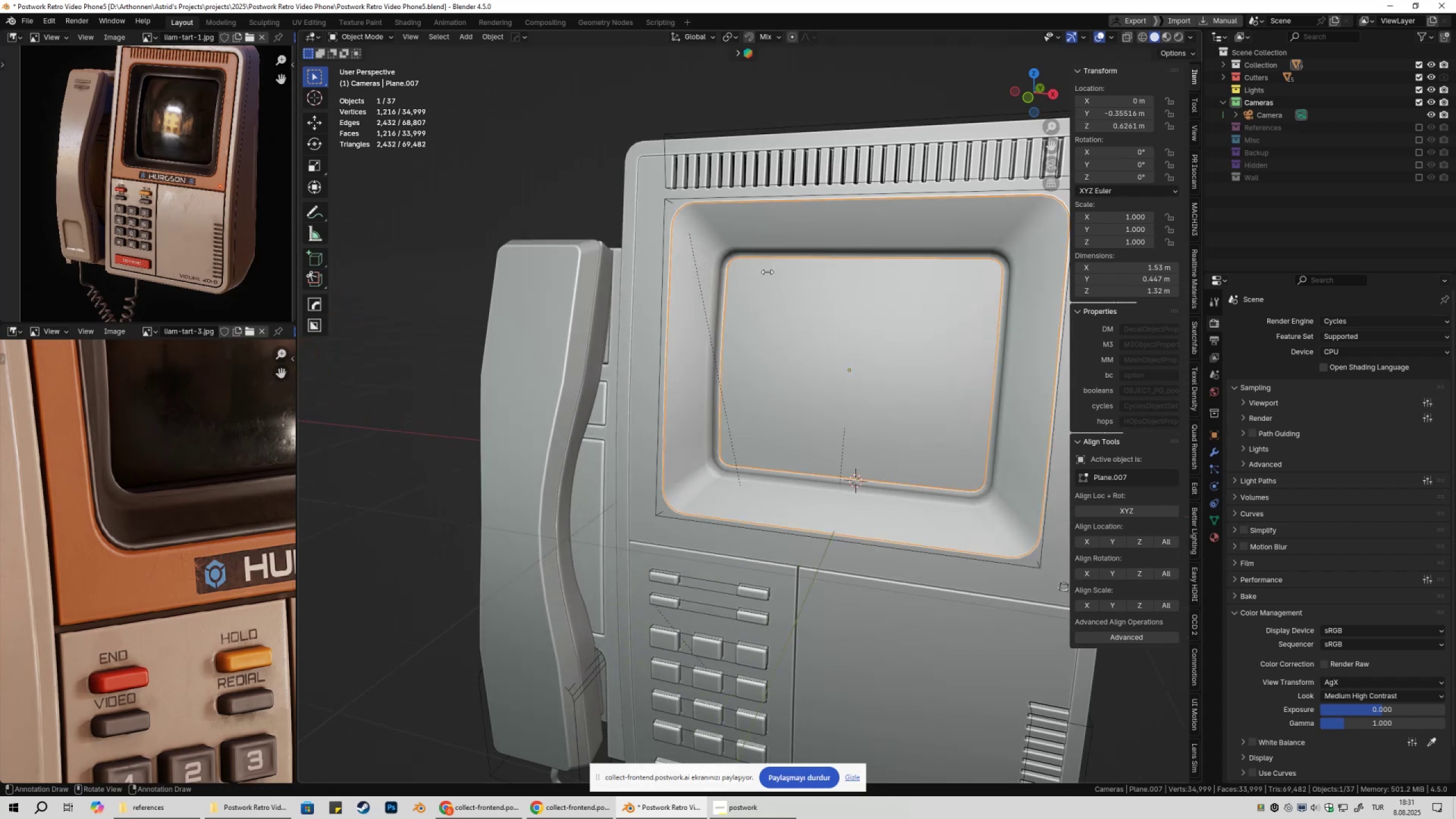 
scroll: coordinate [778, 308], scroll_direction: down, amount: 3.0
 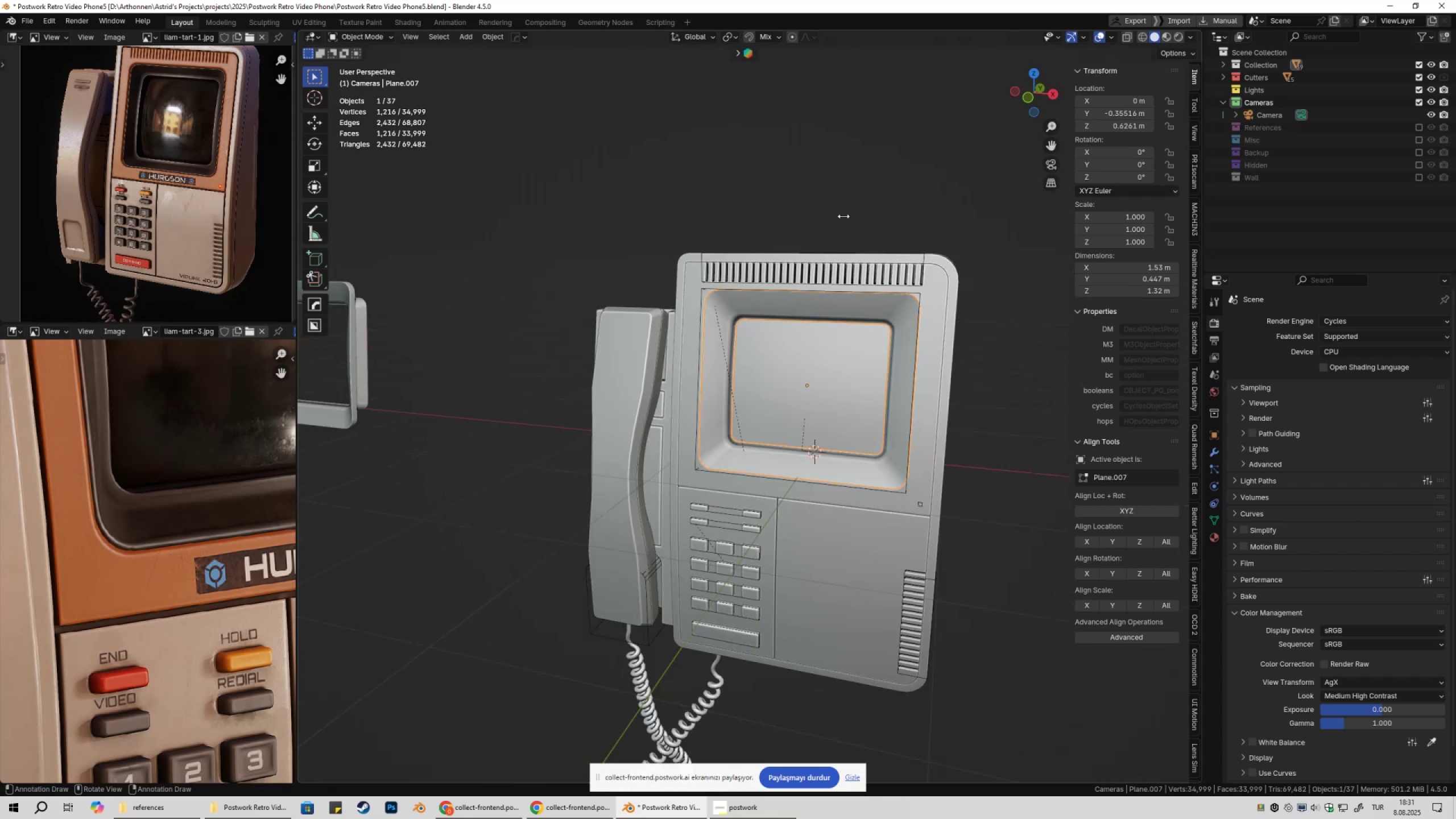 
right_click([843, 217])
 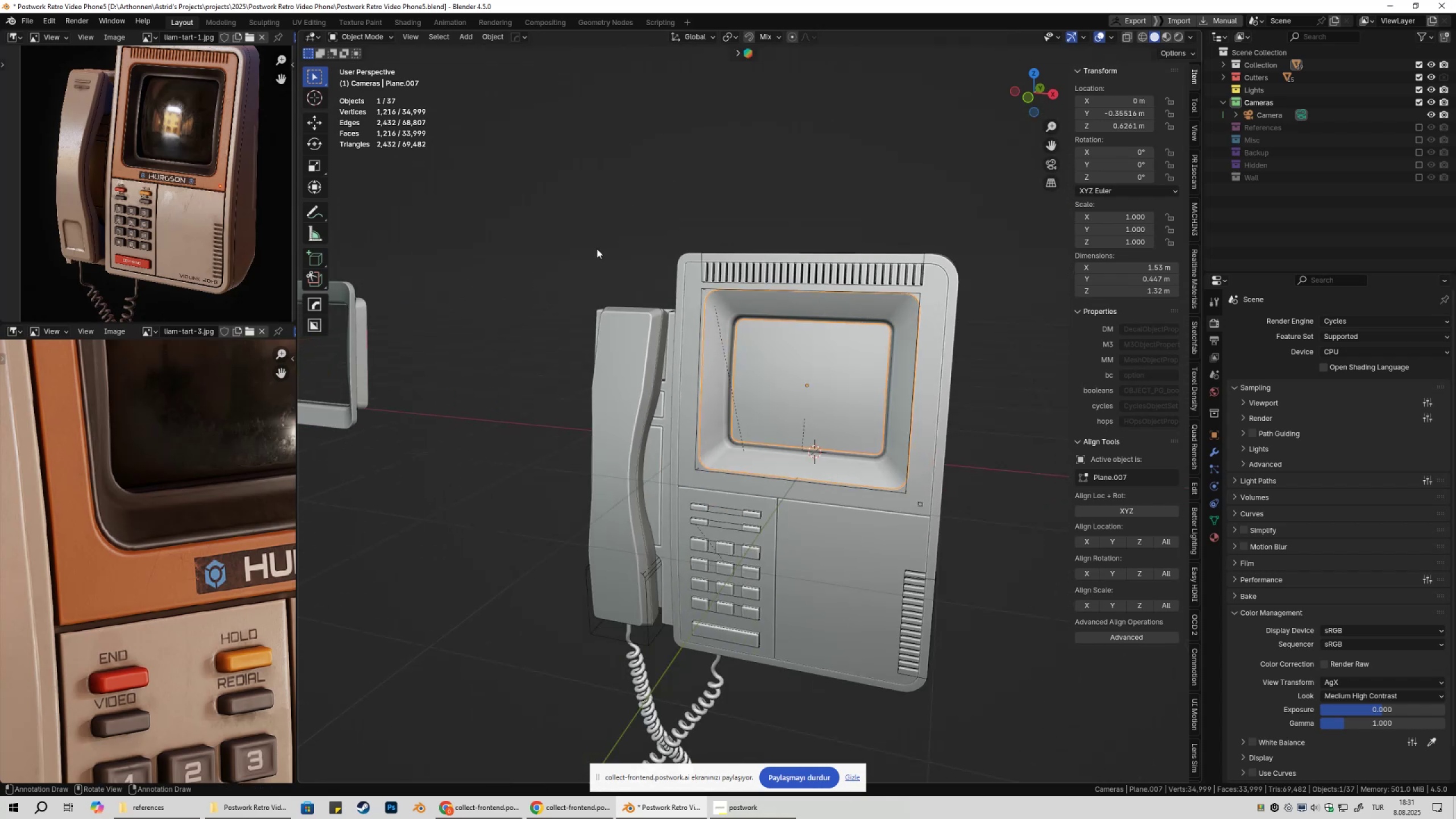 
scroll: coordinate [748, 291], scroll_direction: down, amount: 3.0
 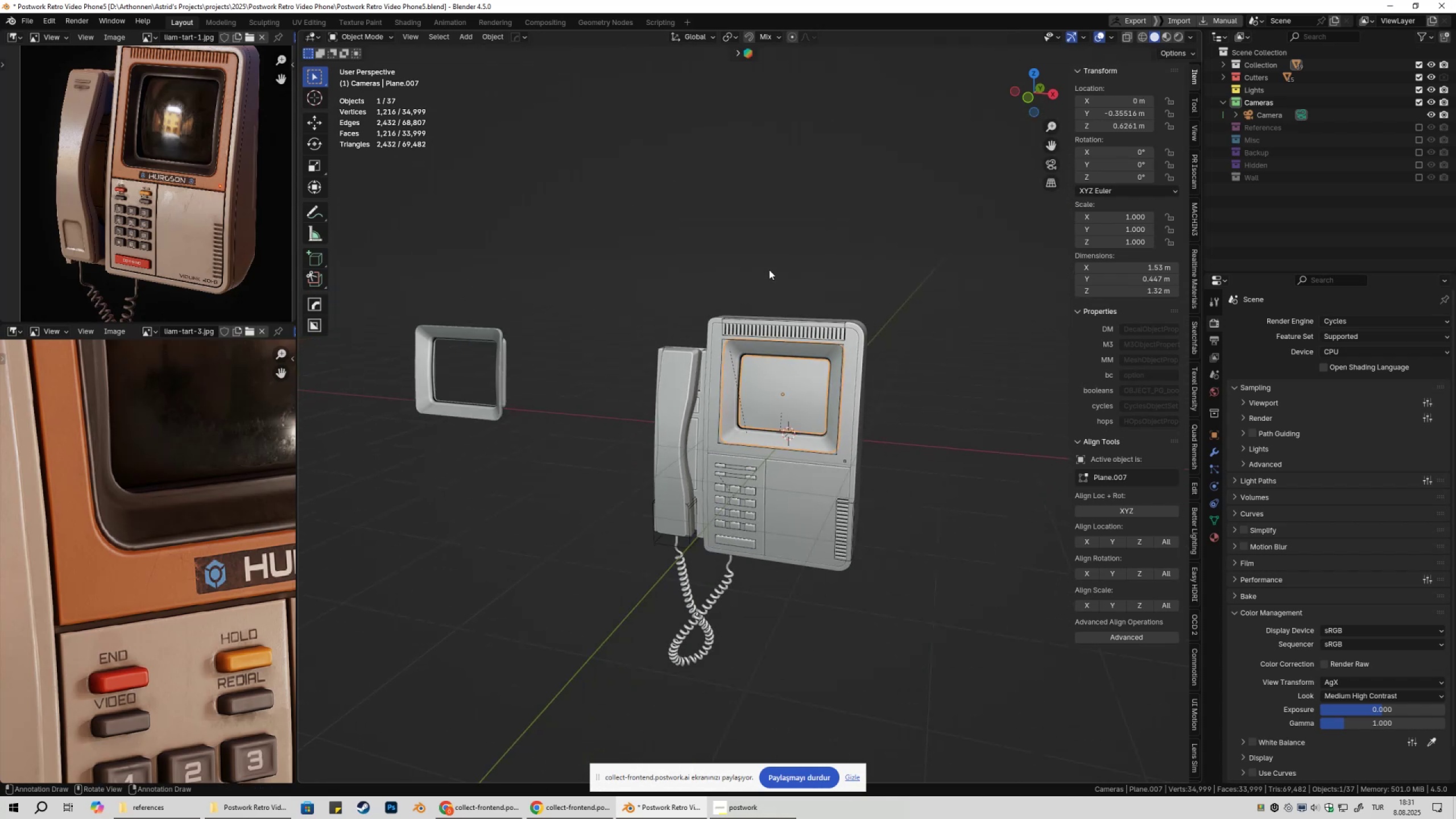 
left_click([769, 270])
 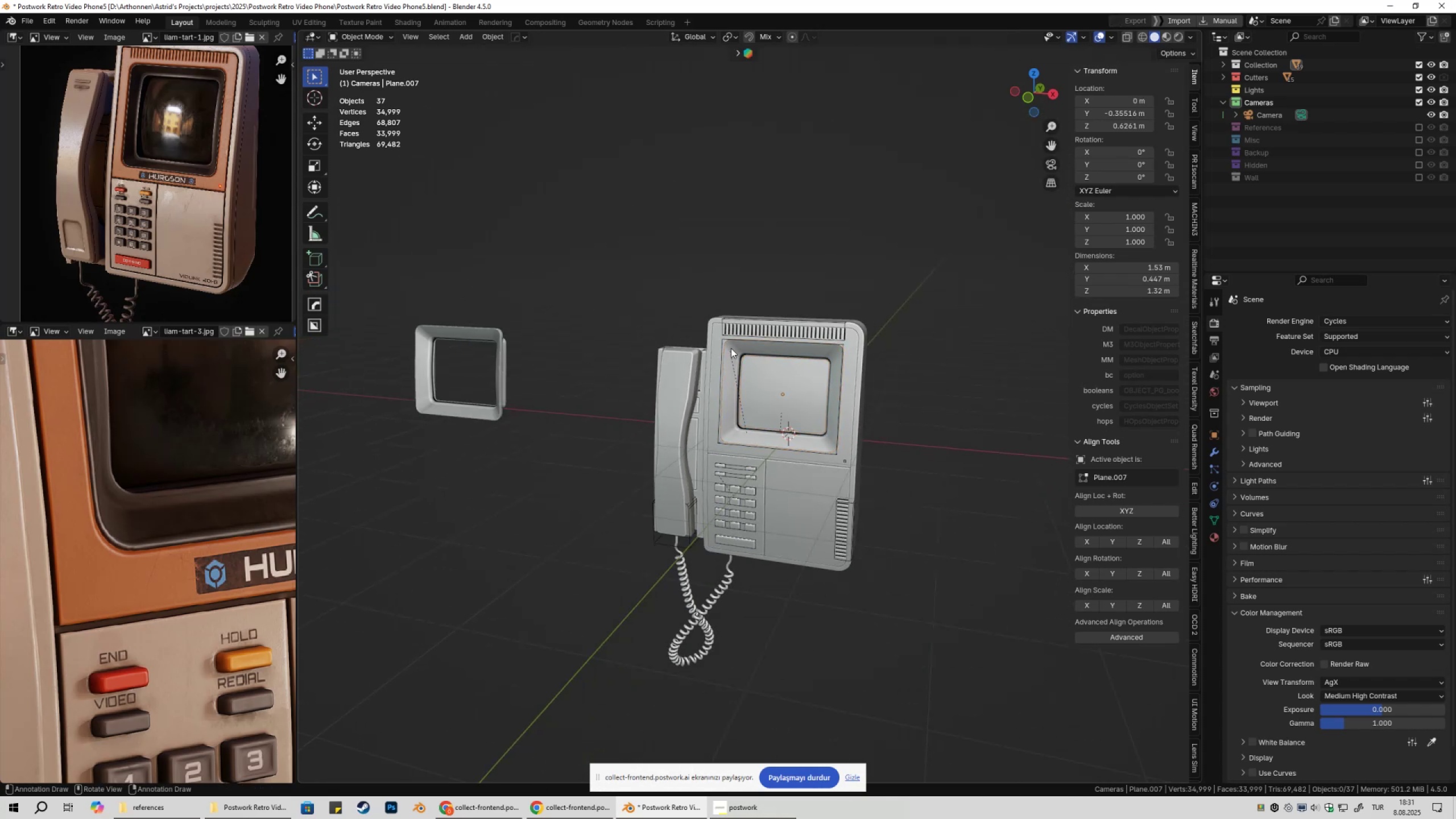 
left_click([738, 348])
 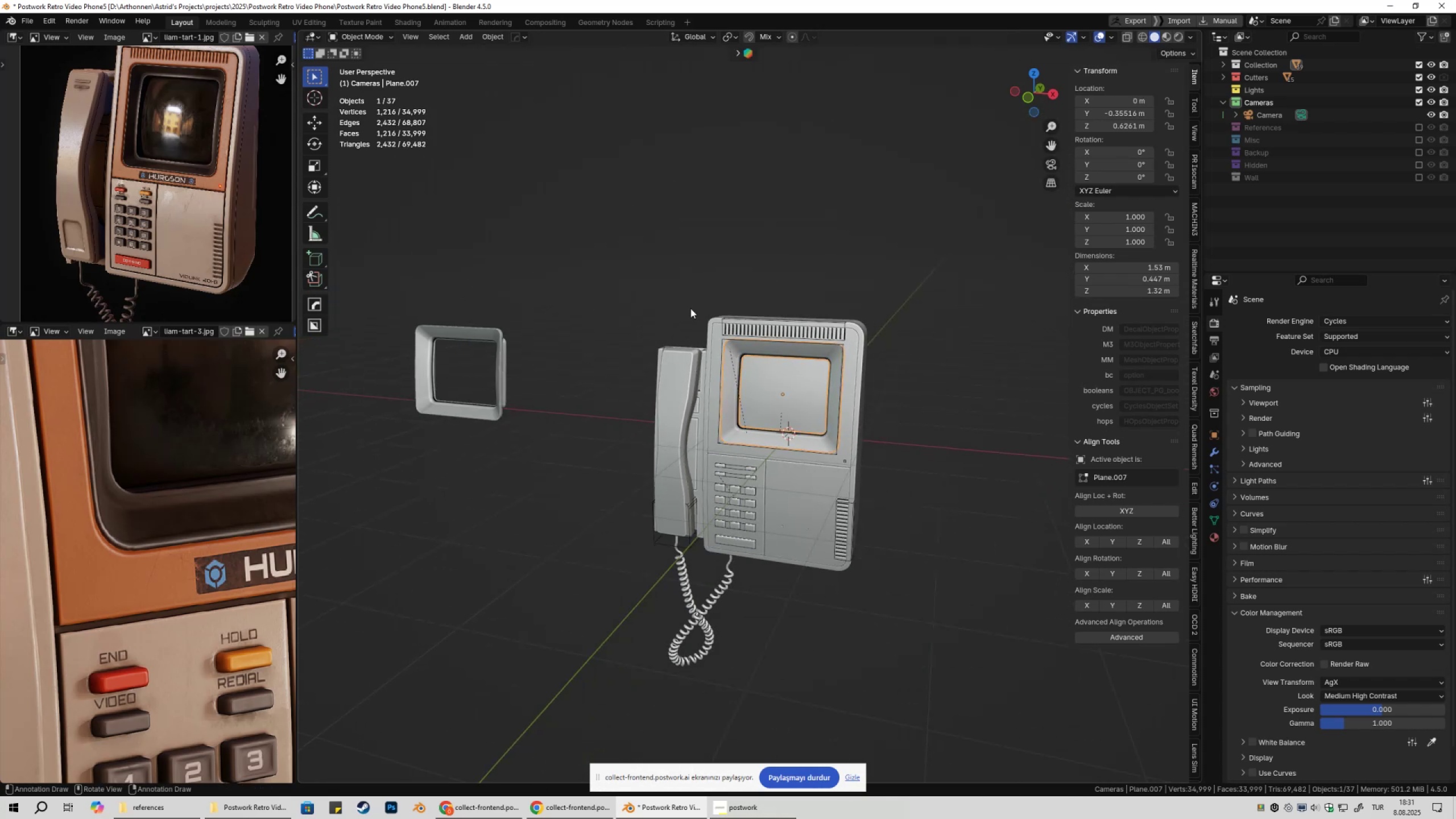 
hold_key(key=ShiftLeft, duration=0.48)
 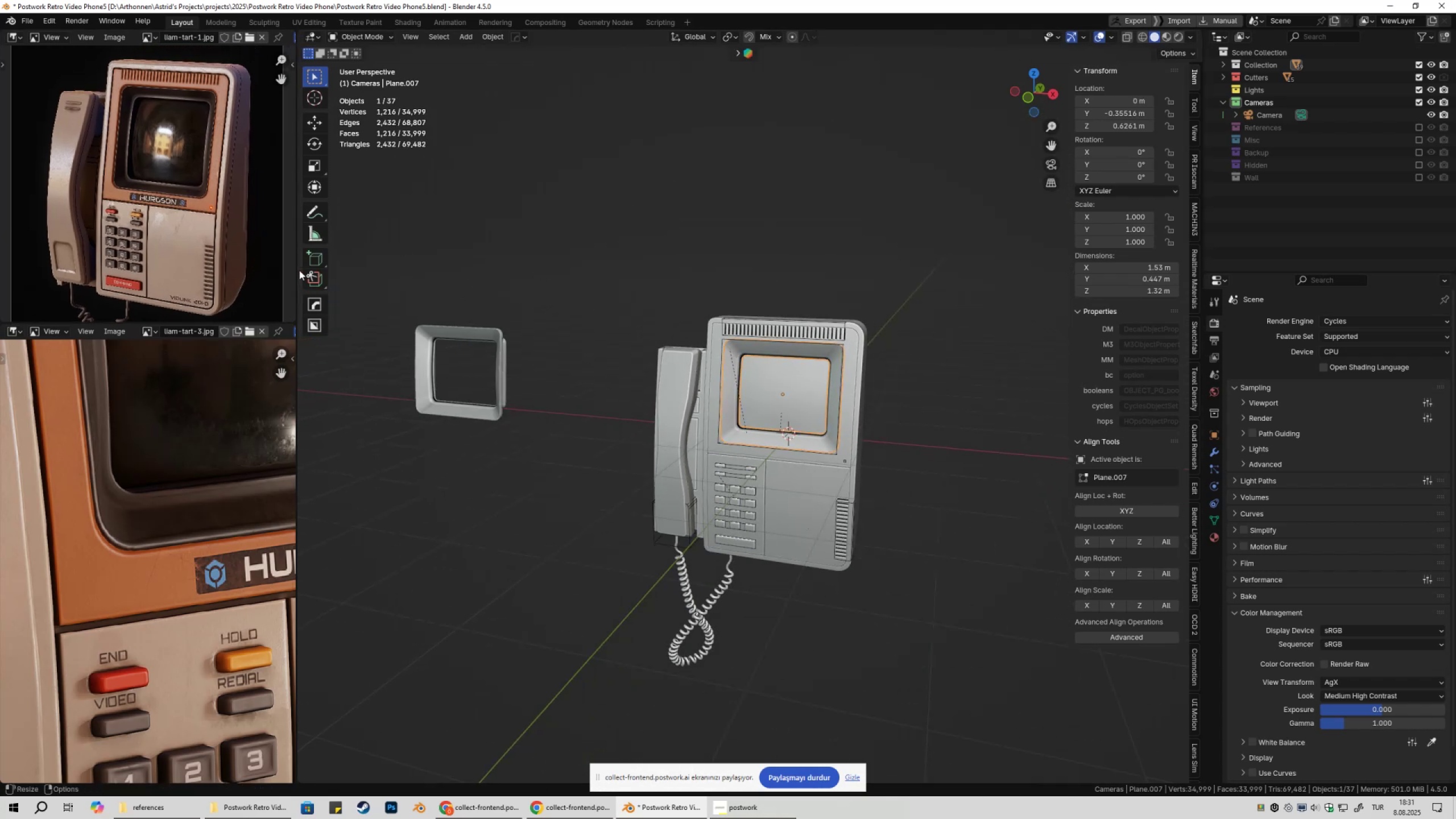 
left_click_drag(start_coordinate=[298, 270], to_coordinate=[427, 286])
 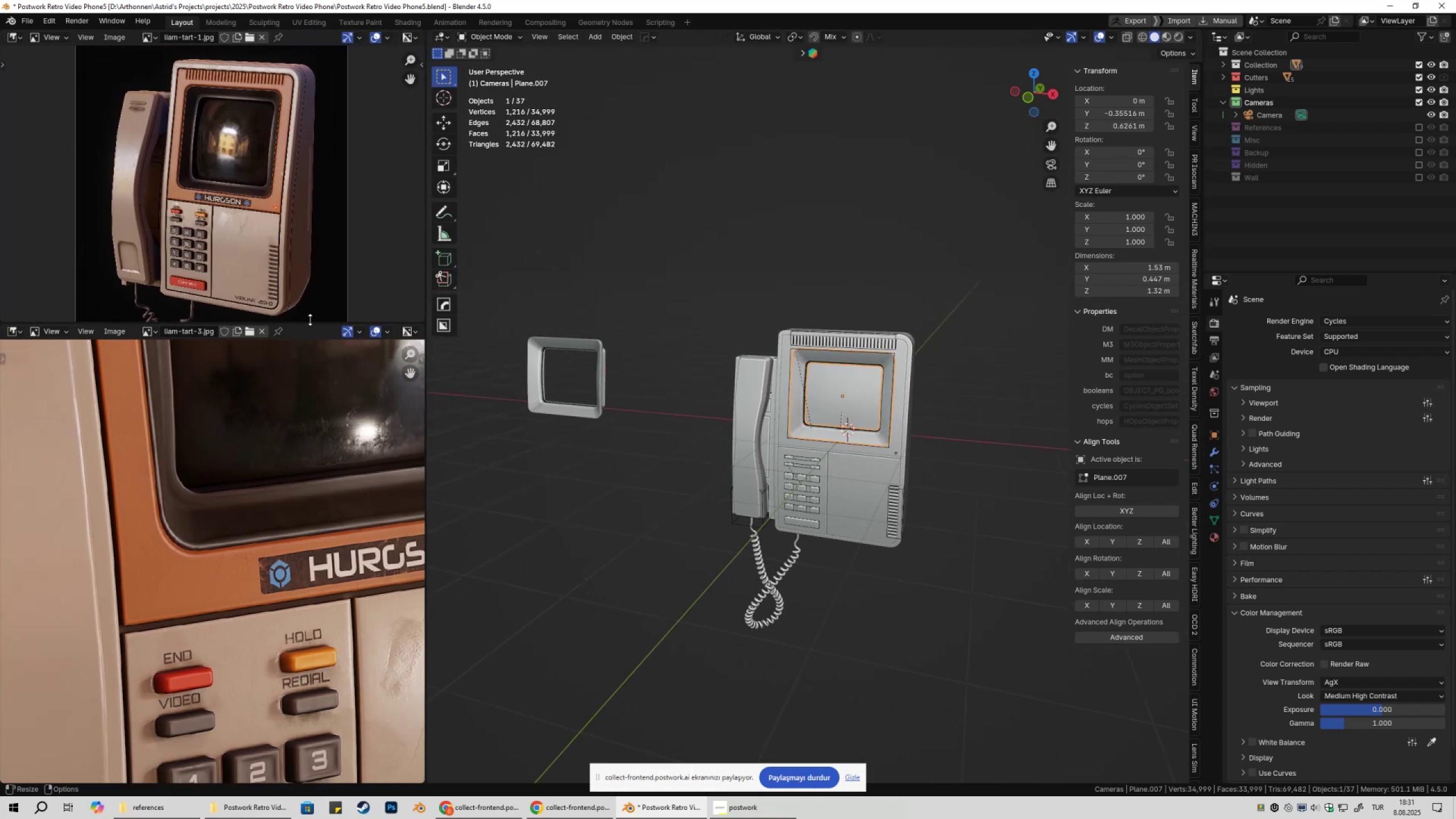 
left_click_drag(start_coordinate=[306, 321], to_coordinate=[260, 456])
 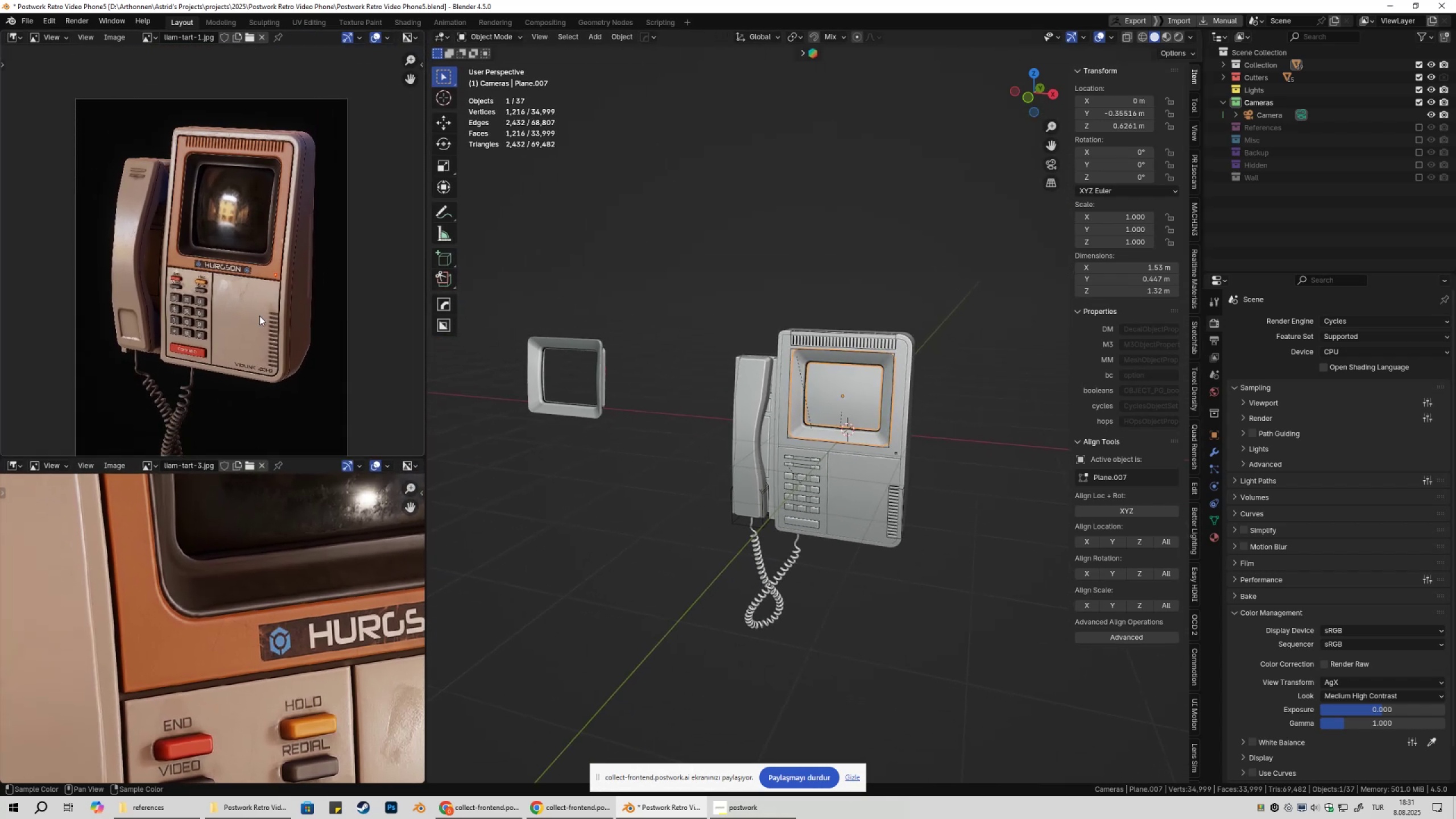 
scroll: coordinate [279, 245], scroll_direction: up, amount: 4.0
 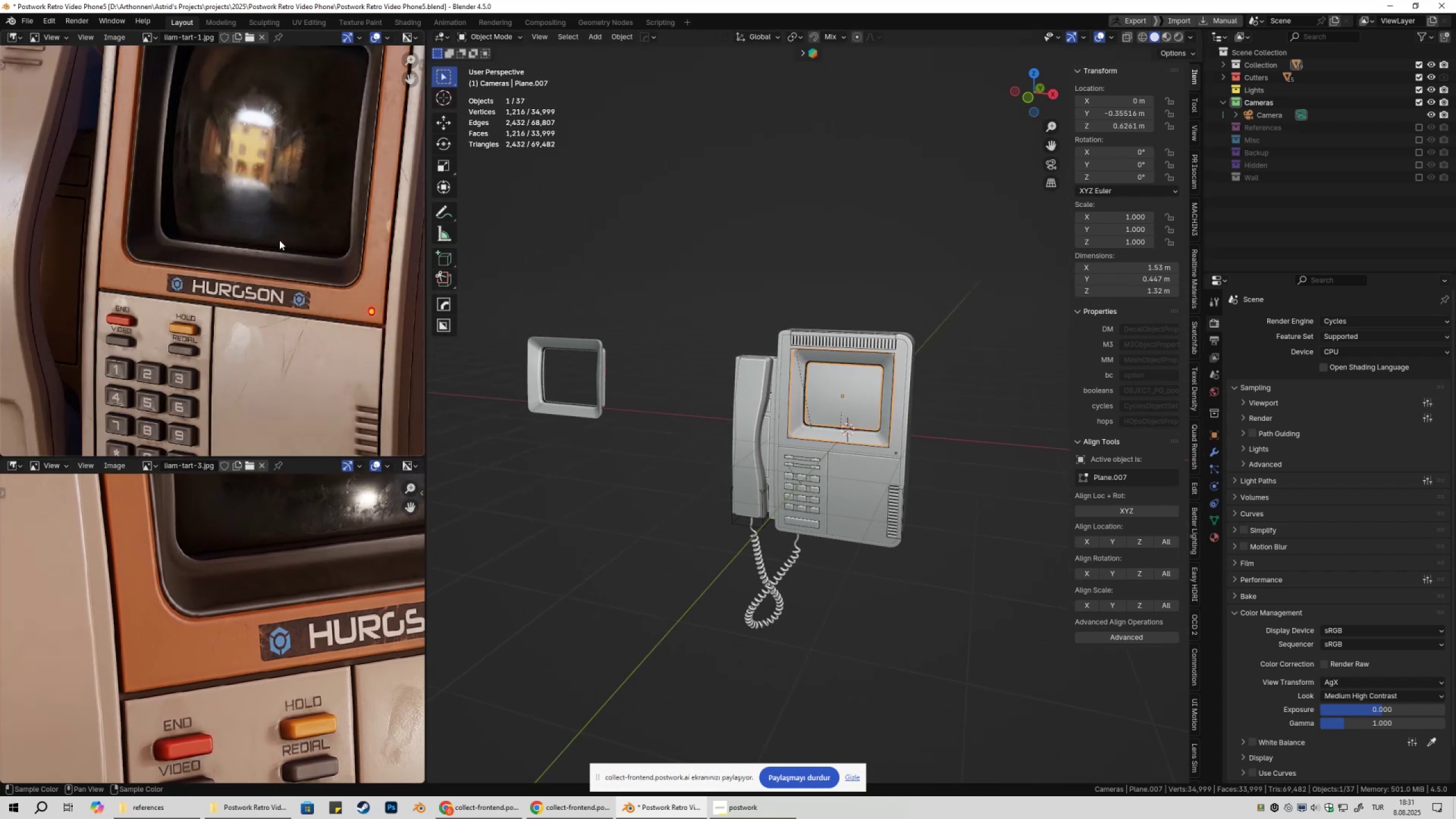 
hold_key(key=ShiftLeft, duration=0.35)
 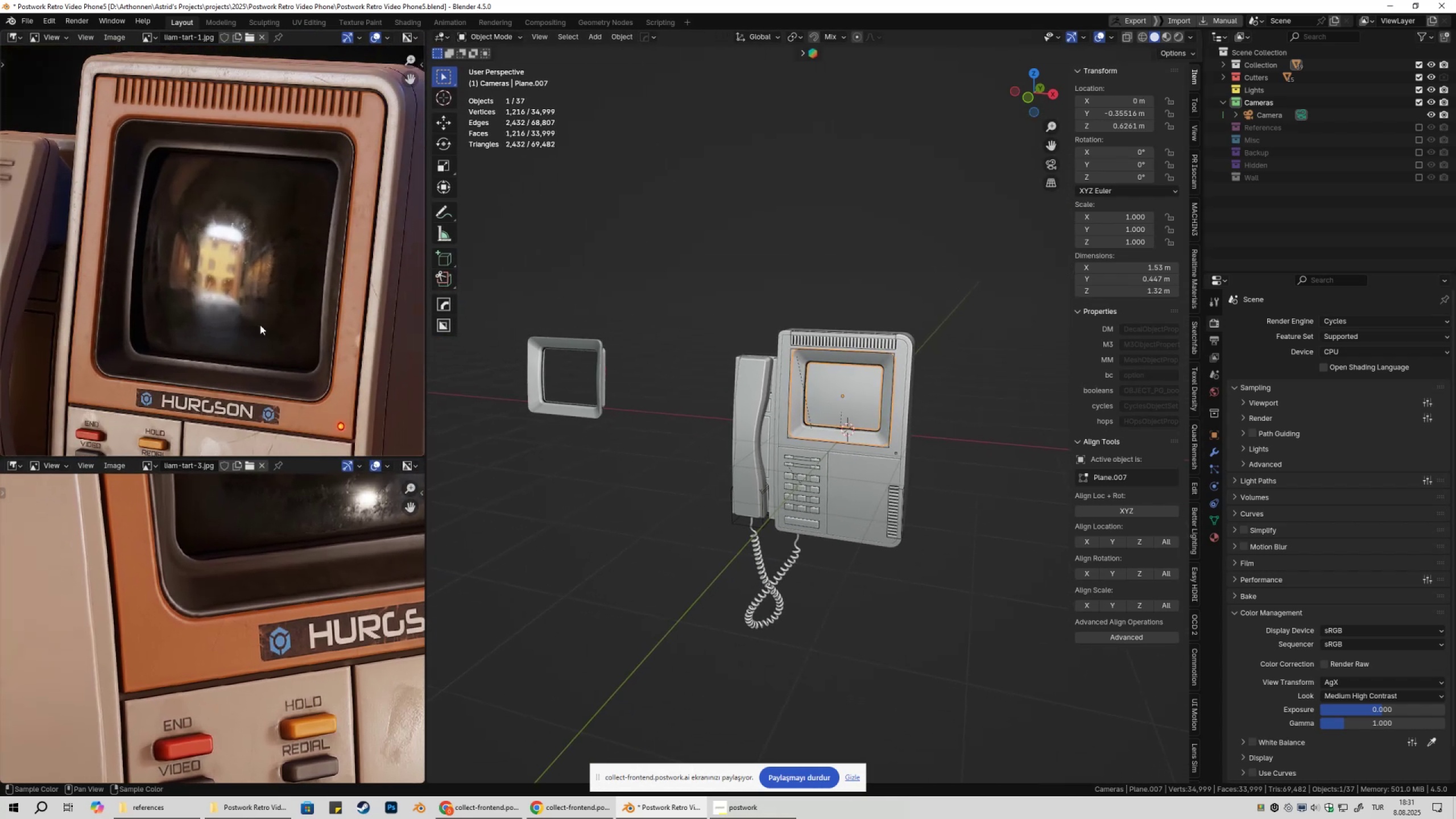 
scroll: coordinate [260, 323], scroll_direction: up, amount: 1.0
 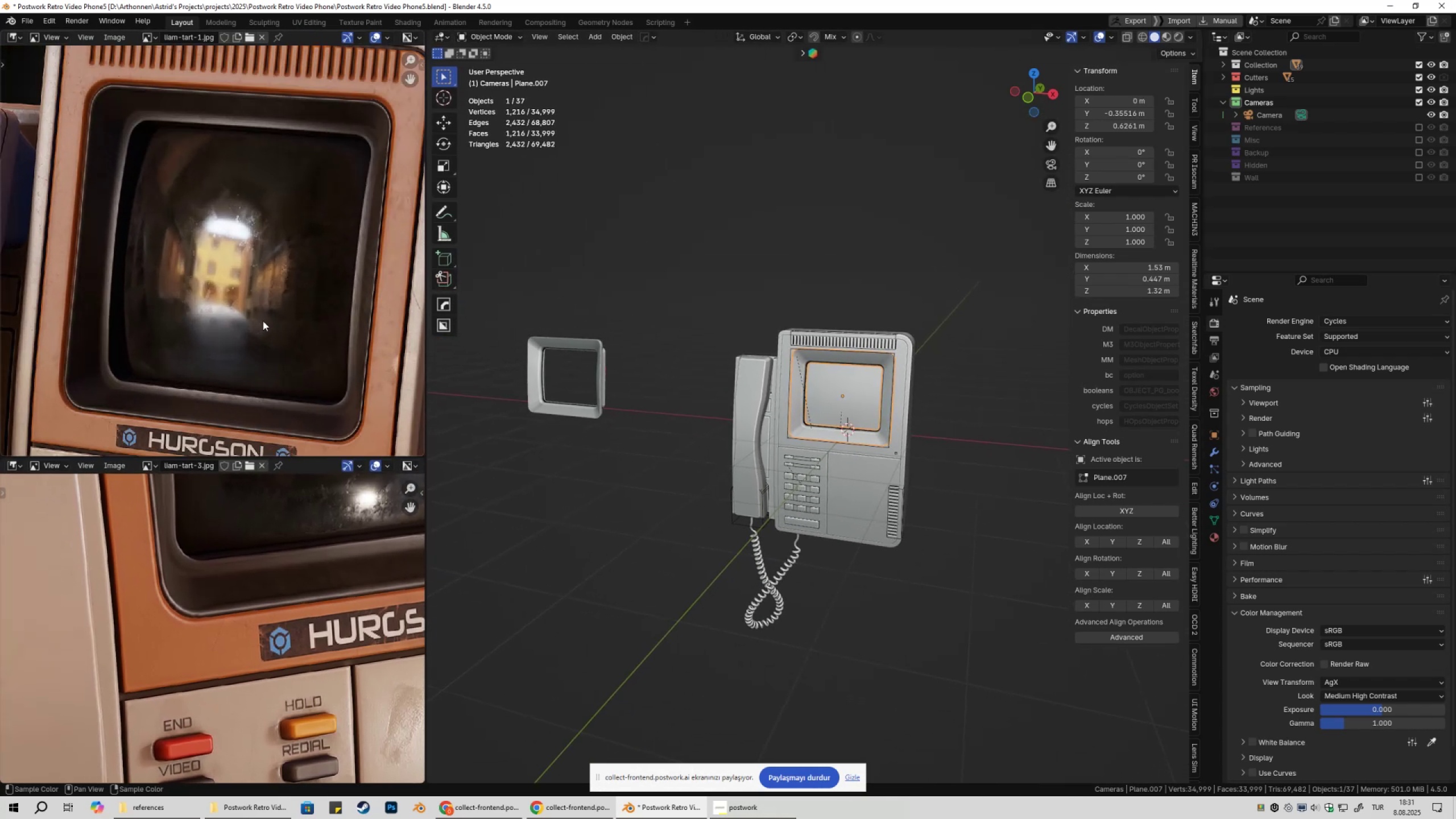 
hold_key(key=ShiftLeft, duration=0.32)
 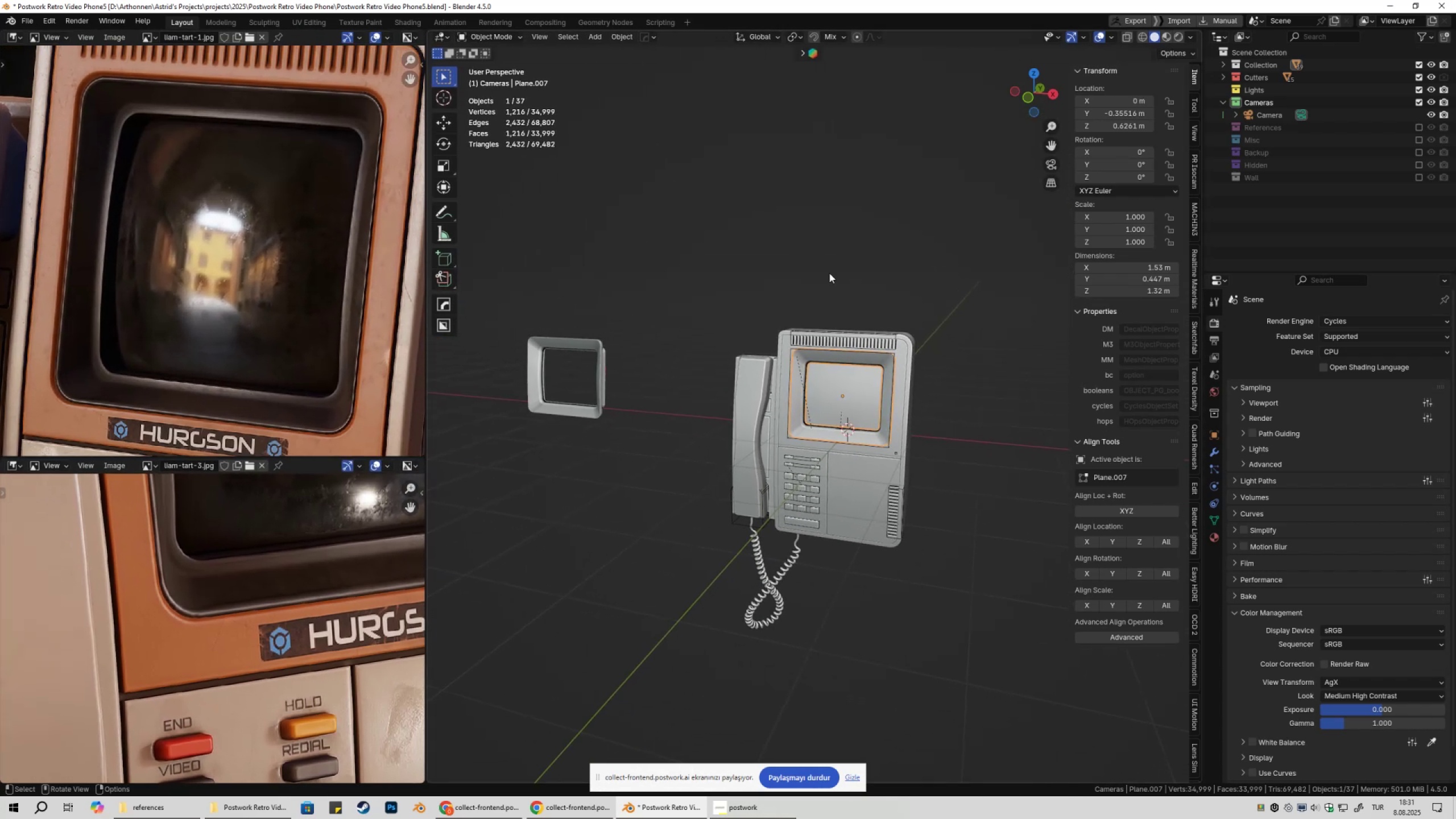 
key(Numpad0)
 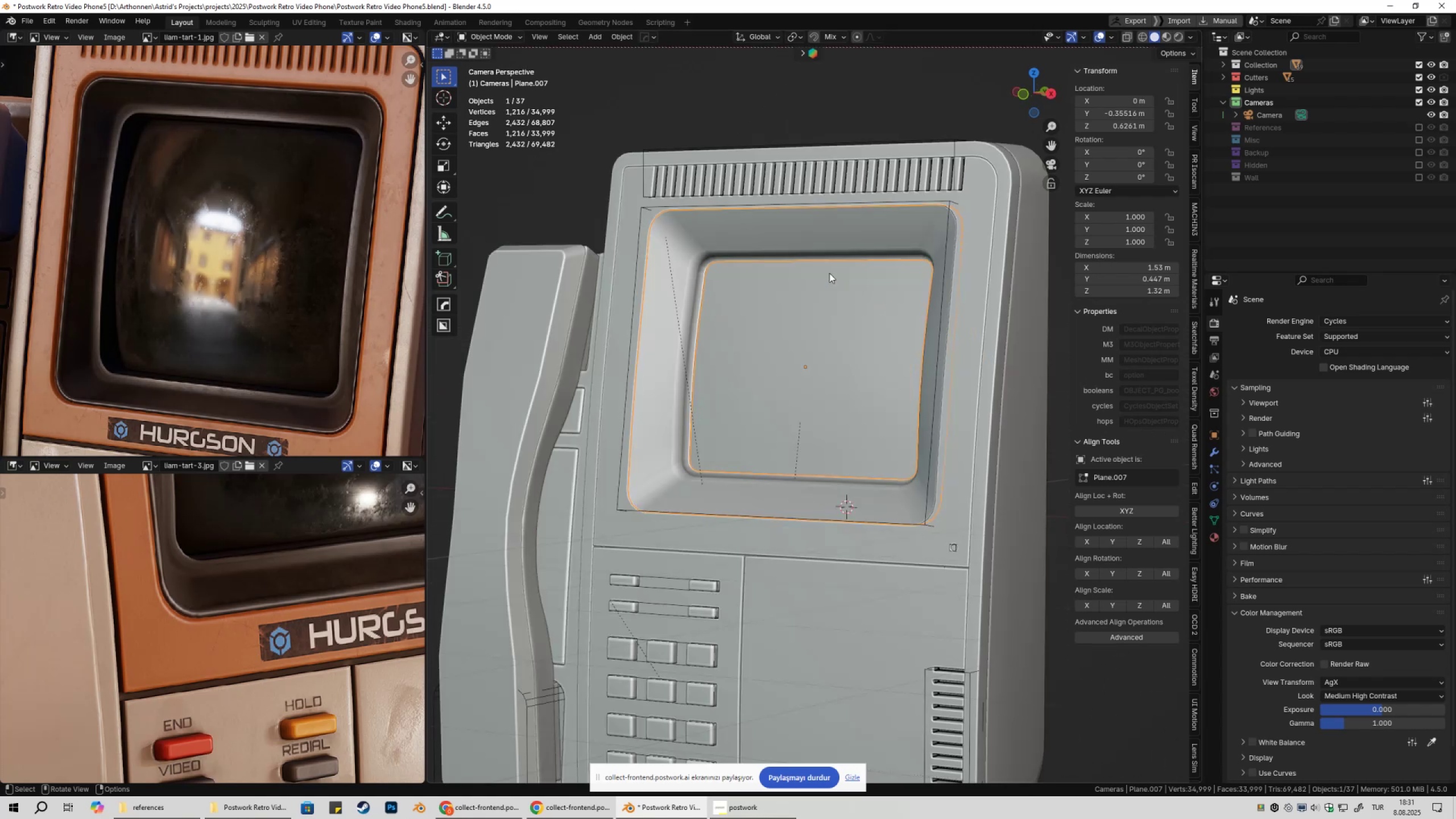 
scroll: coordinate [829, 273], scroll_direction: up, amount: 1.0
 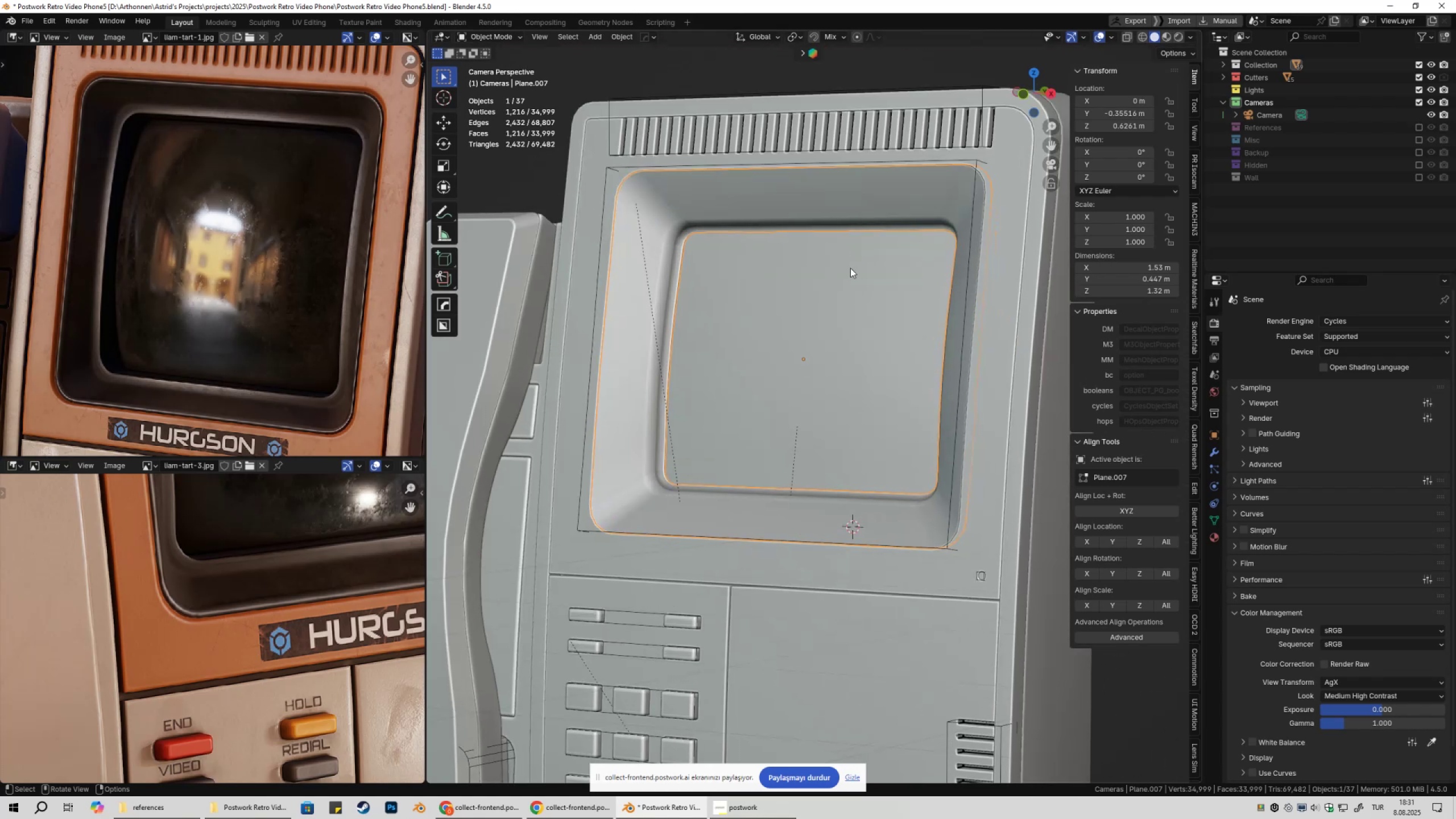 
key(Shift+ShiftLeft)
 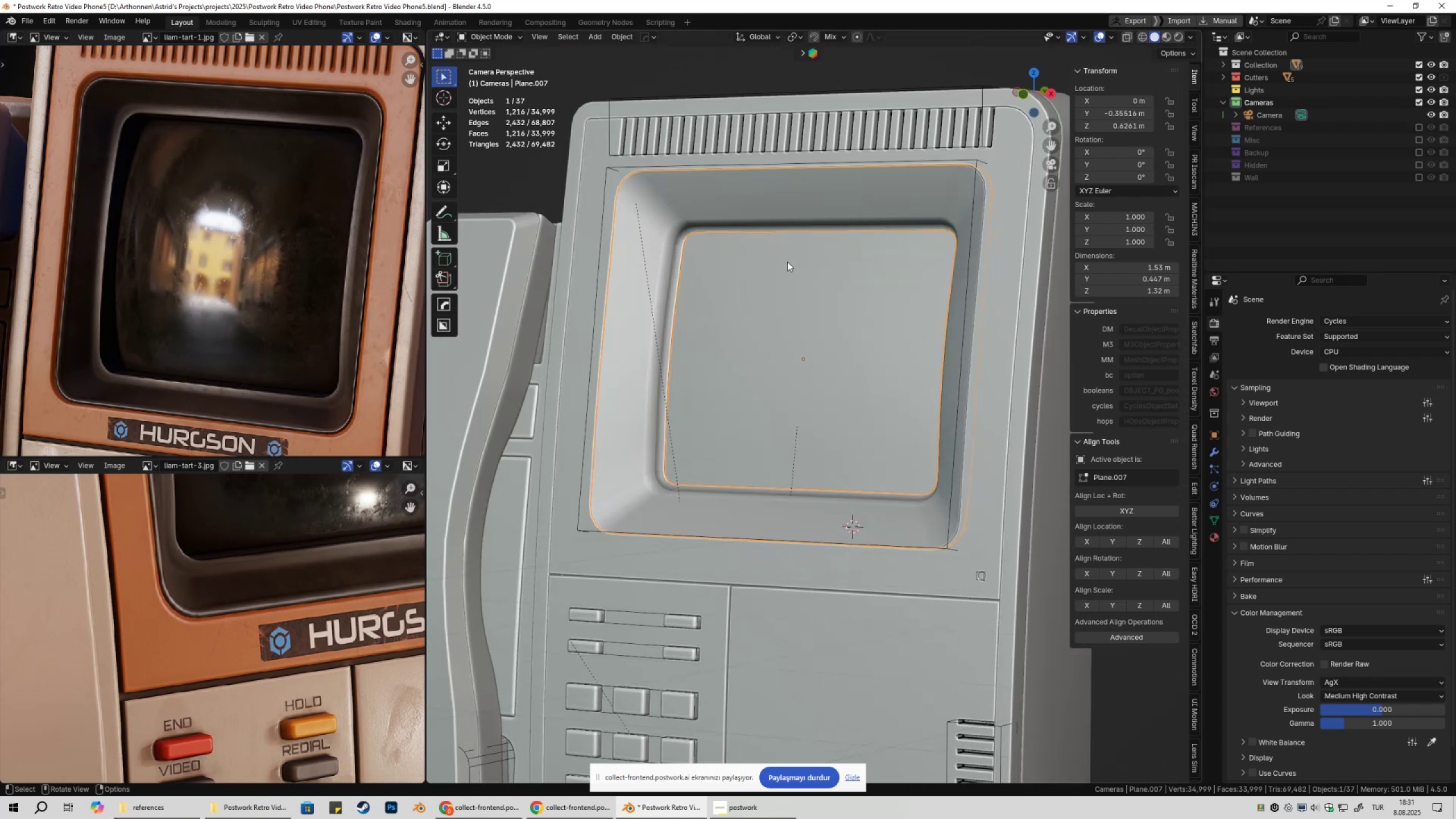 
key(Tab)
 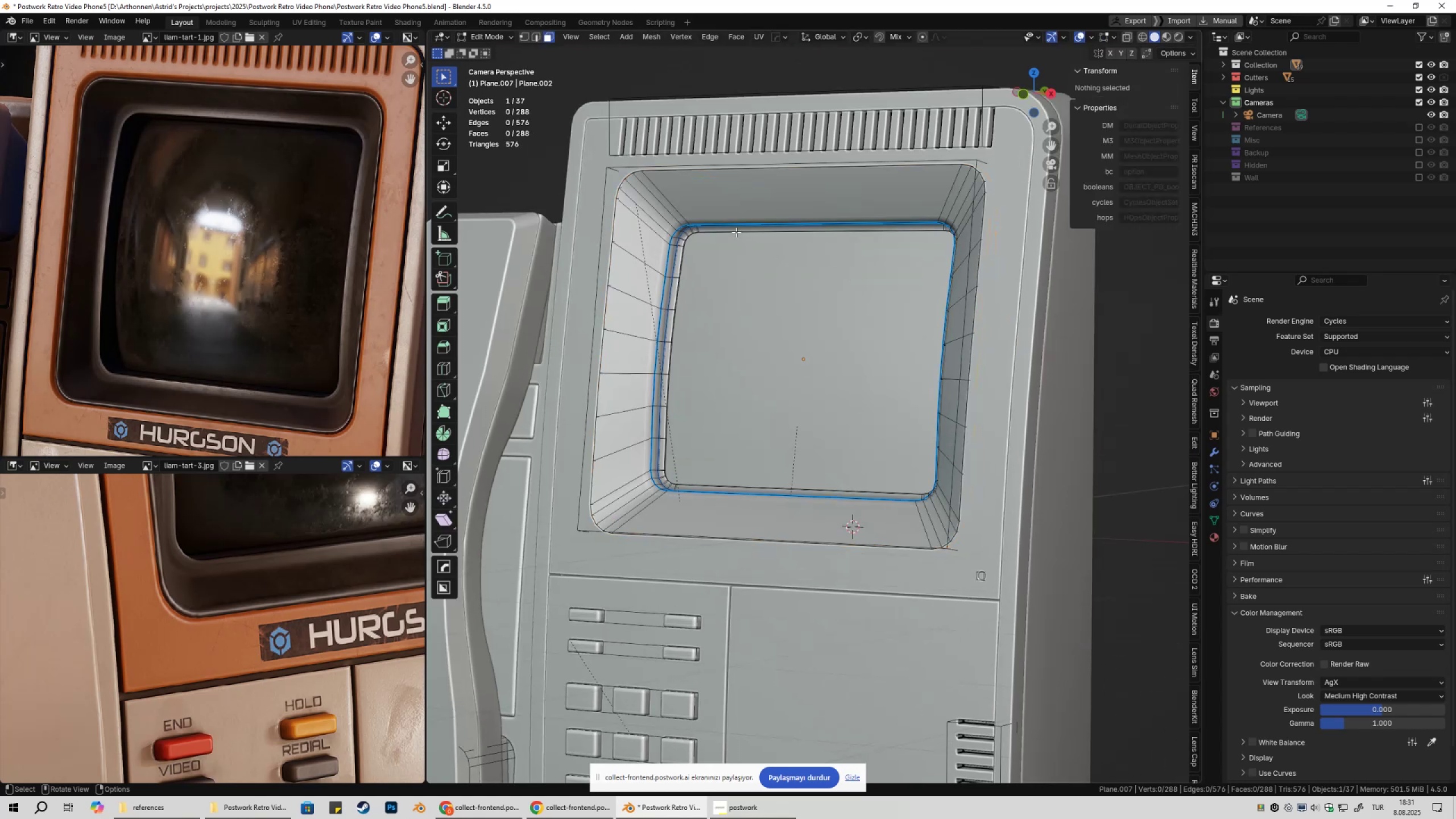 
left_click([736, 232])
 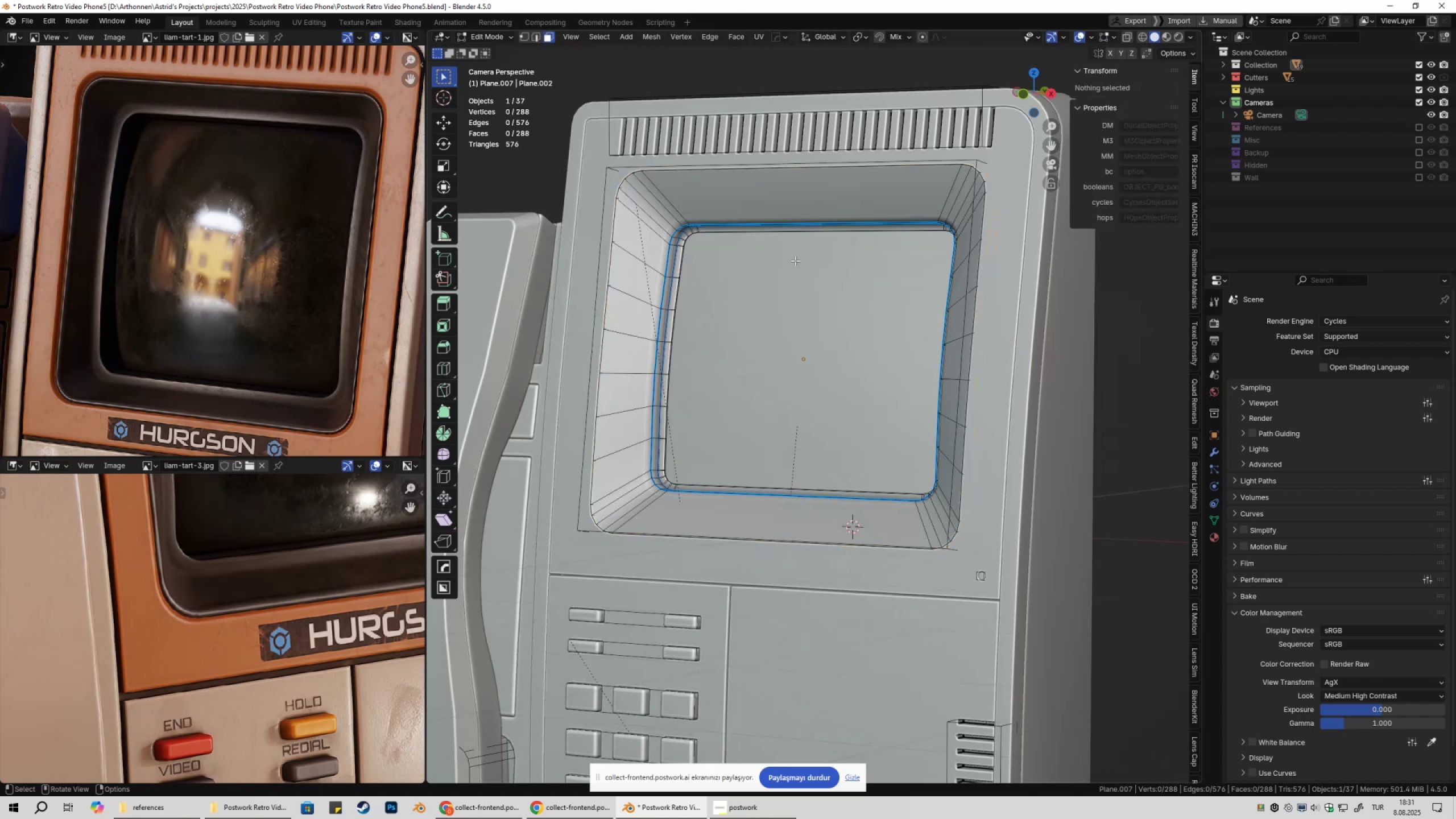 
key(NumpadDecimal)
 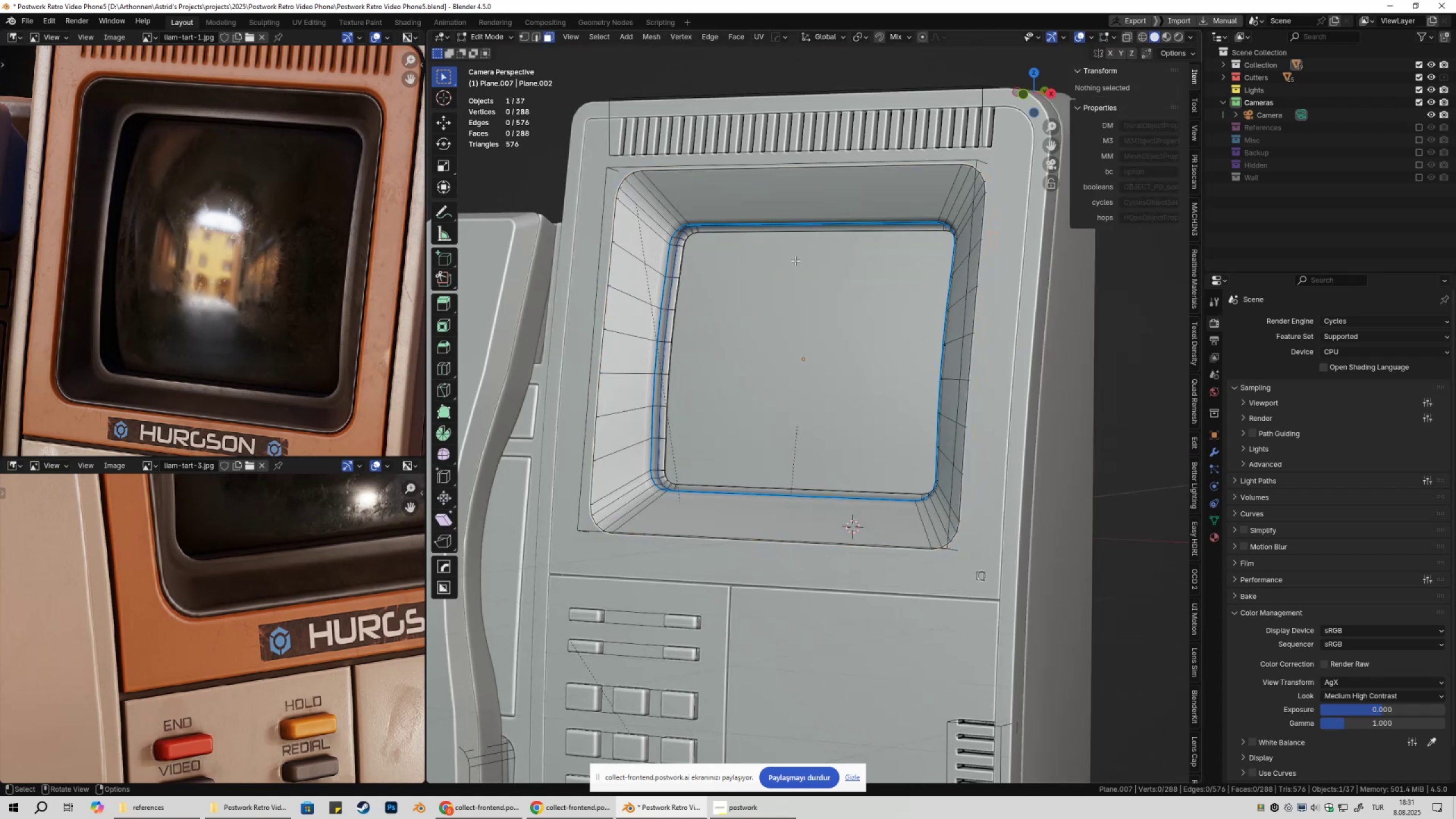 
key(Tab)
 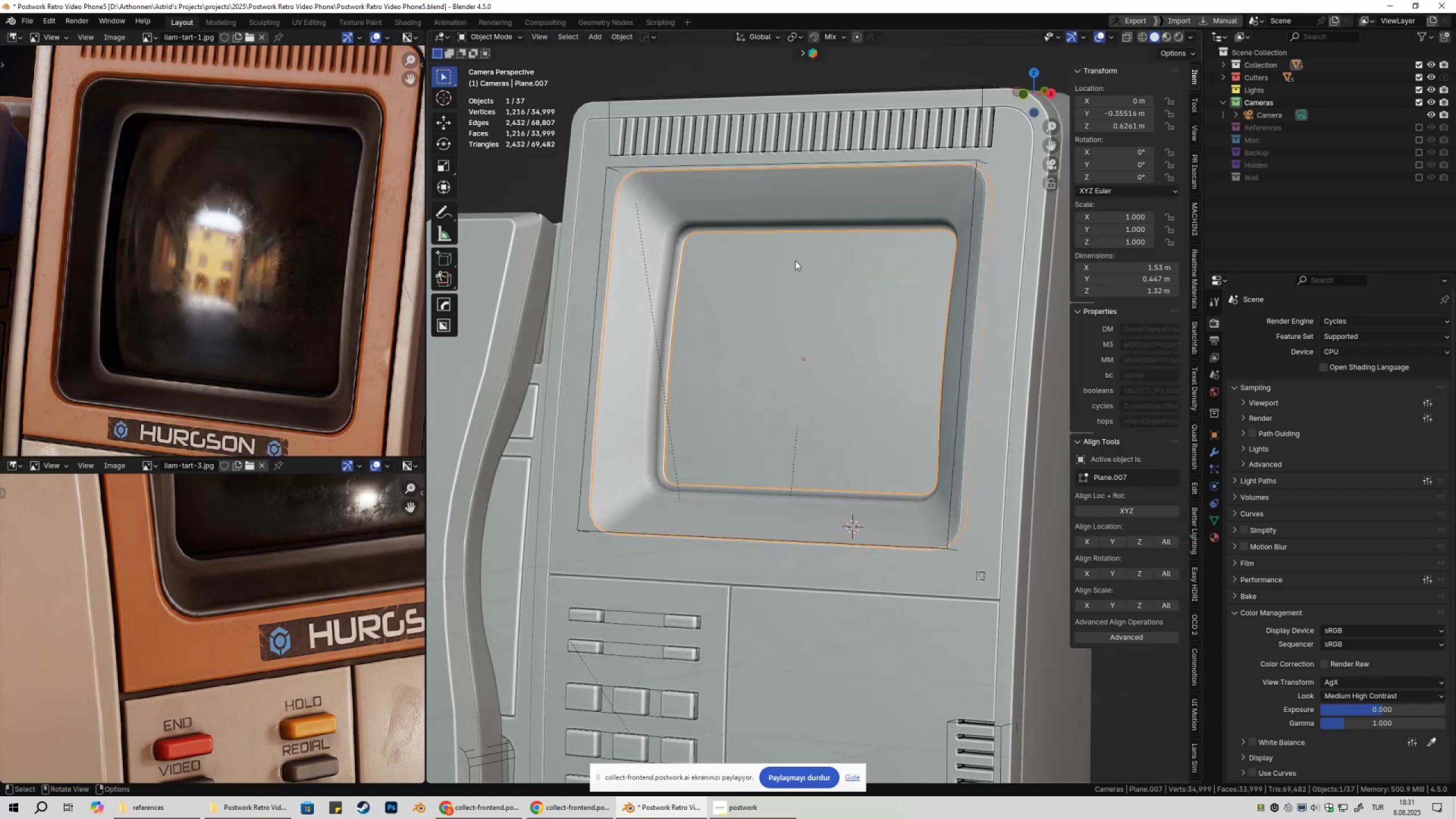 
key(NumpadDivide)
 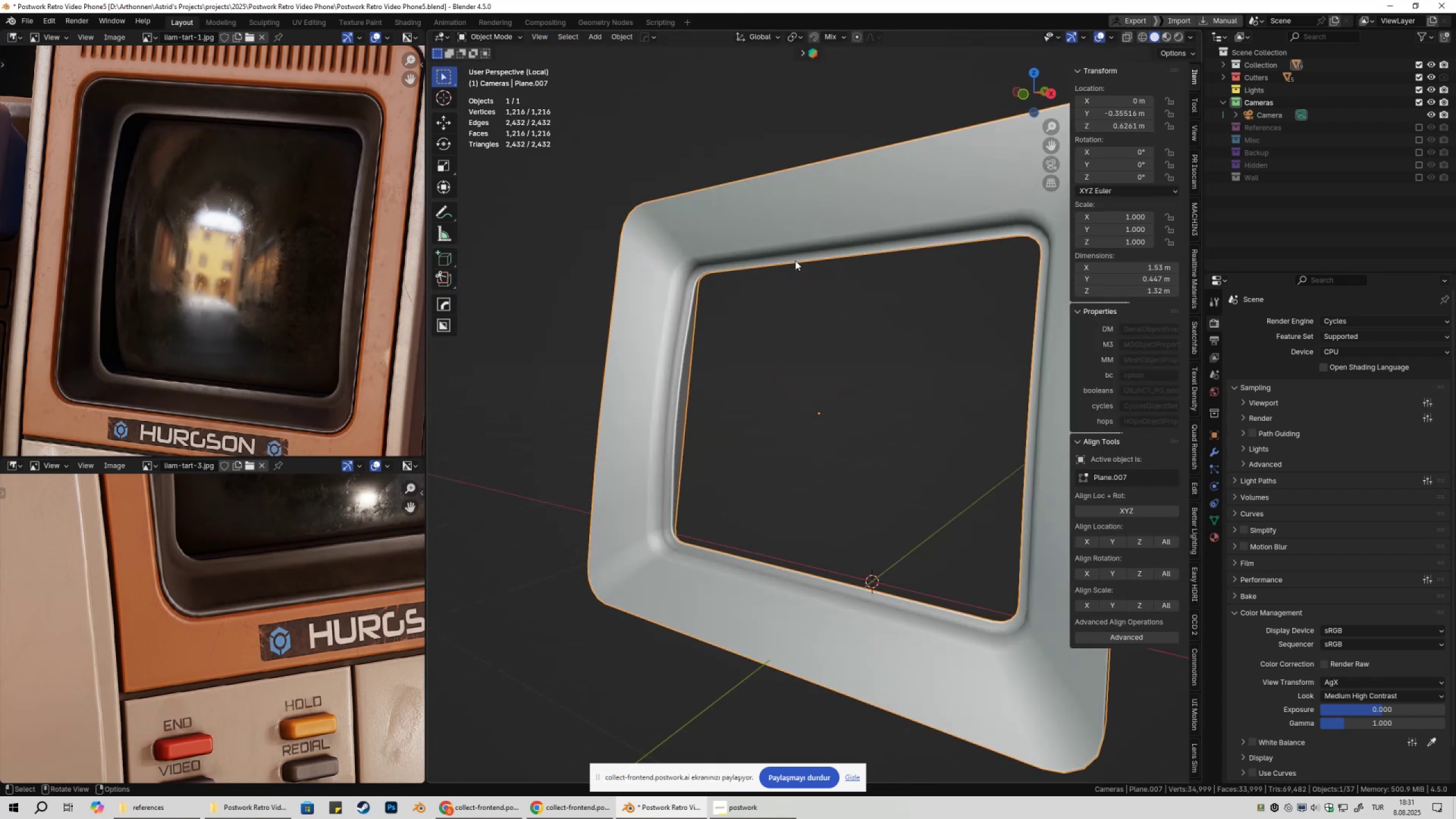 
key(Tab)
 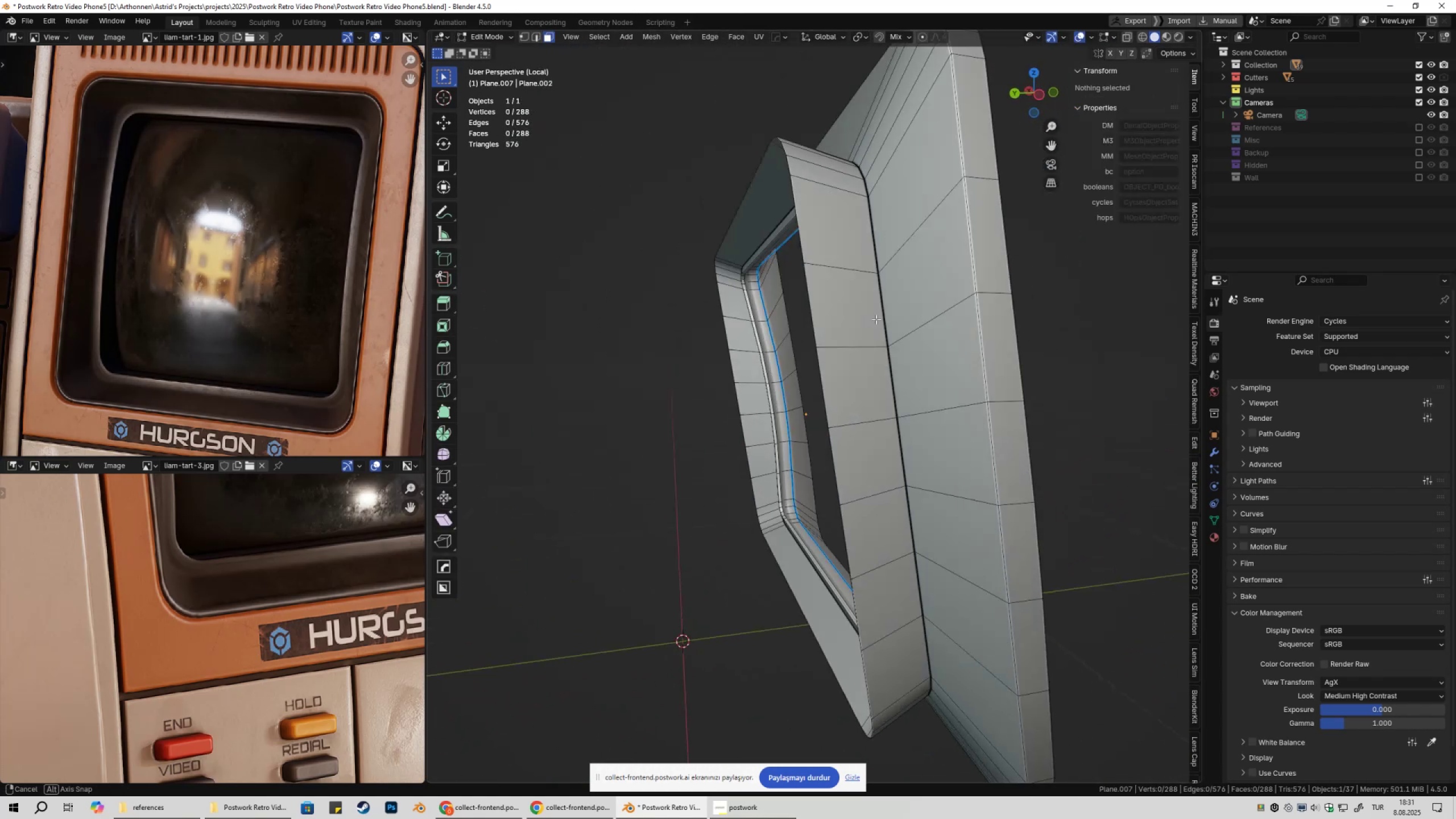 
key(3)
 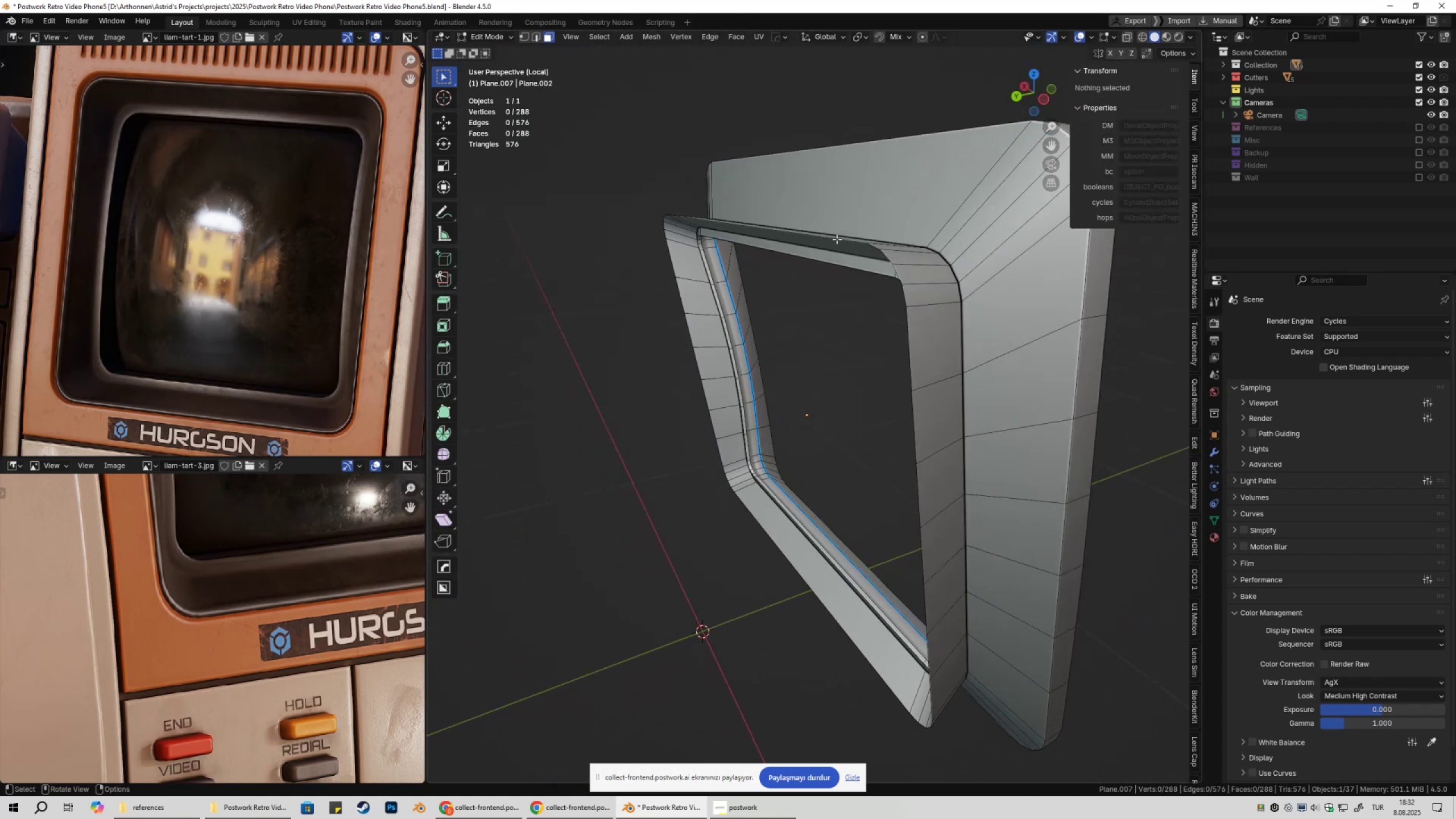 
left_click([836, 239])
 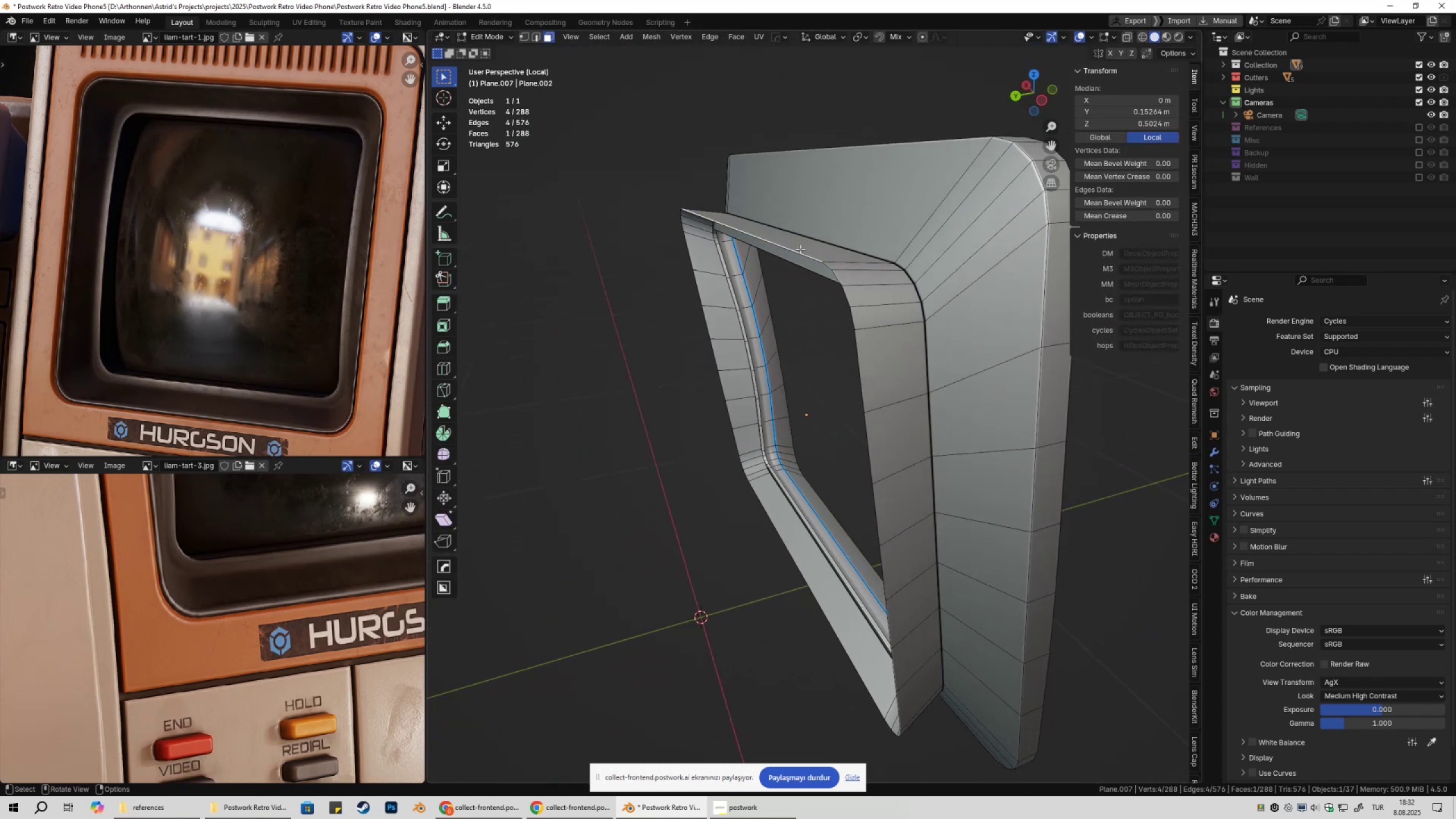 
key(2)
 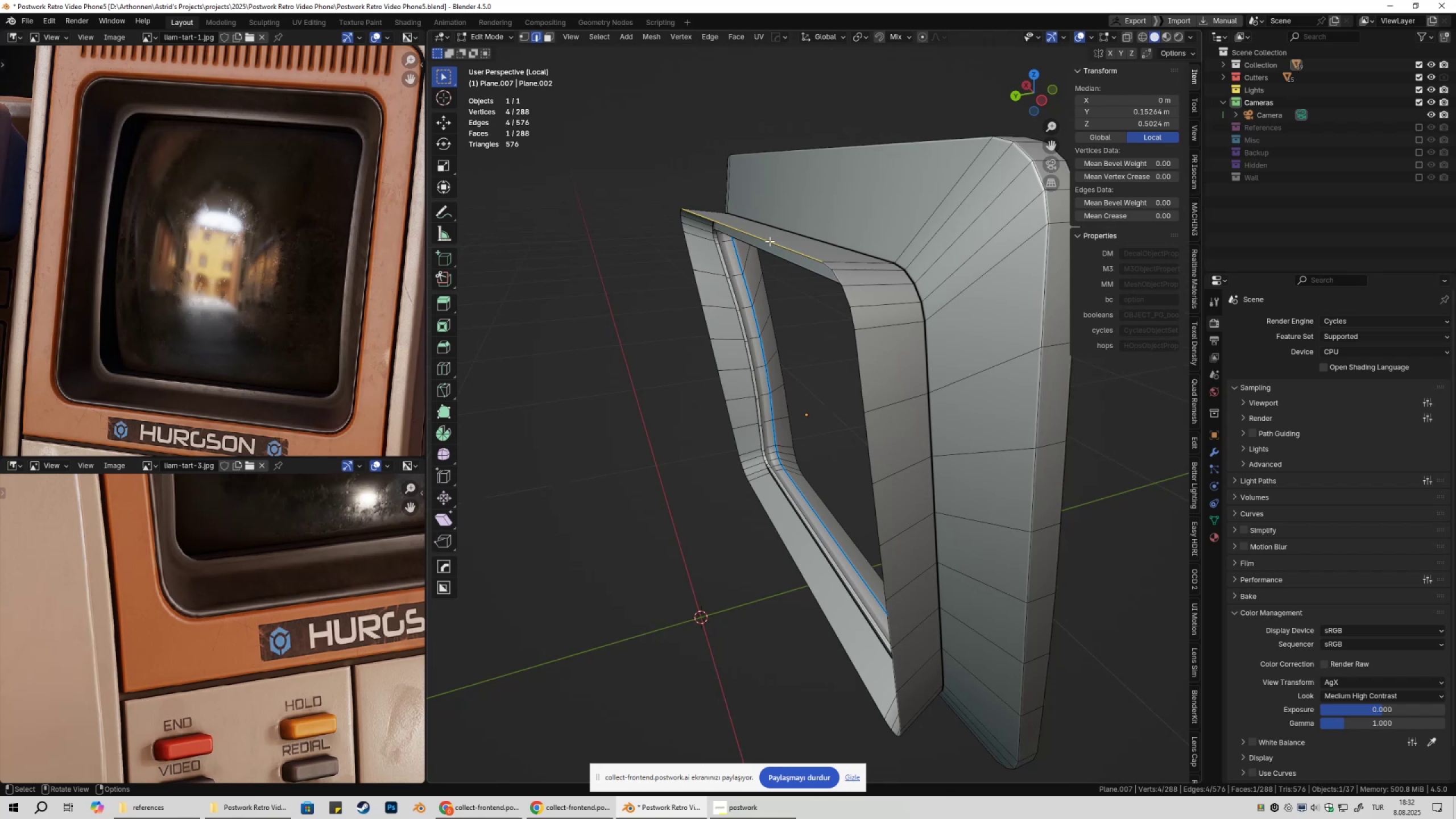 
left_click([770, 241])
 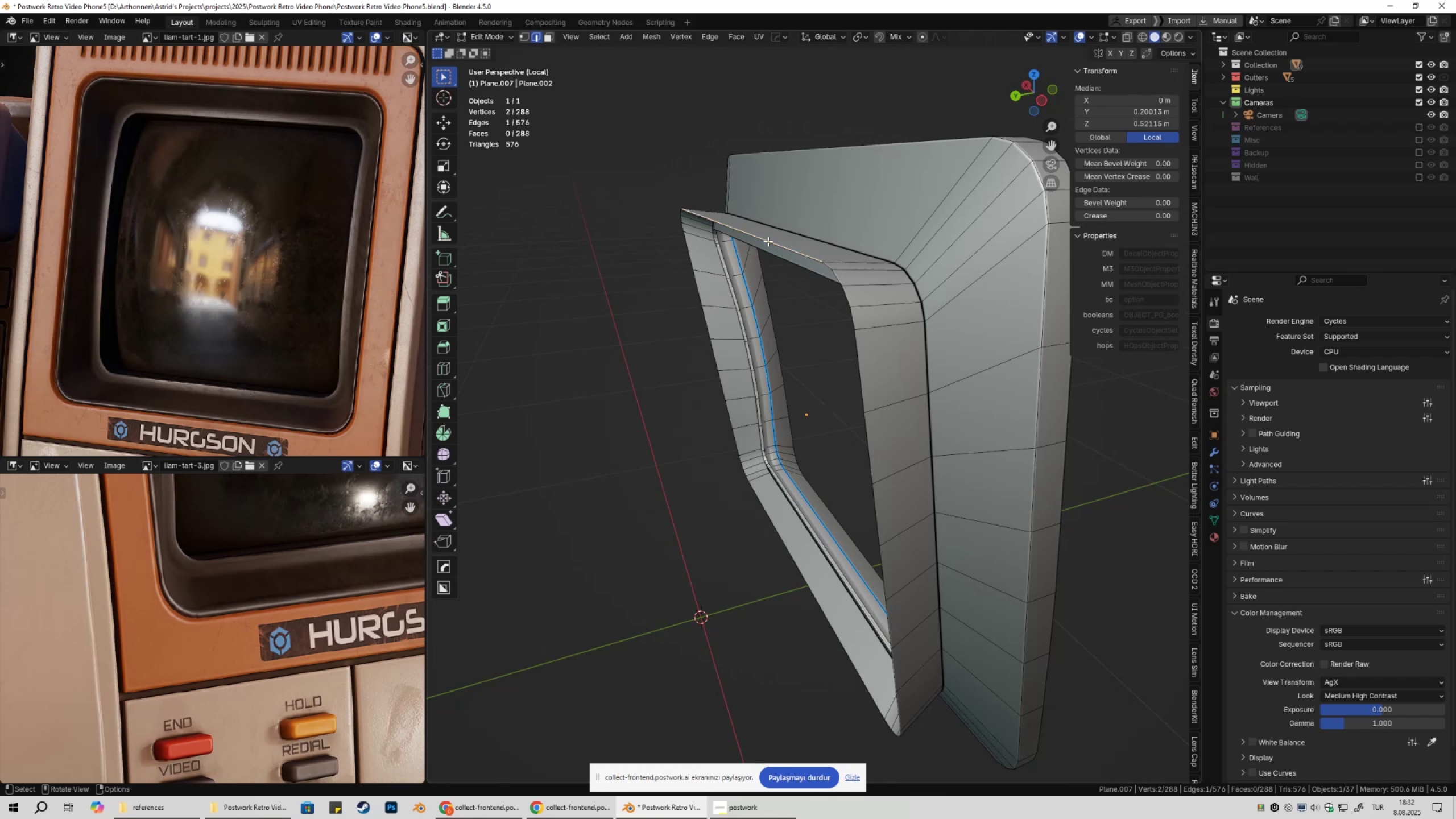 
hold_key(key=AltLeft, duration=0.69)
double_click([747, 235])
 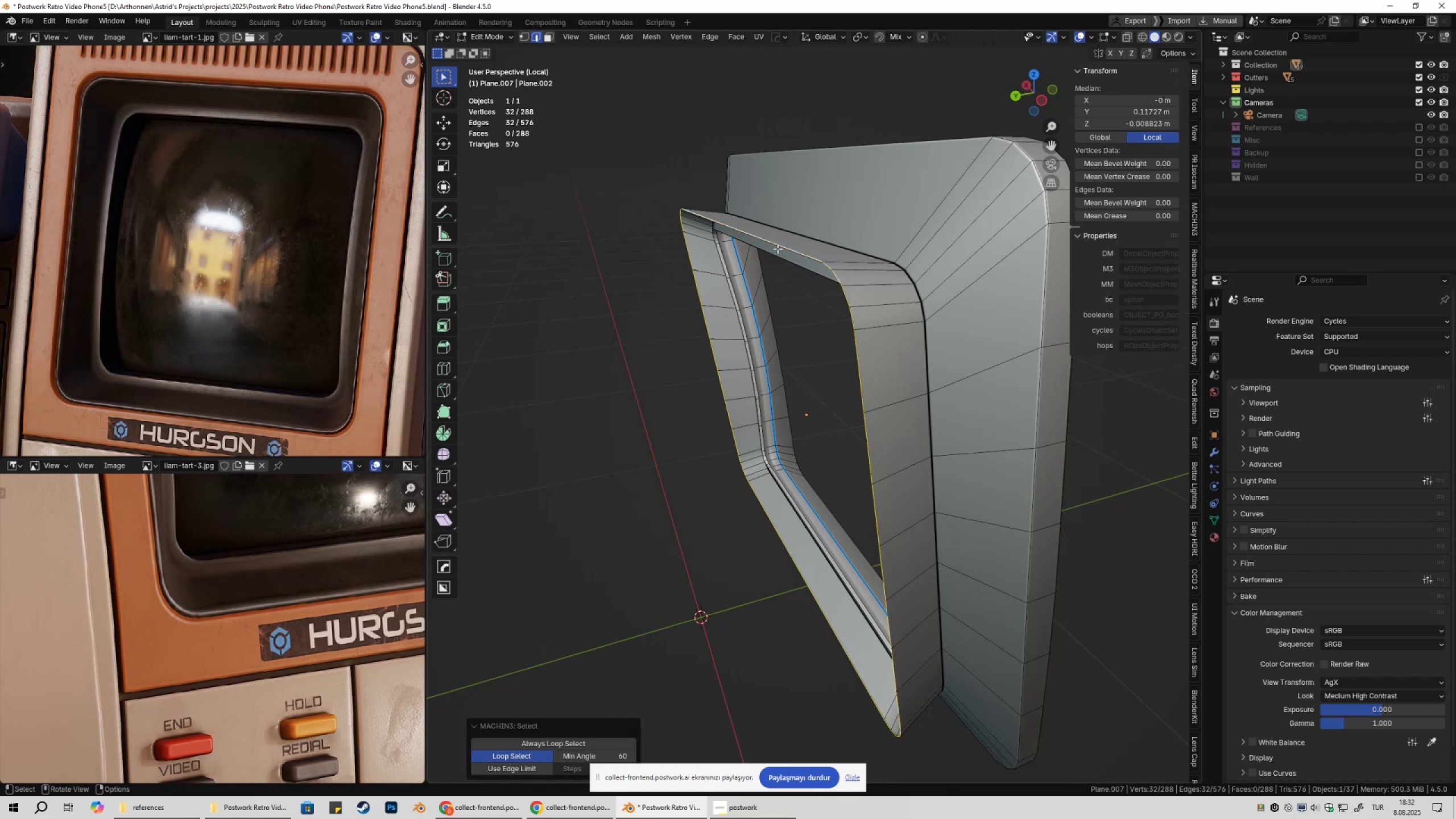 
key(Control+NumpadAdd)
 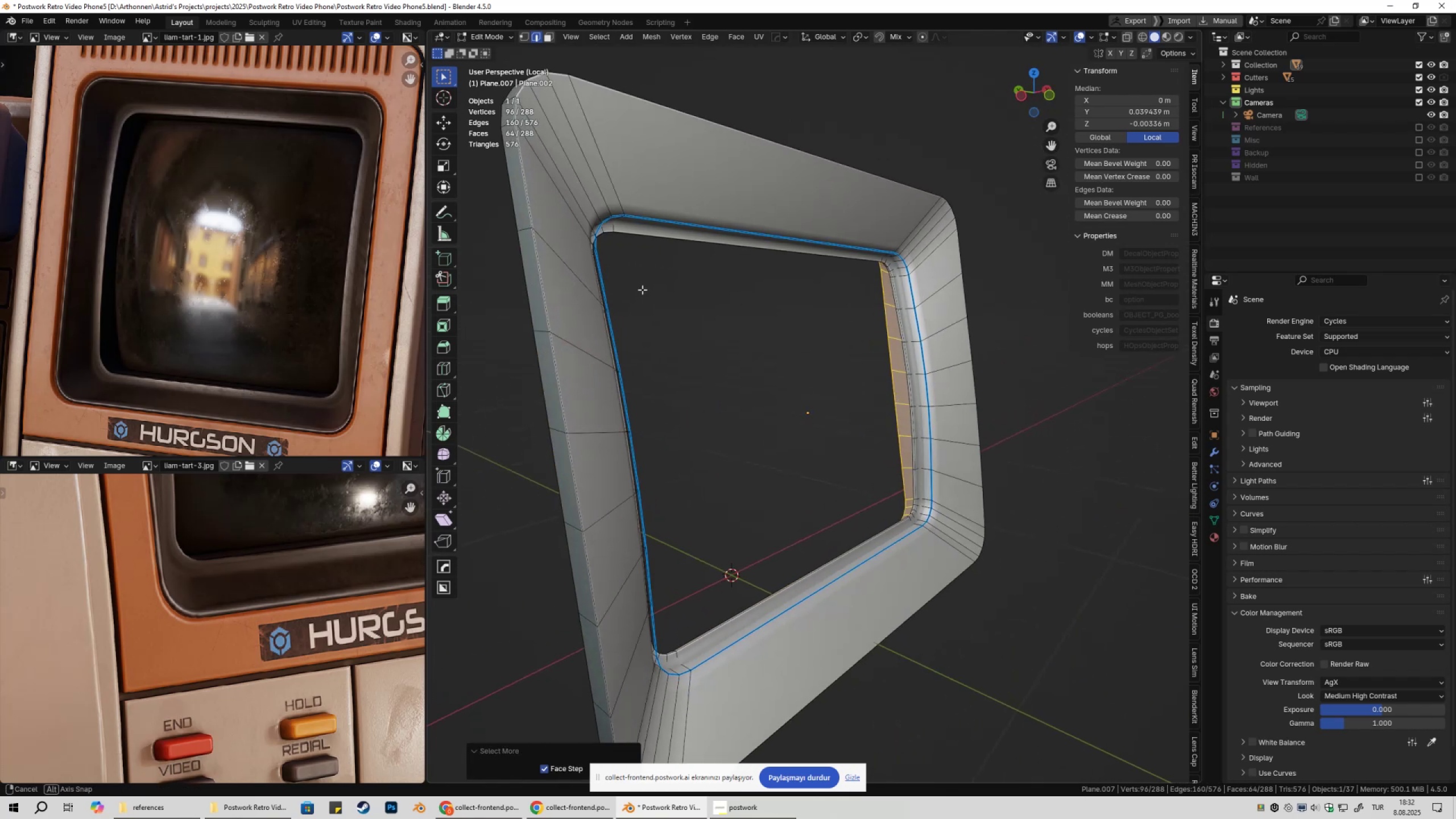 
key(Control+NumpadAdd)
 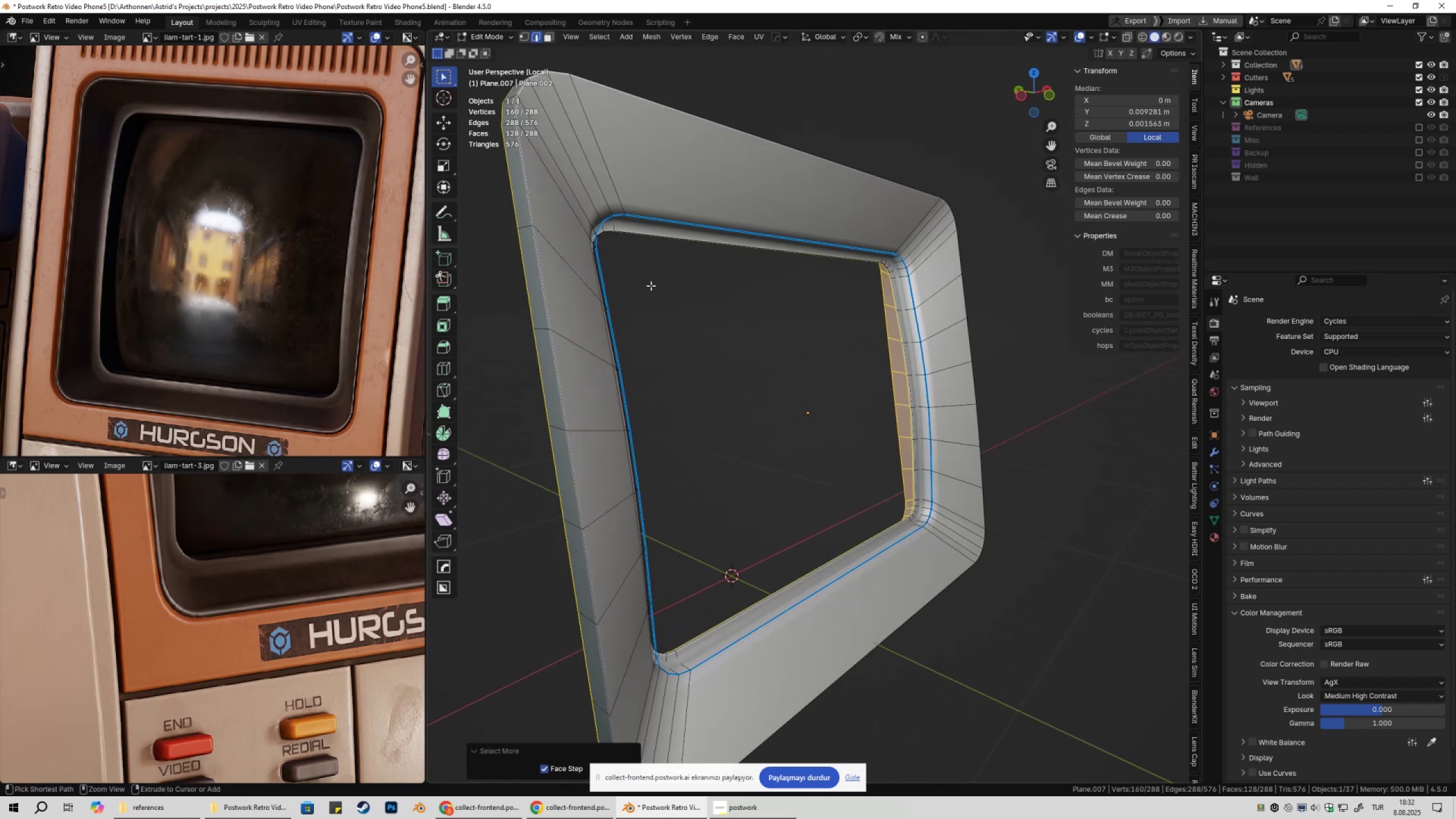 
key(Control+NumpadAdd)
 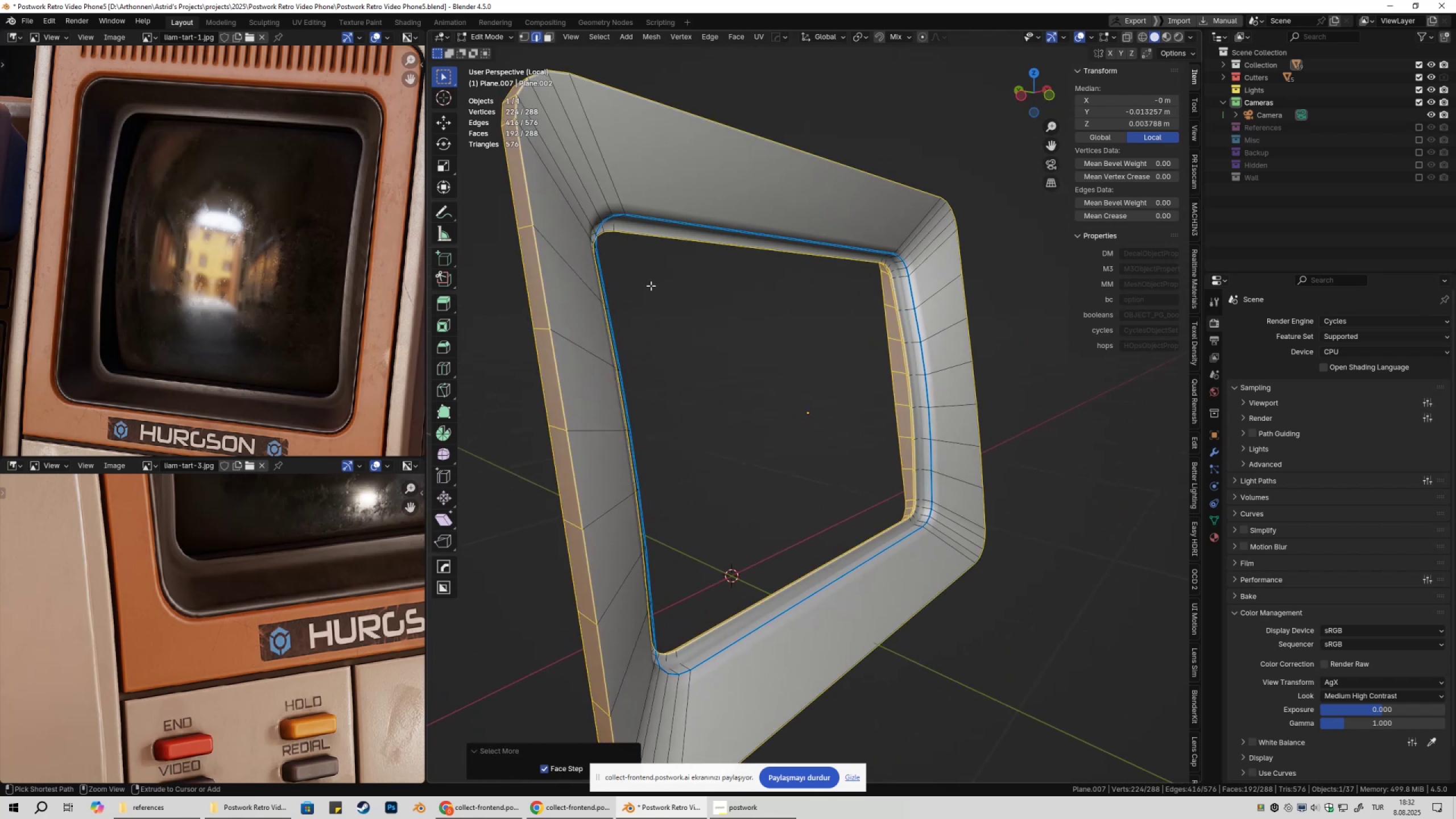 
key(Control+NumpadAdd)
 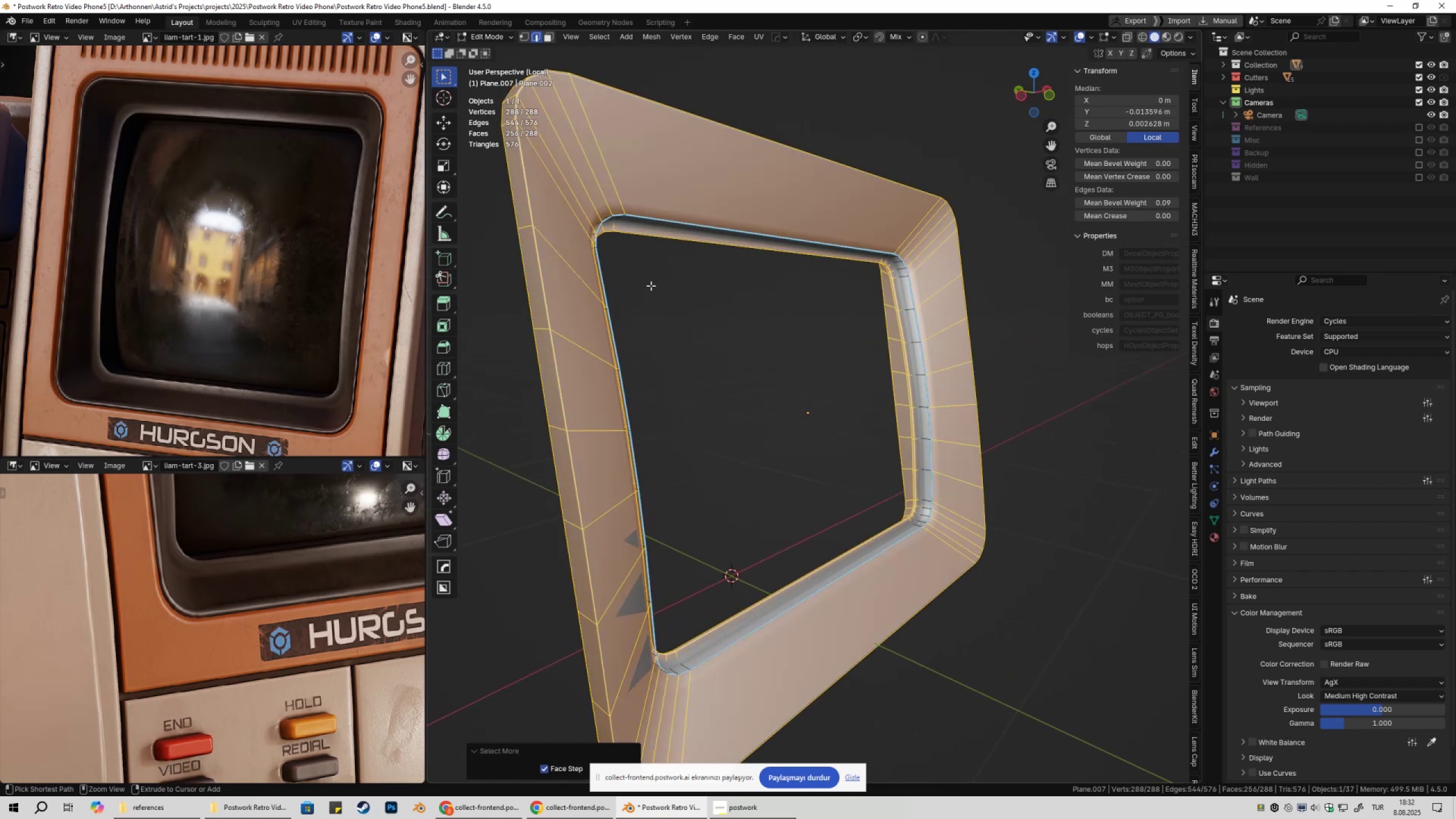 
key(Control+NumpadAdd)
 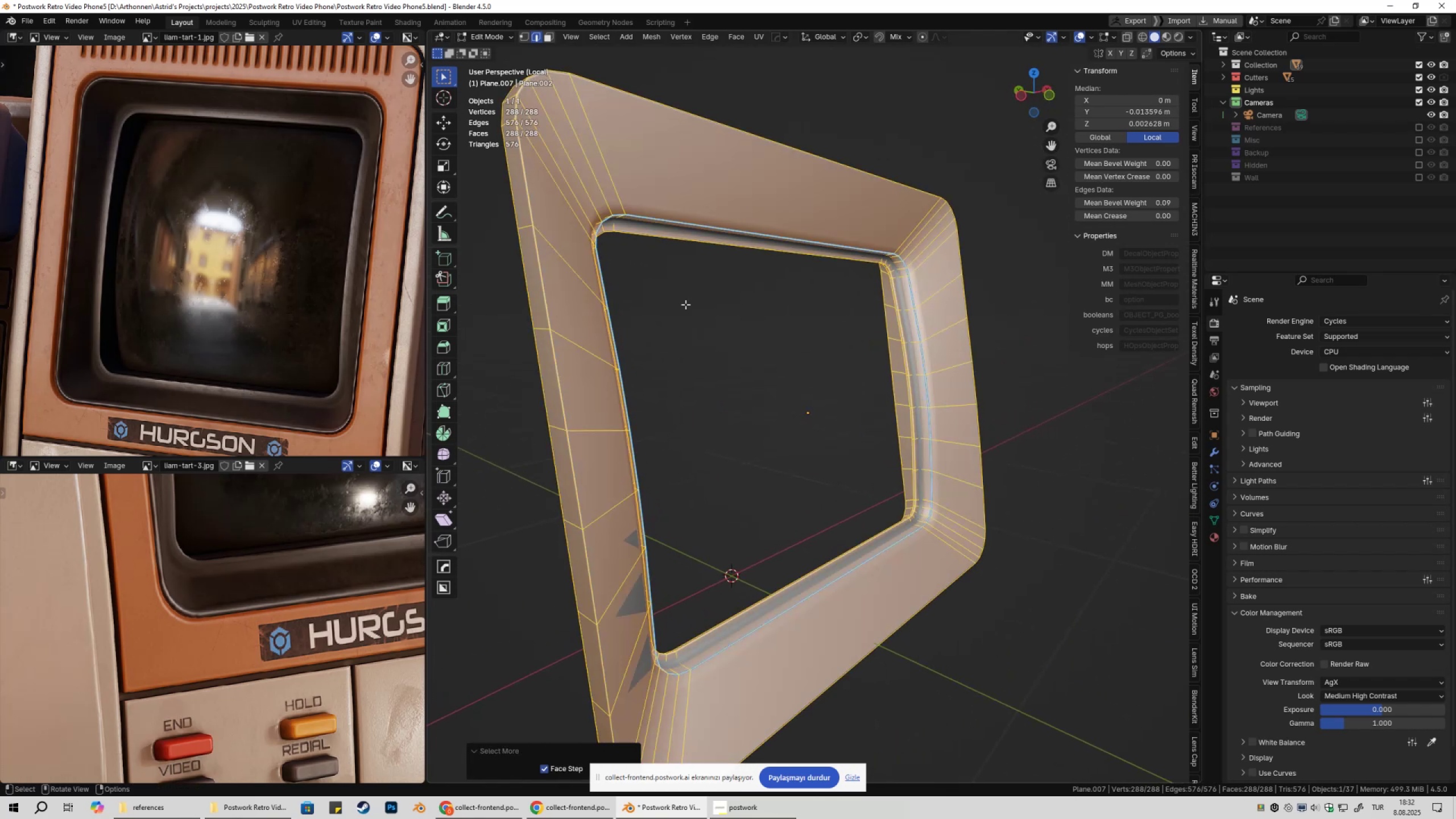 
left_click([686, 305])
 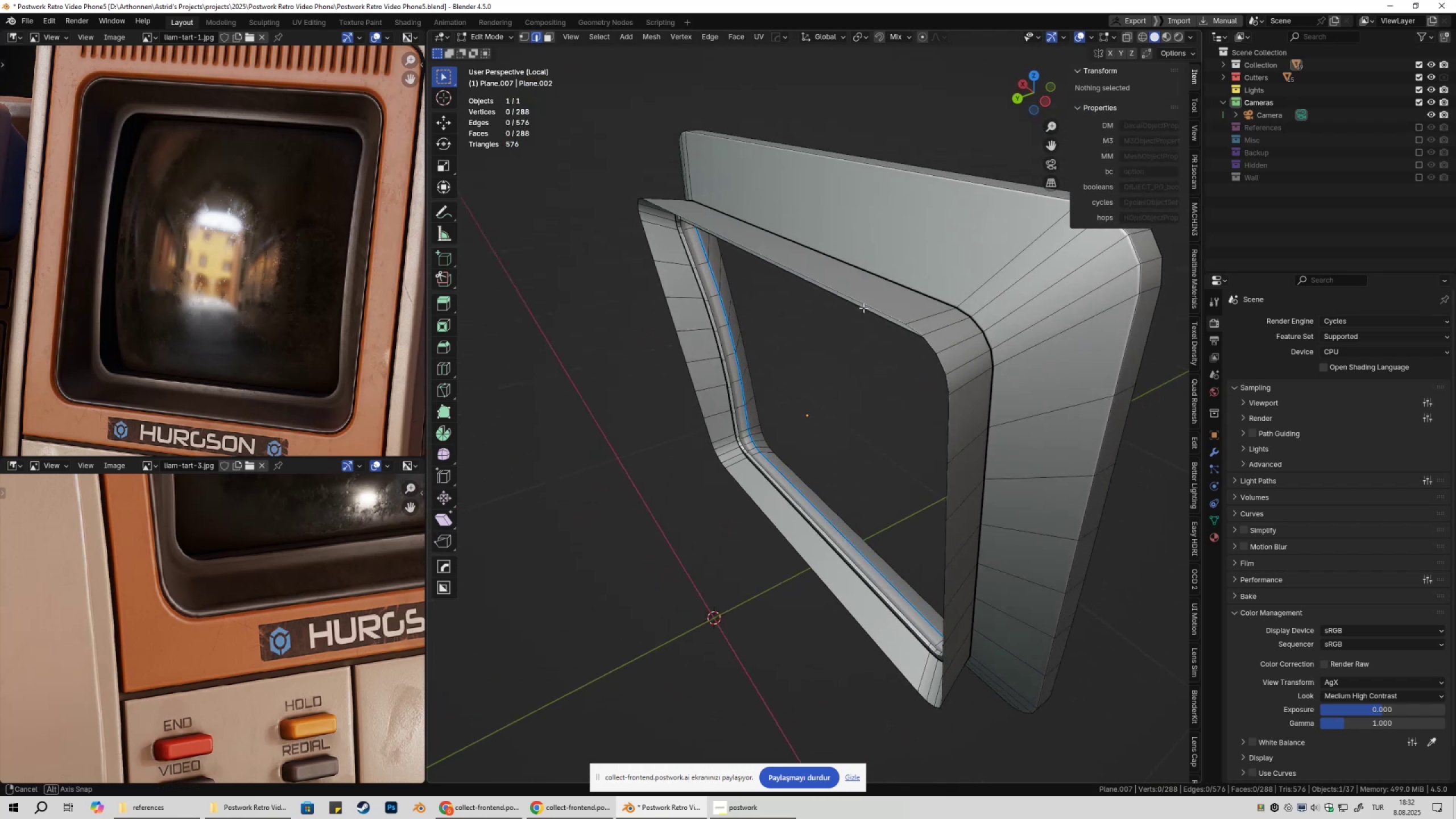 
hold_key(key=AltLeft, duration=0.41)
left_click([853, 304])
 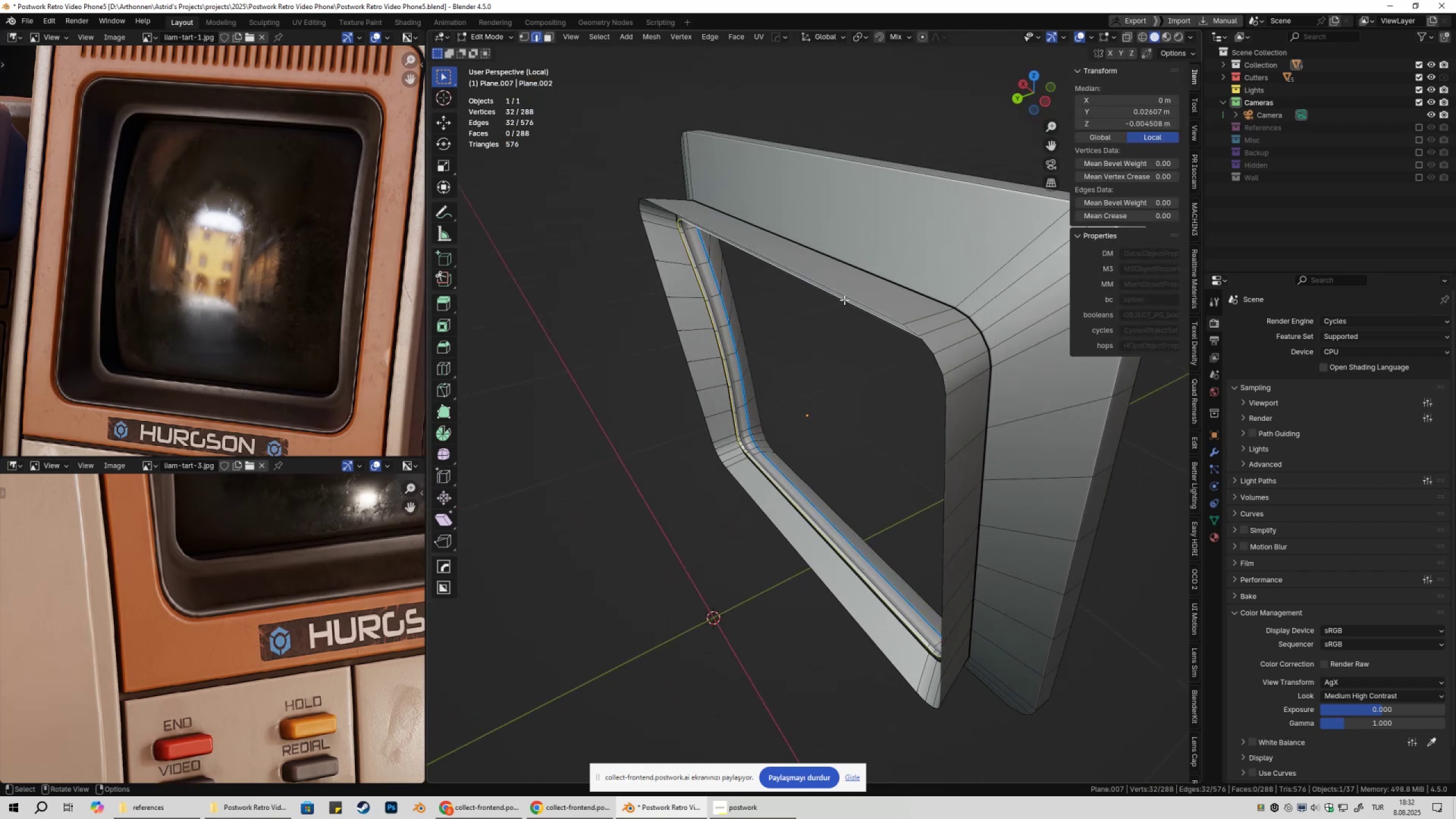 
key(2)
 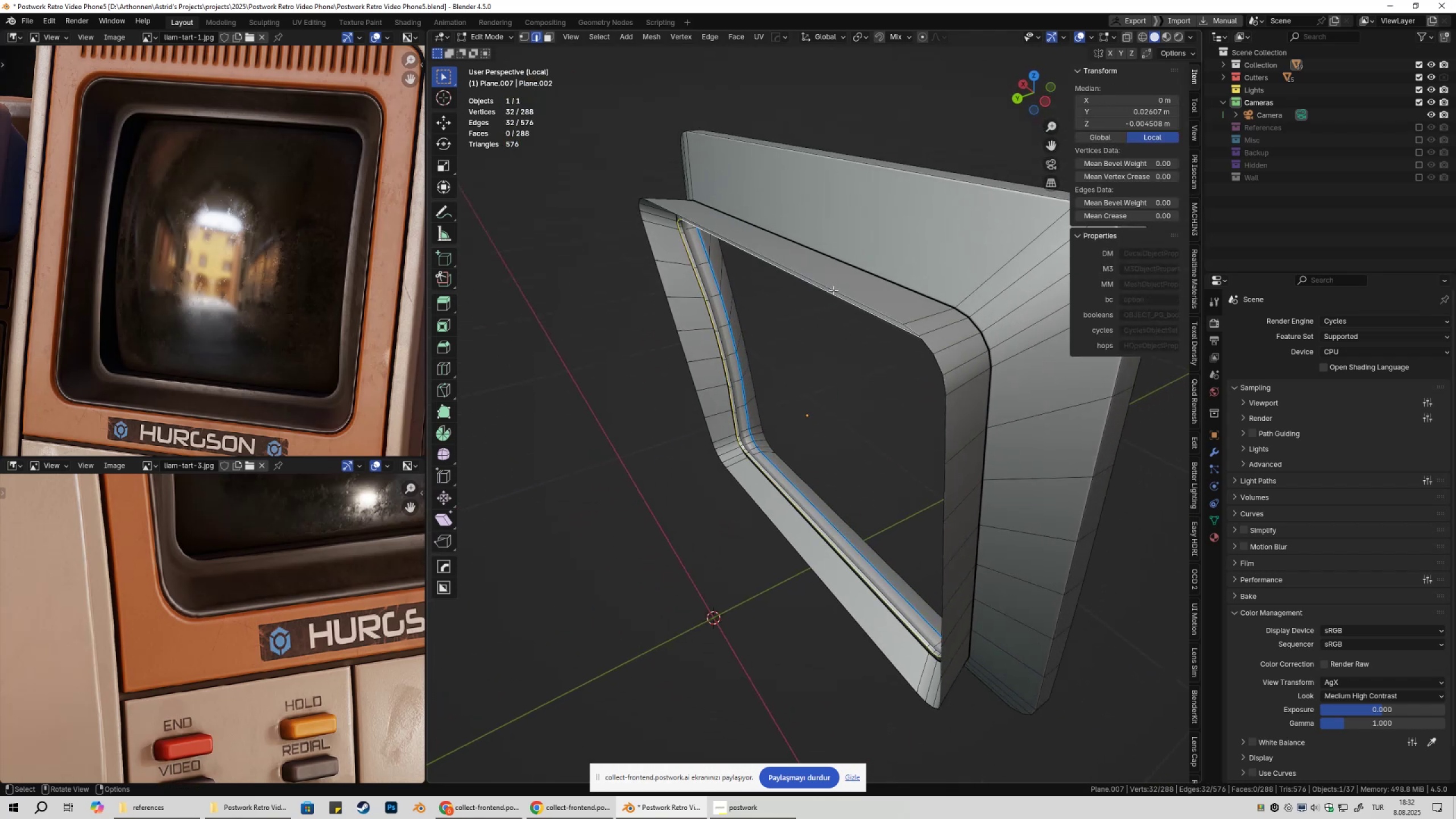 
left_click([833, 290])
 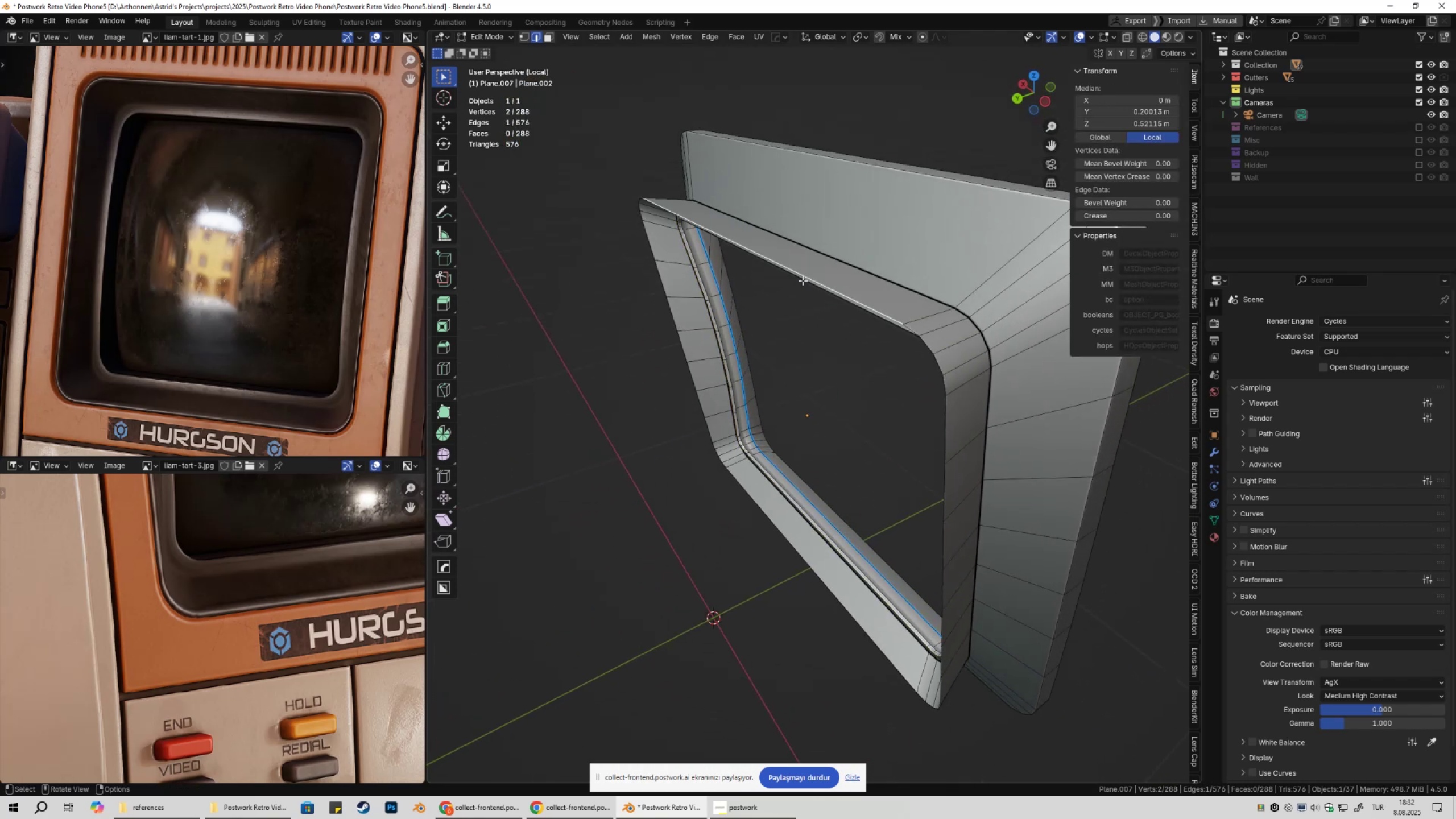 
hold_key(key=AltLeft, duration=0.58)
left_click([777, 263])
 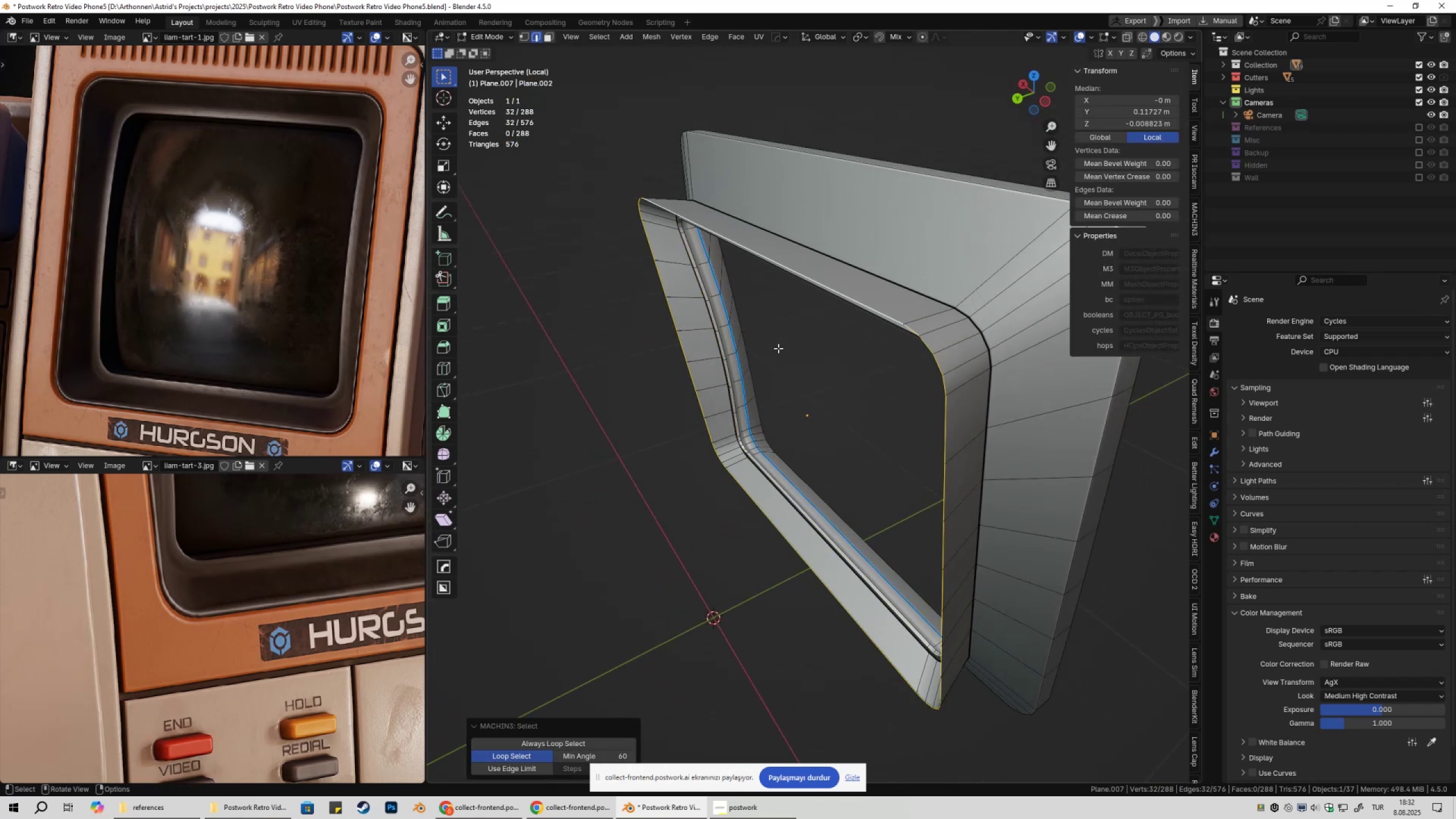 
key(Control+NumpadAdd)
 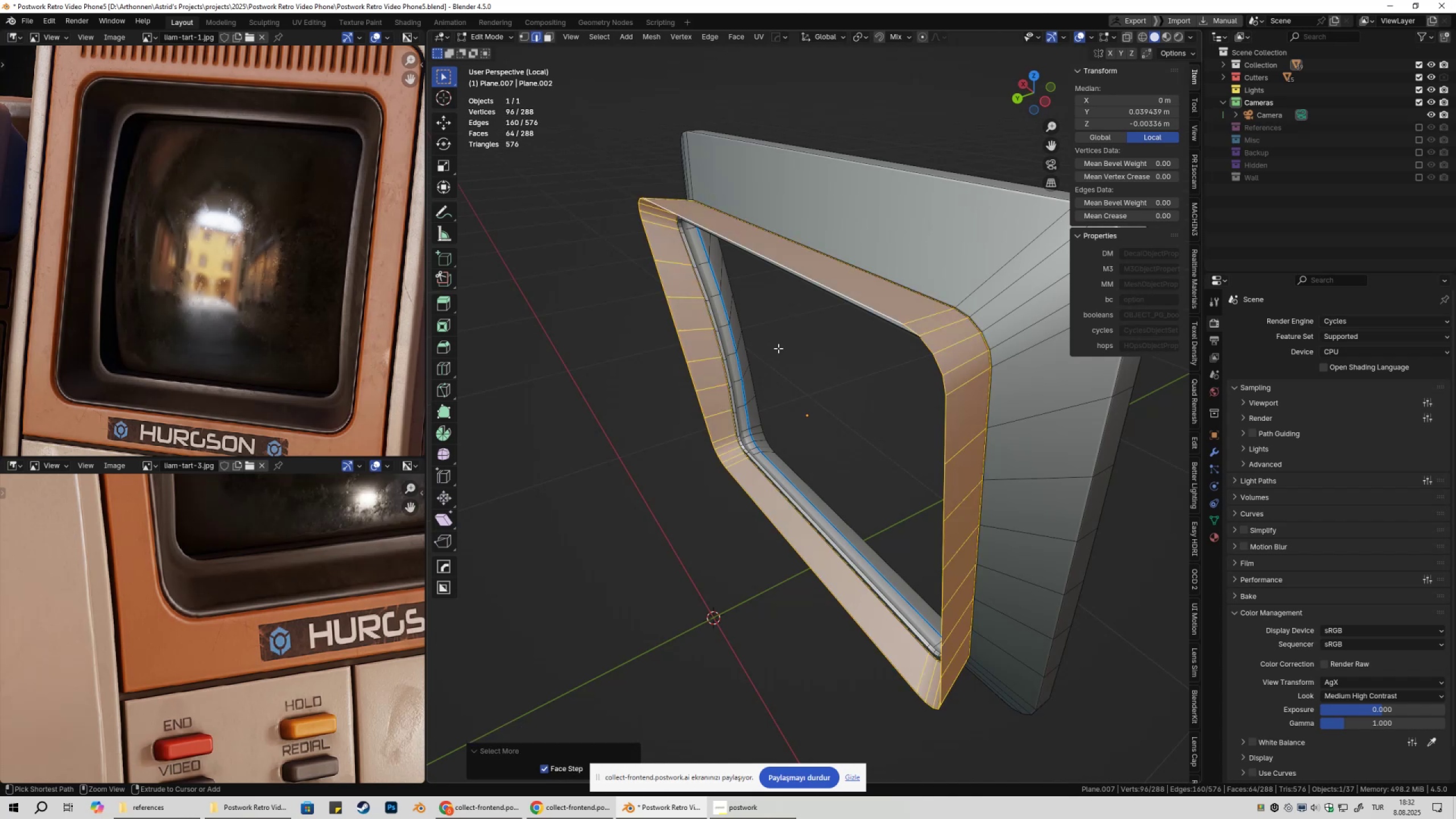 
key(Control+NumpadAdd)
 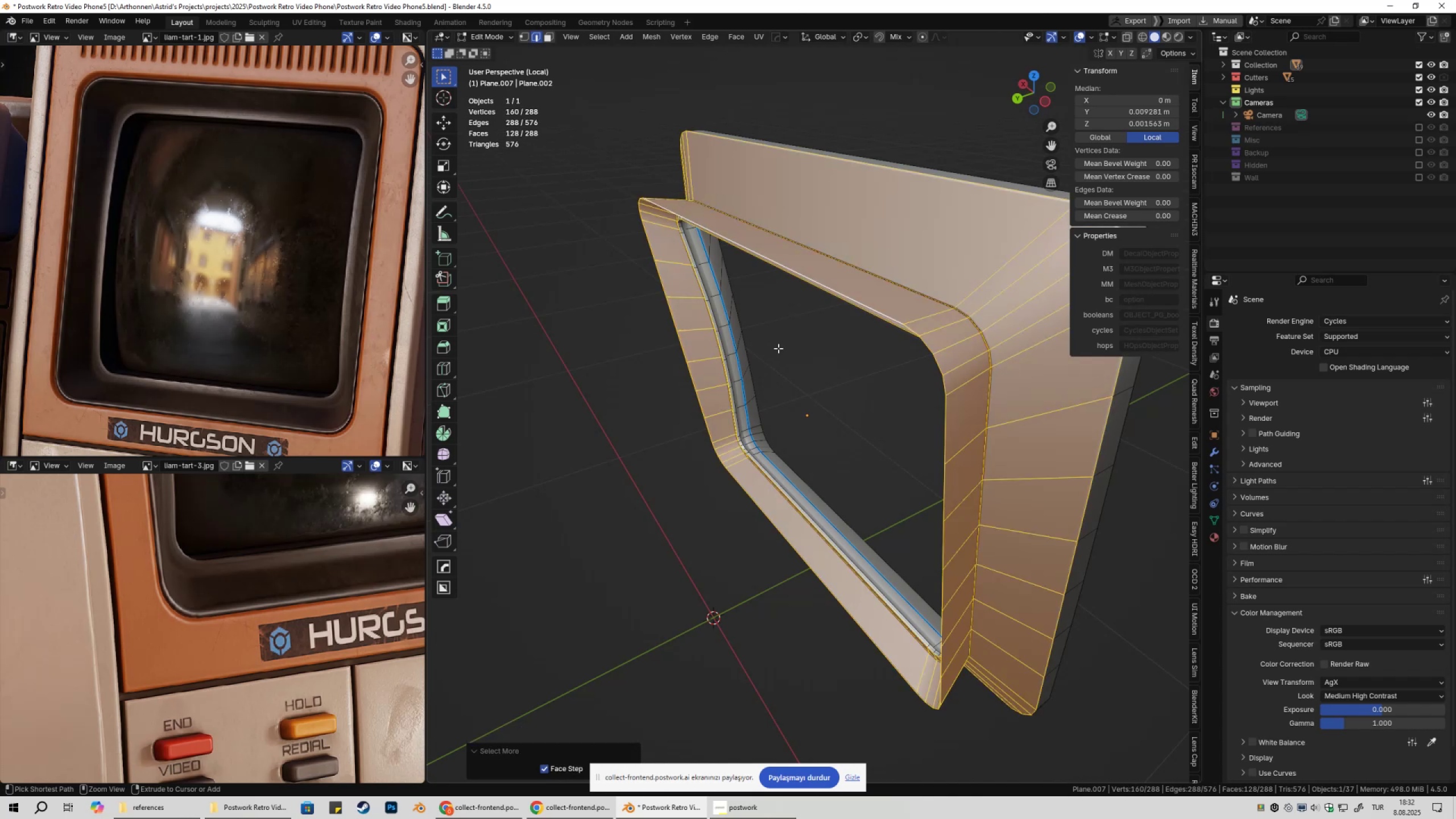 
key(Control+NumpadSubtract)
 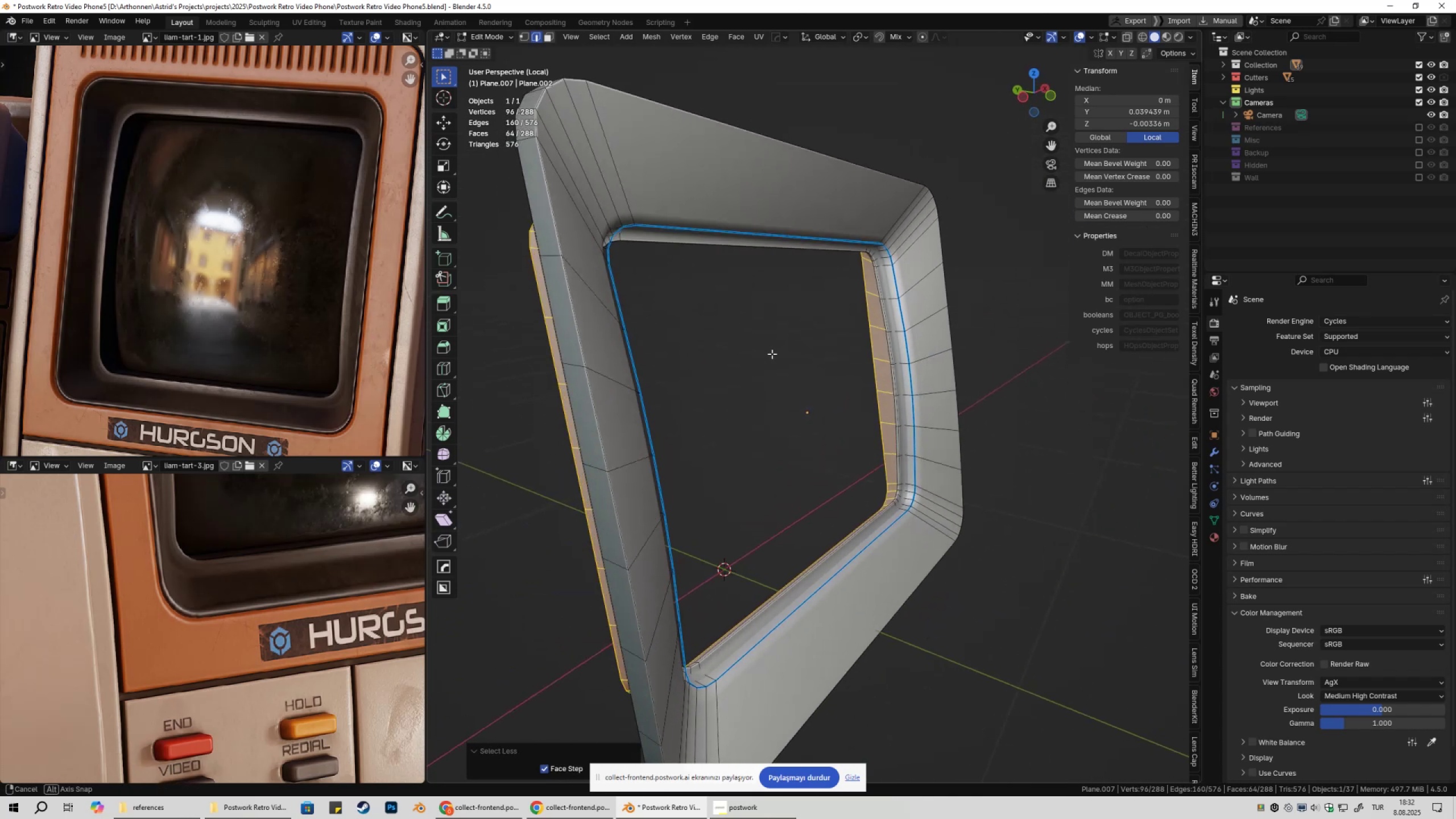 
type(gy)
key(Escape)
 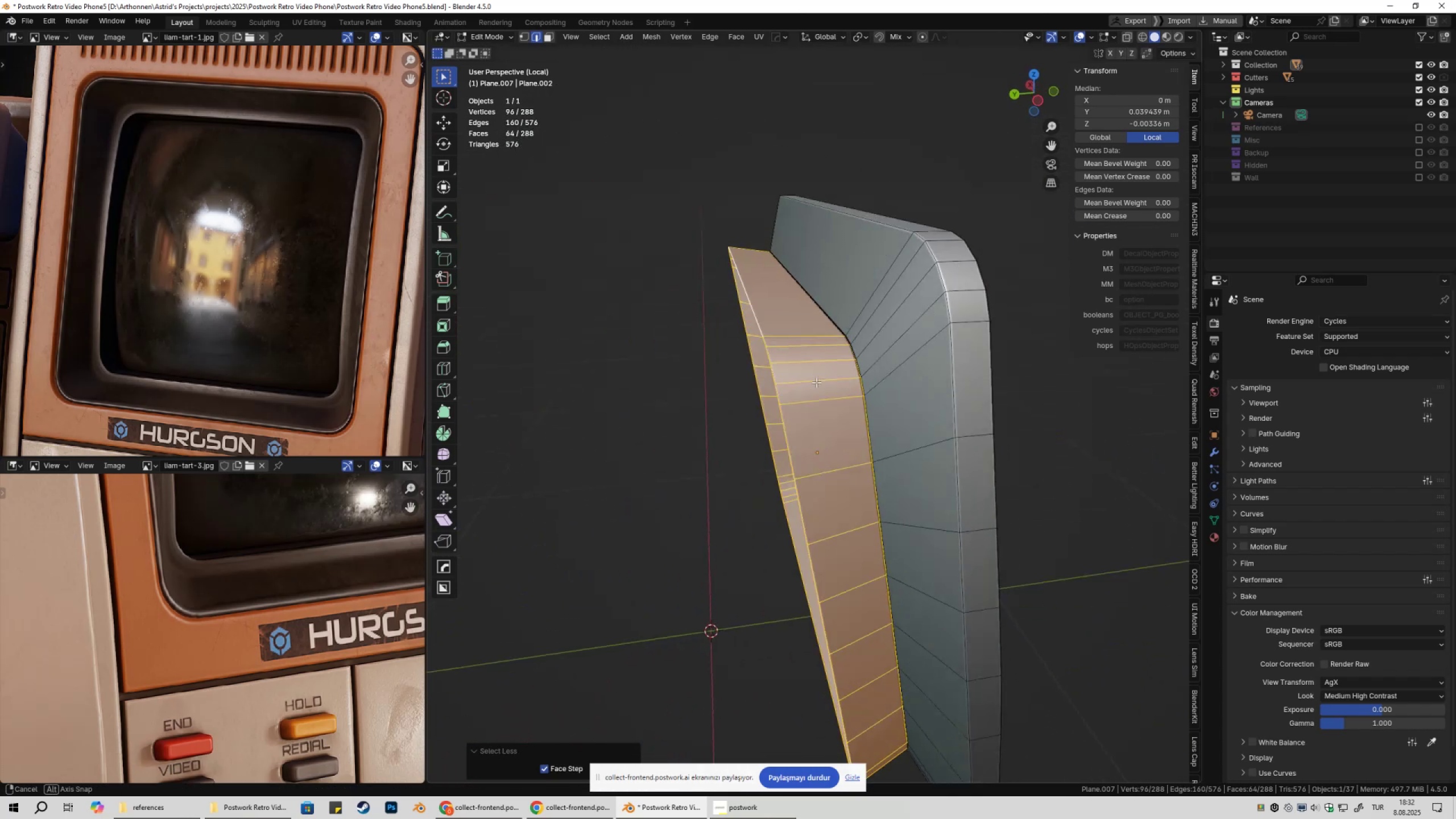 
scroll: coordinate [818, 386], scroll_direction: up, amount: 2.0
 